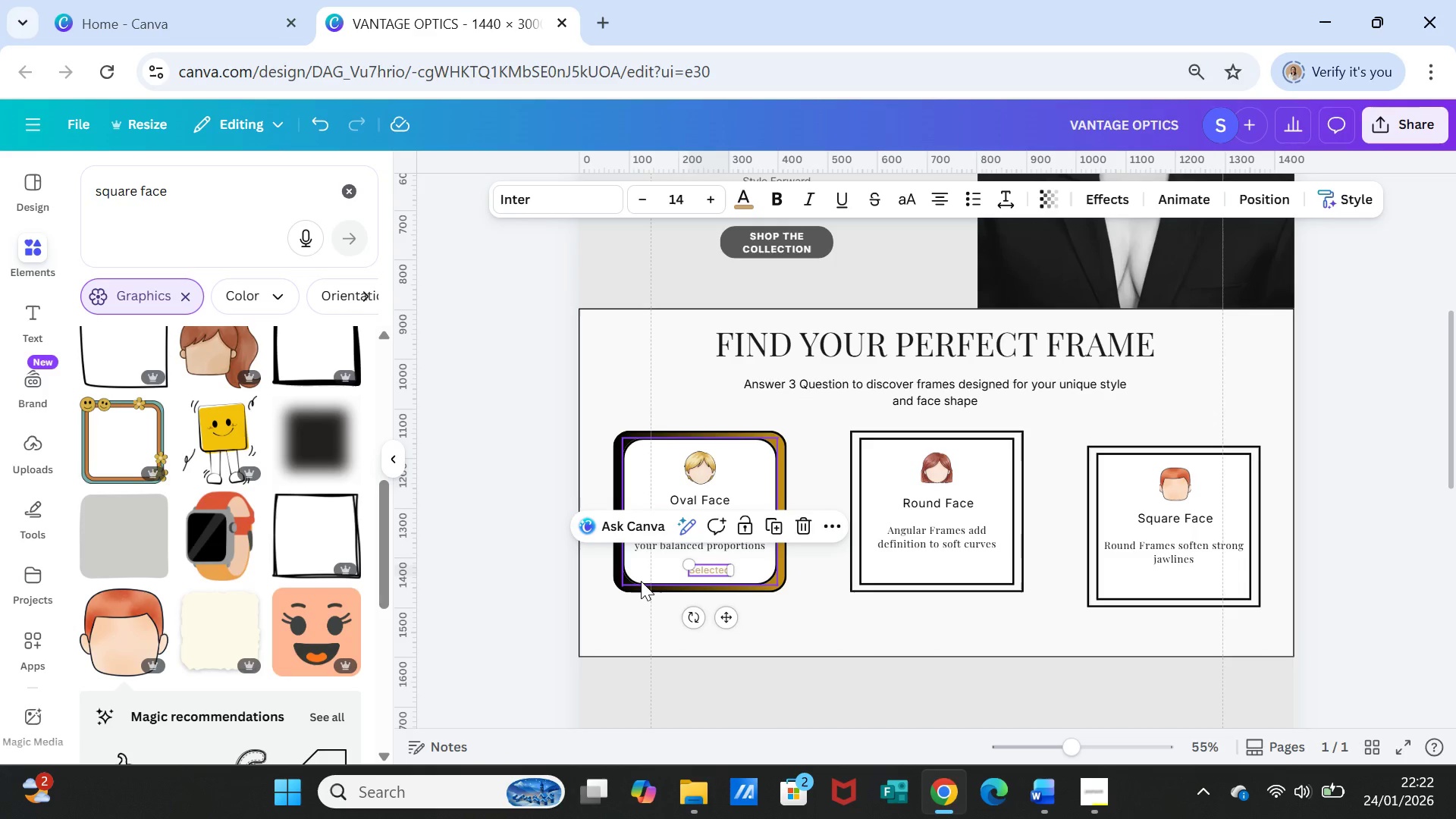 
wait(6.77)
 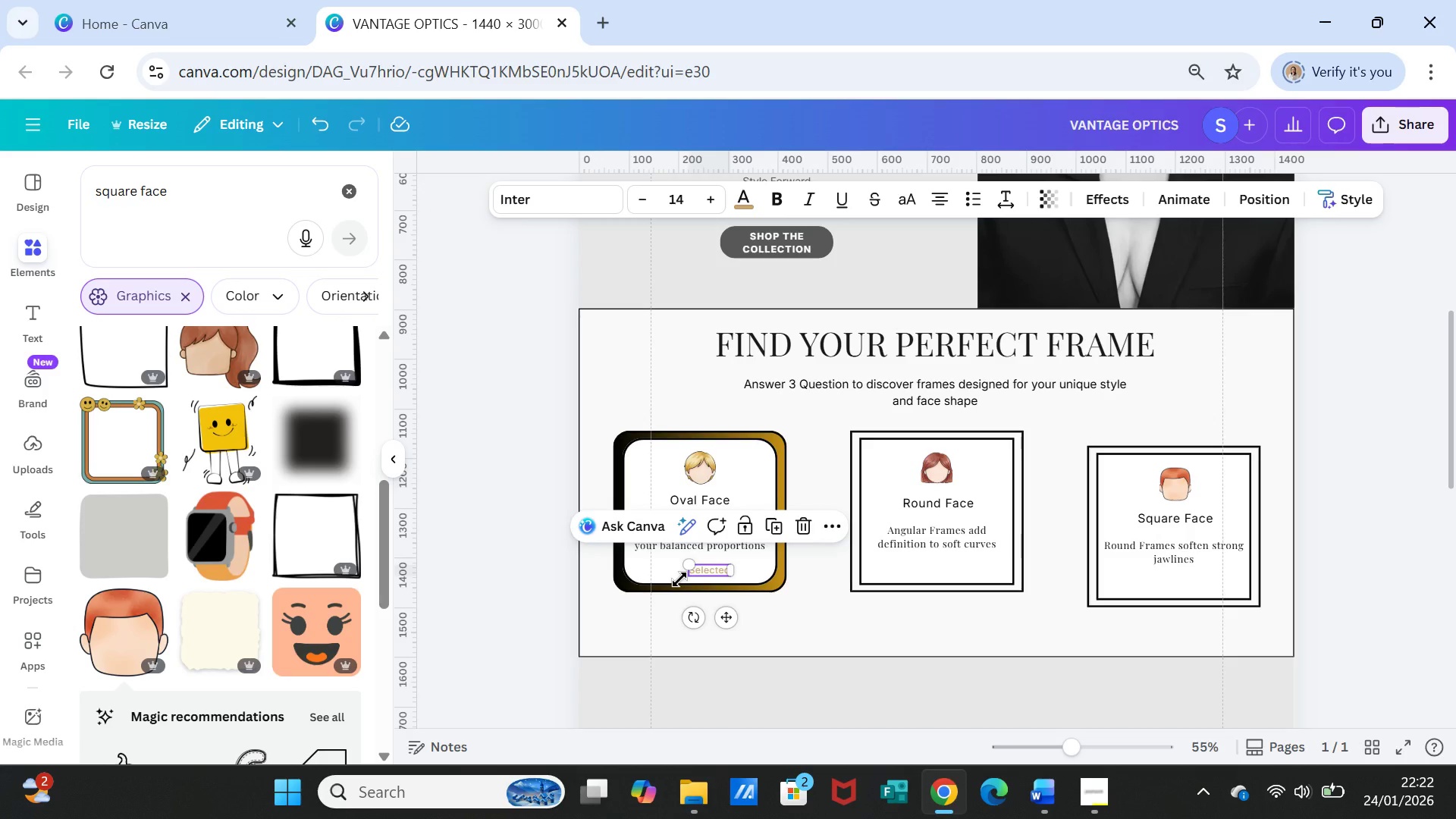 
left_click([674, 576])
 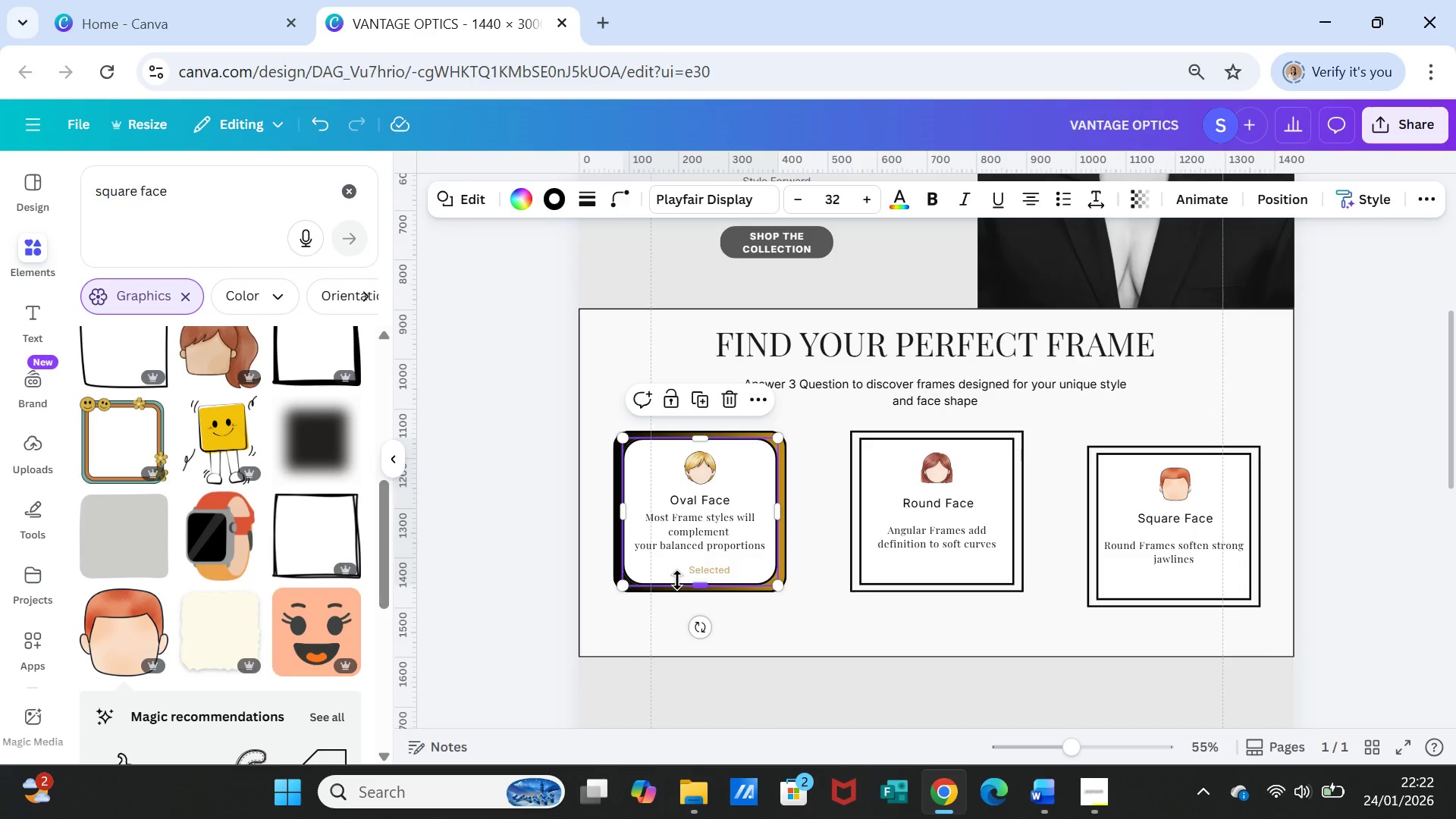 
left_click([677, 580])
 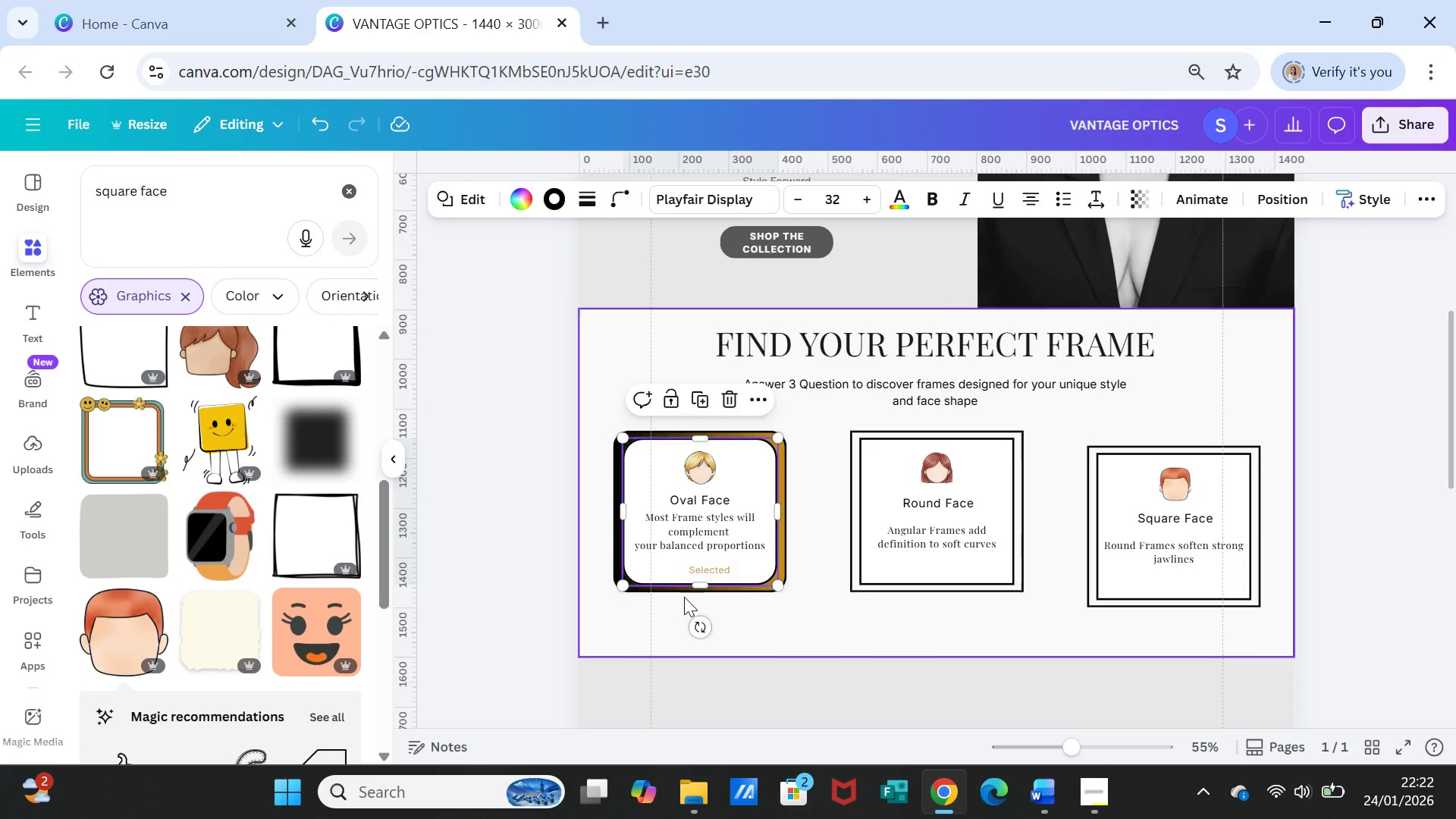 
left_click([684, 597])
 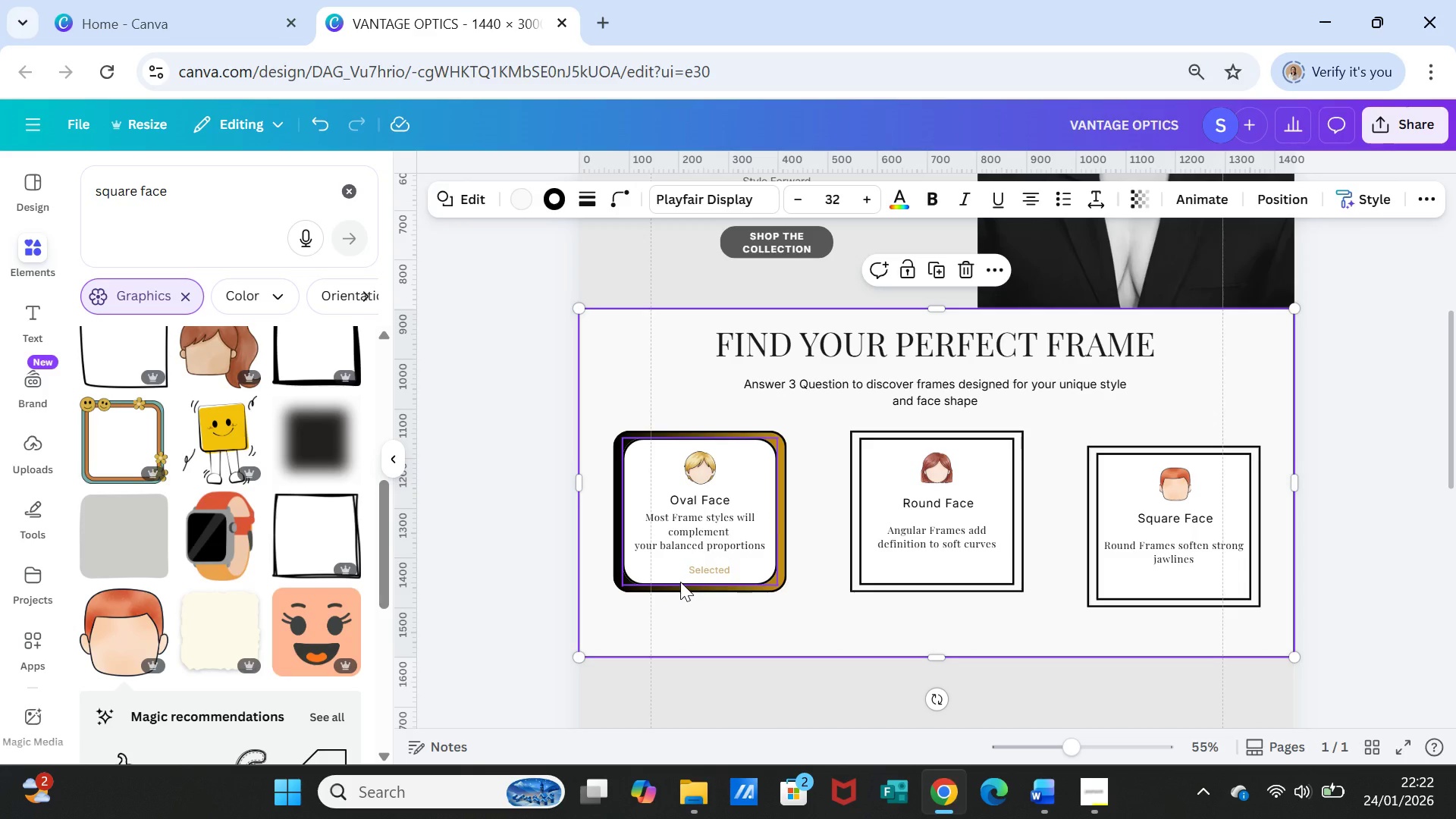 
left_click([680, 582])
 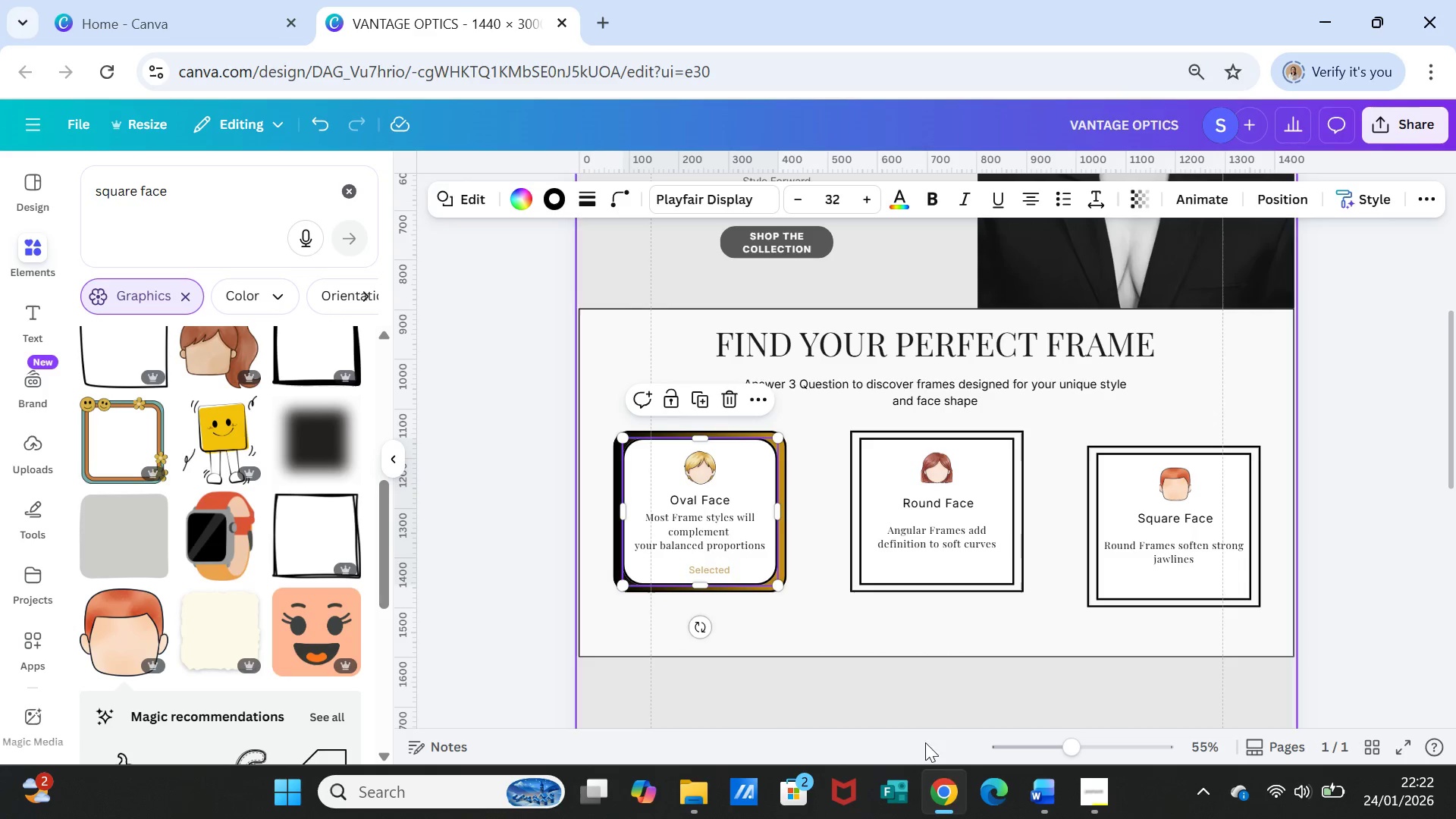 
left_click_drag(start_coordinate=[1076, 740], to_coordinate=[1109, 743])
 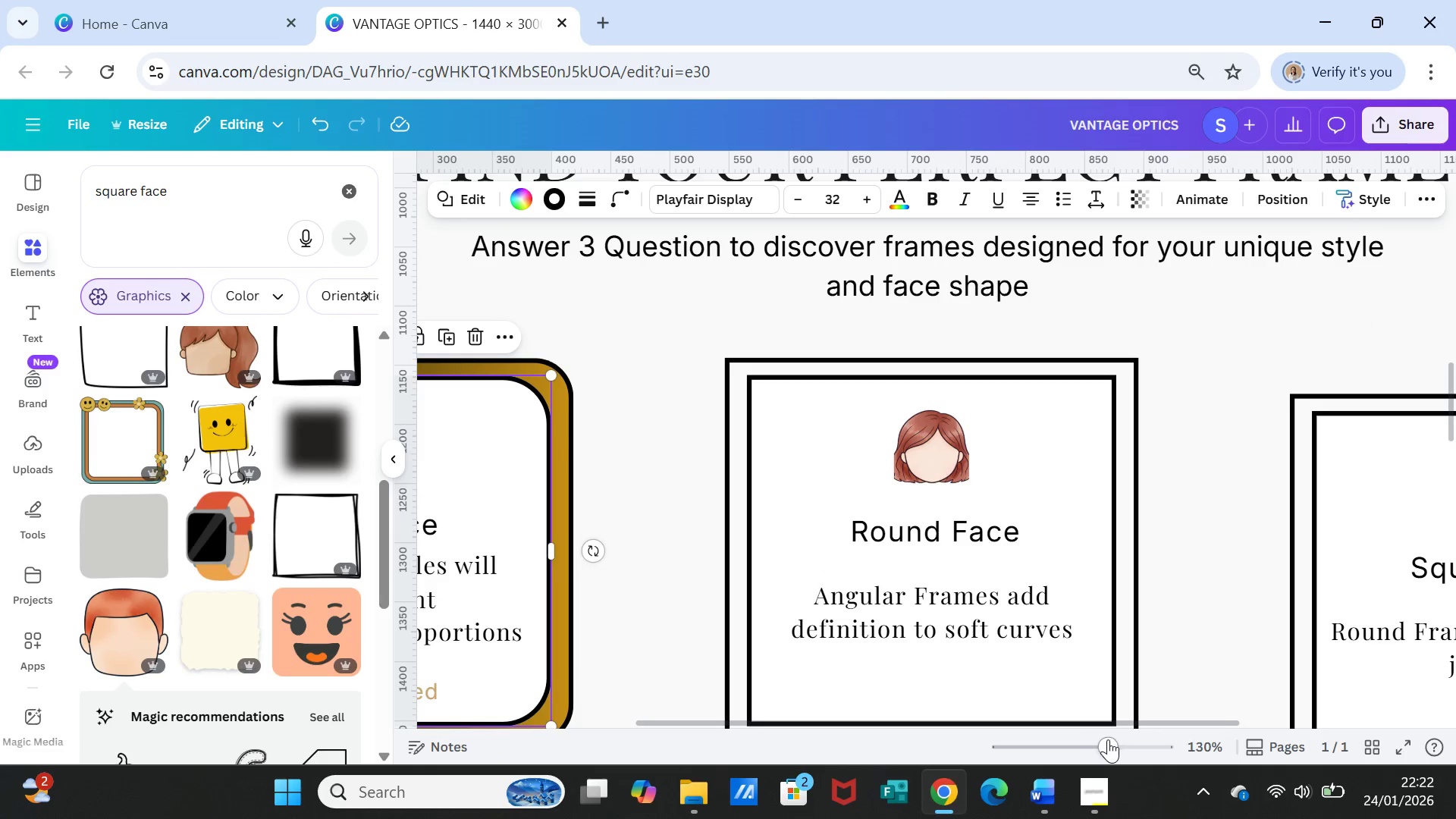 
left_click_drag(start_coordinate=[1109, 742], to_coordinate=[1093, 739])
 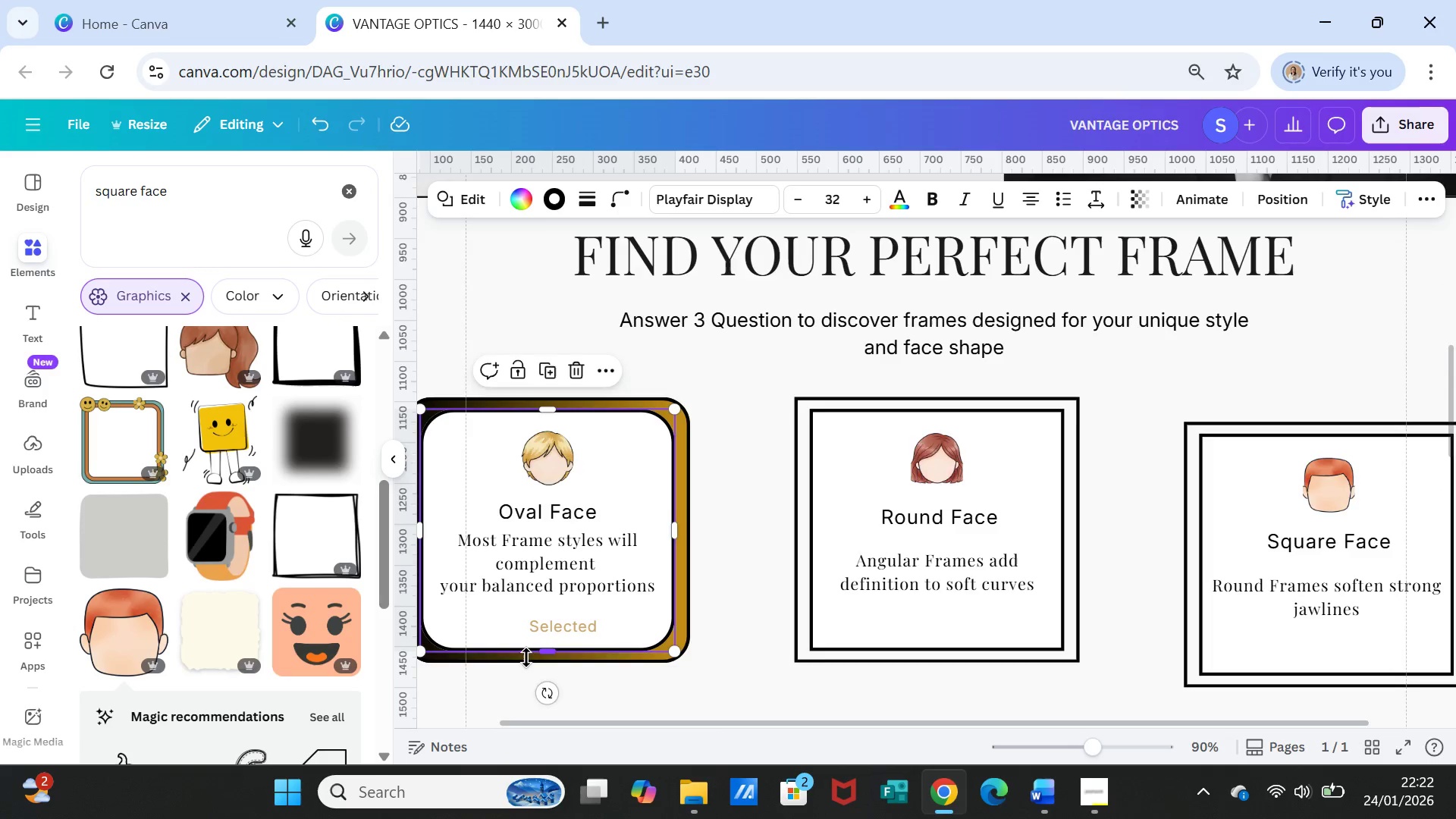 
scroll: coordinate [526, 660], scroll_direction: down, amount: 1.0
 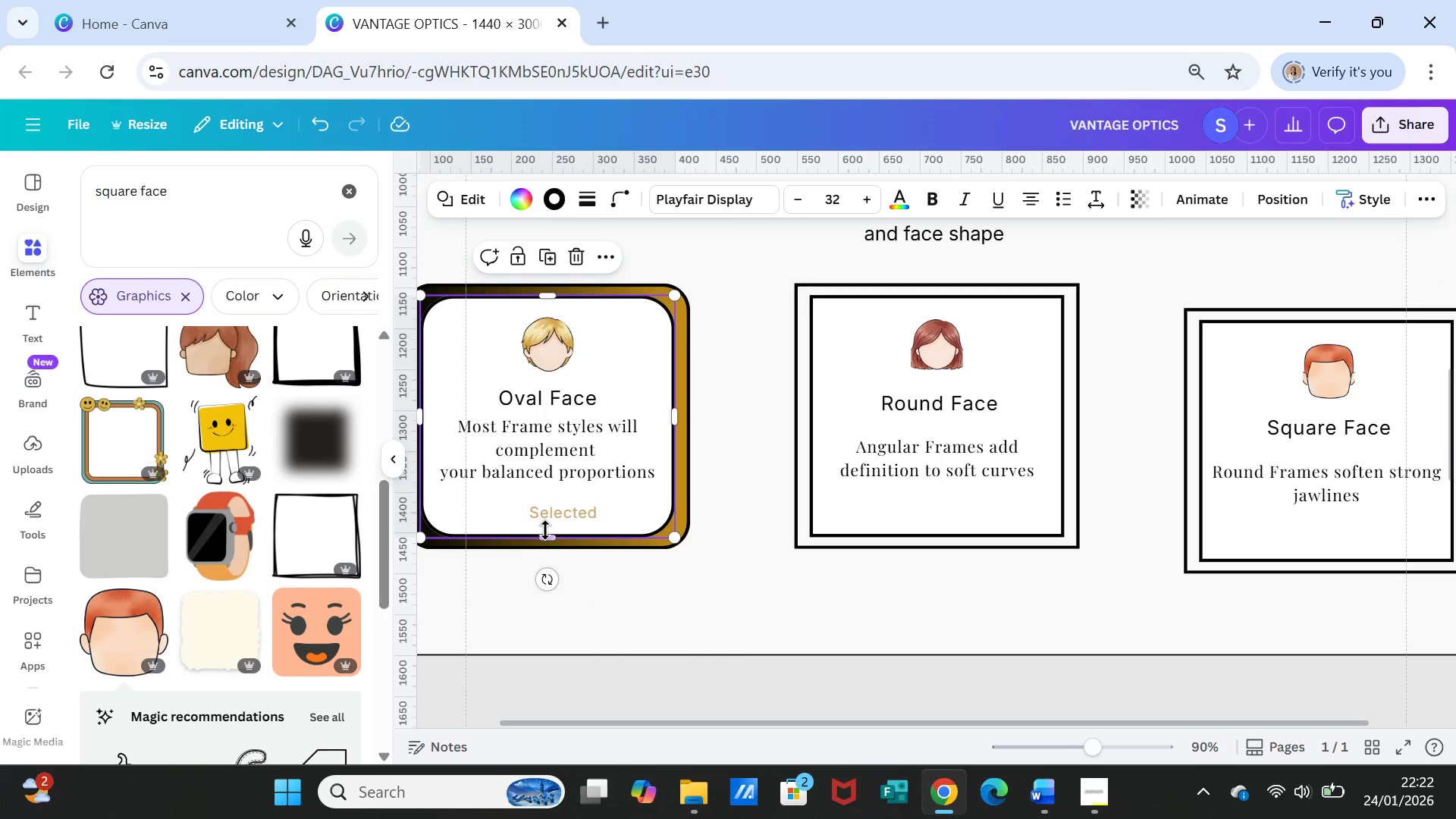 
left_click_drag(start_coordinate=[545, 532], to_coordinate=[554, 477])
 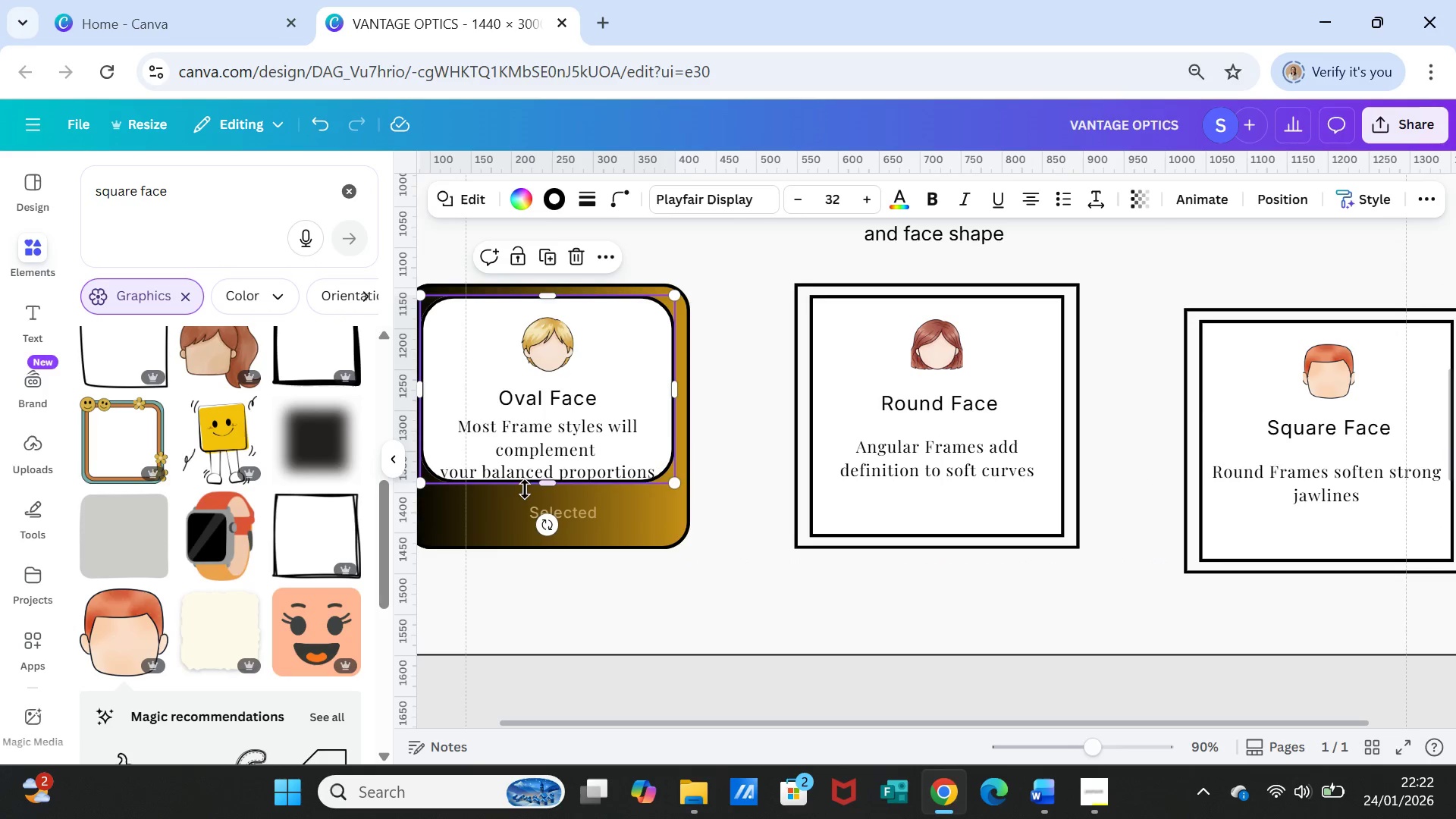 
left_click_drag(start_coordinate=[539, 485], to_coordinate=[541, 537])
 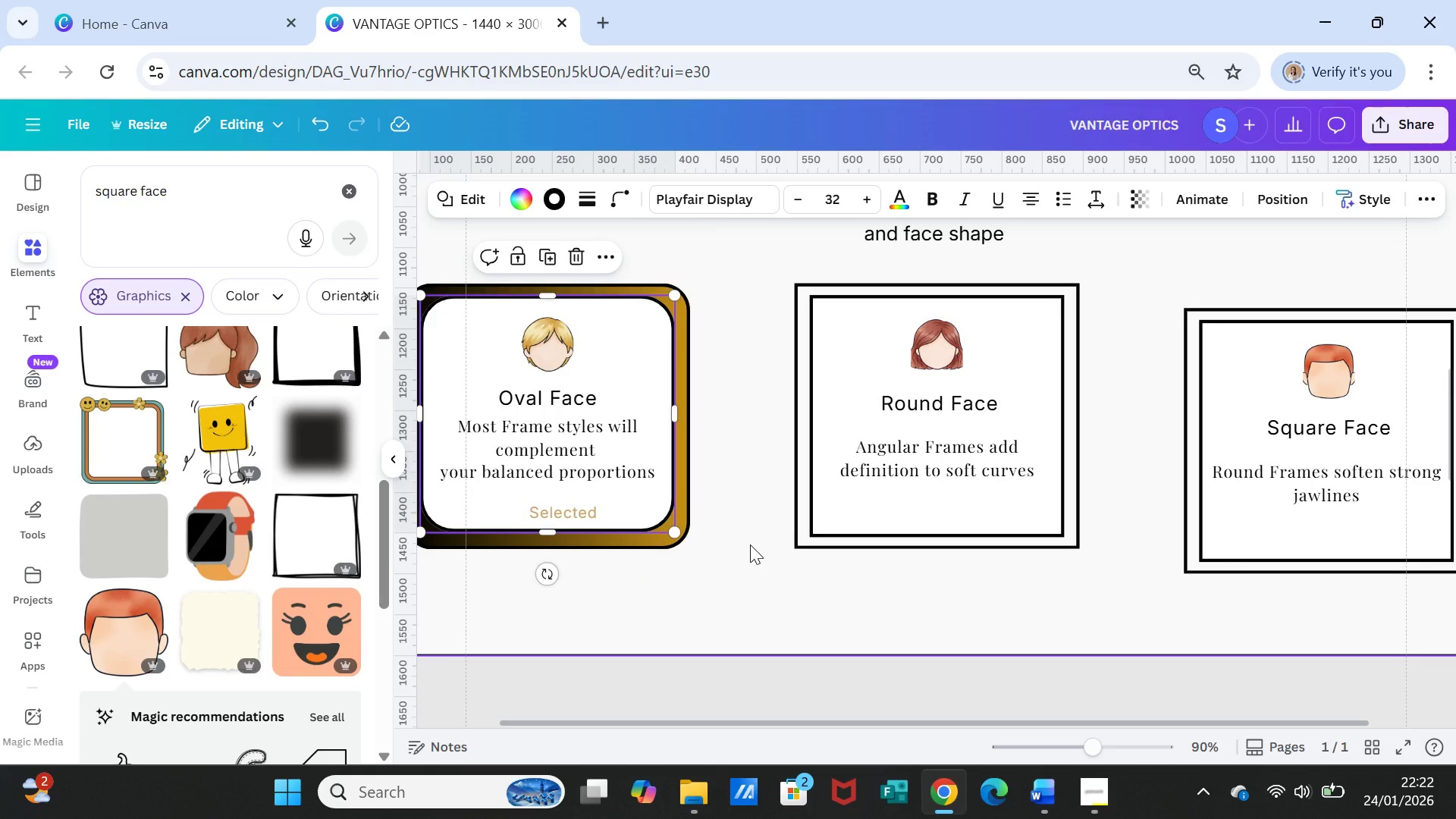 
left_click([750, 544])
 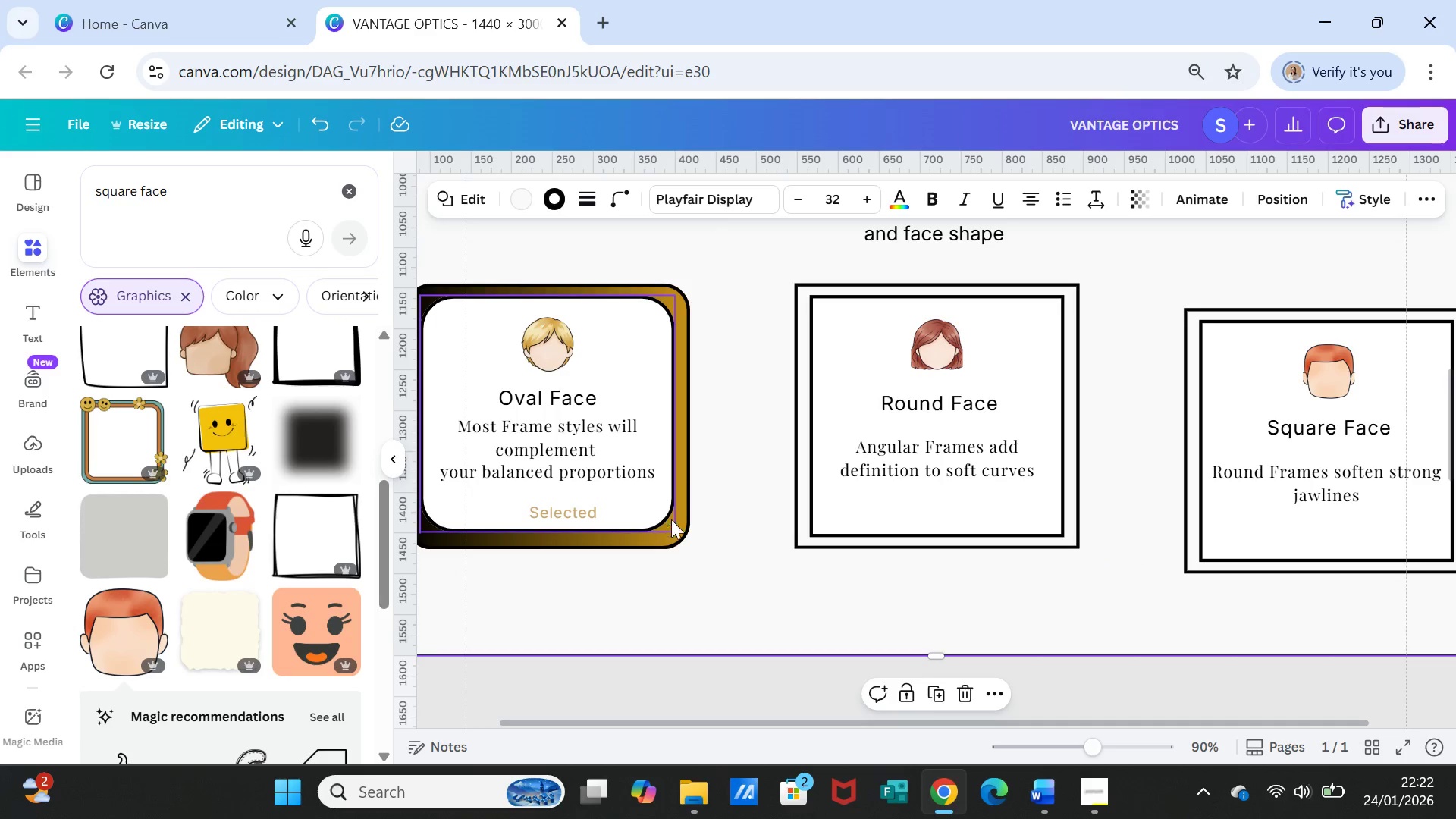 
left_click([698, 550])
 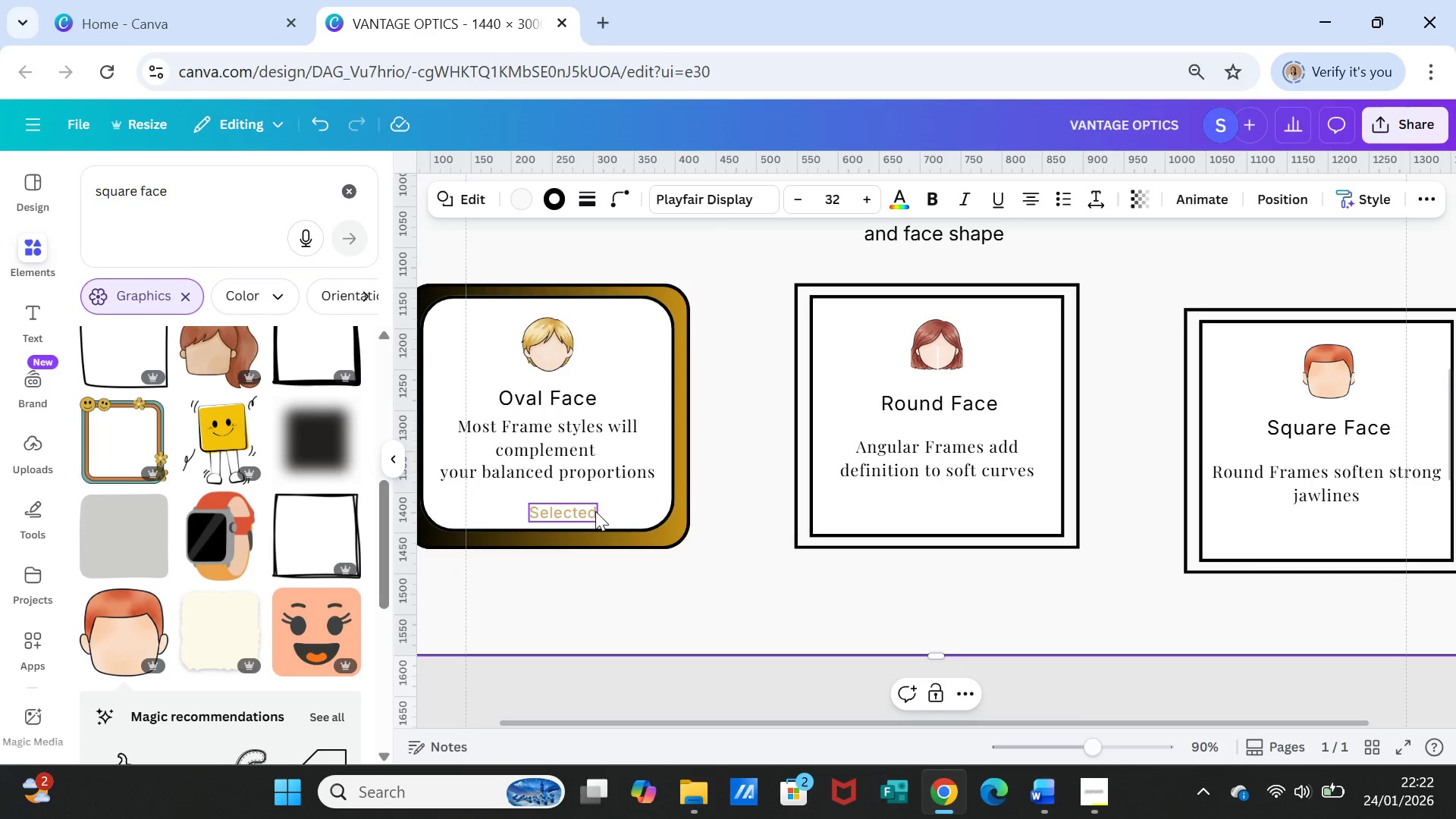 
left_click_drag(start_coordinate=[595, 511], to_coordinate=[601, 505])
 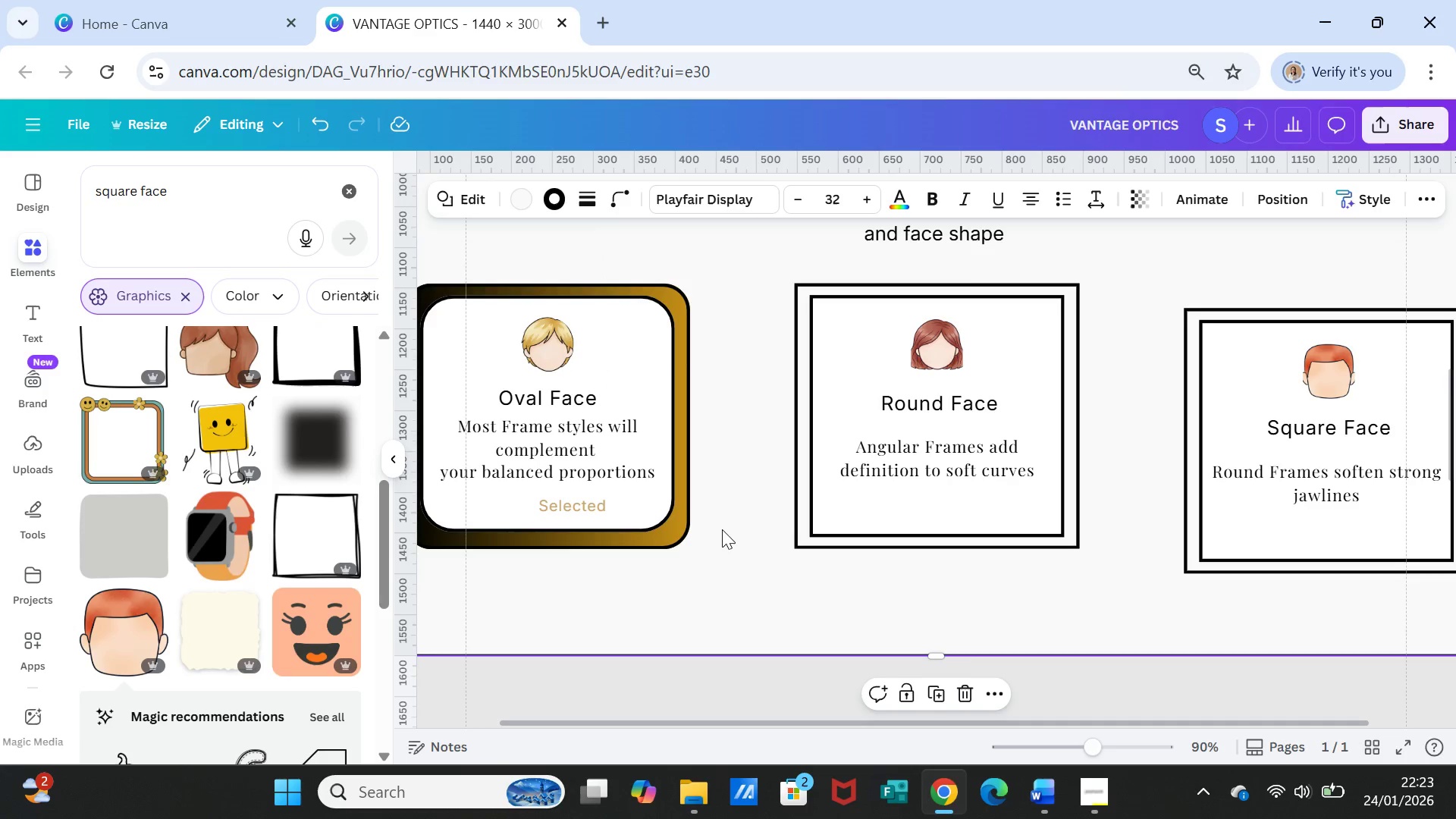 
left_click([722, 529])
 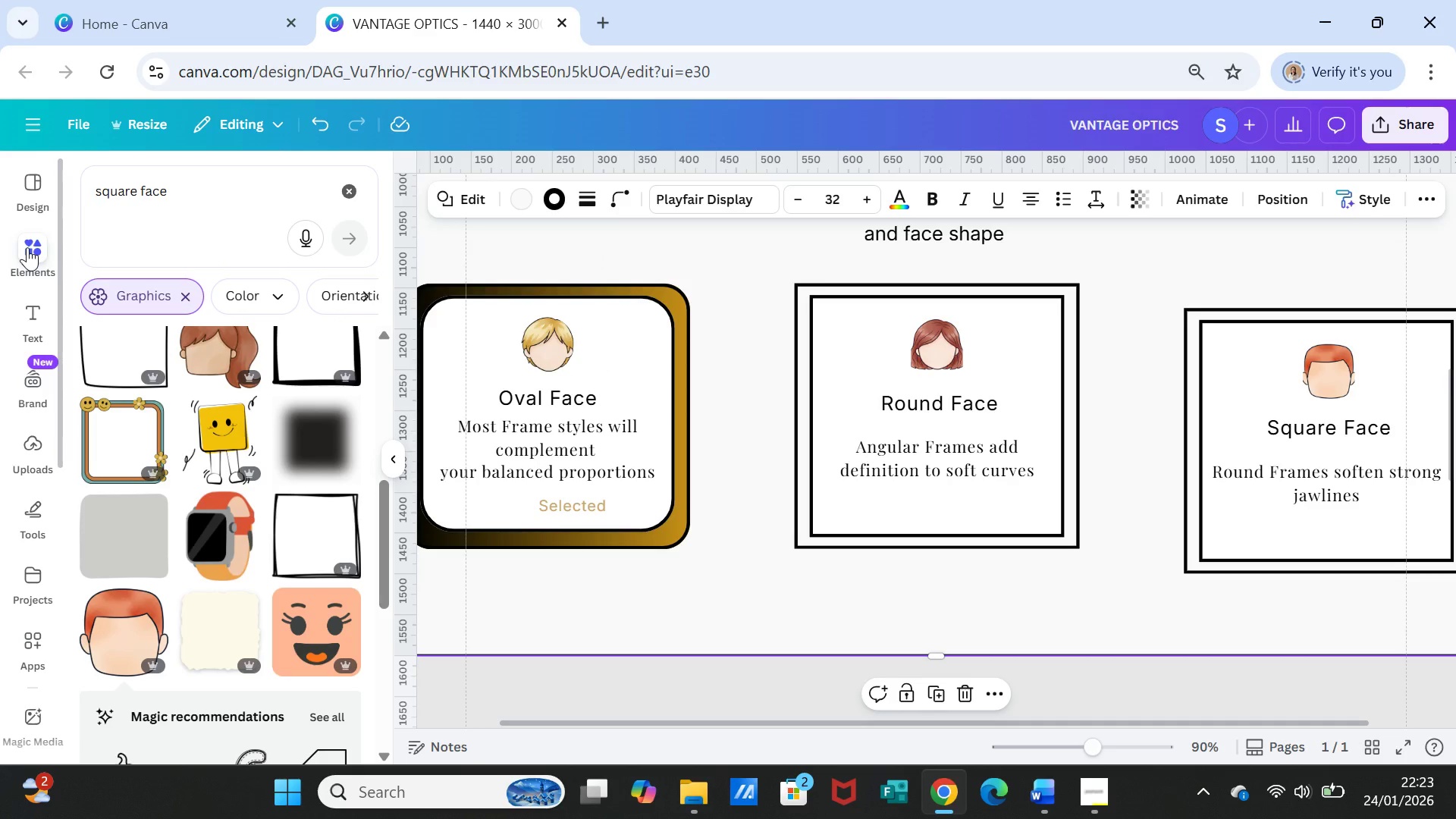 
left_click([27, 246])
 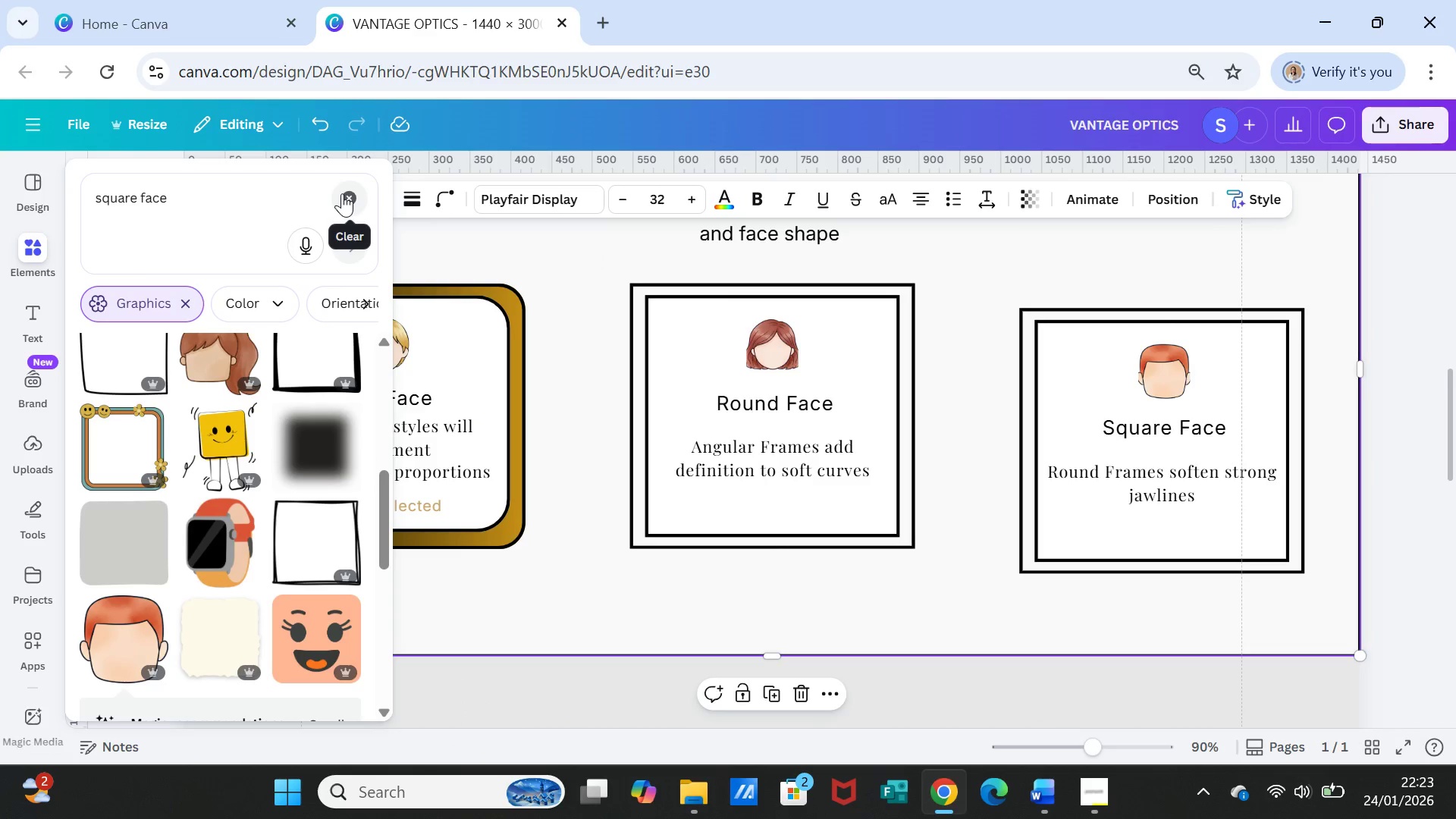 
left_click([342, 193])
 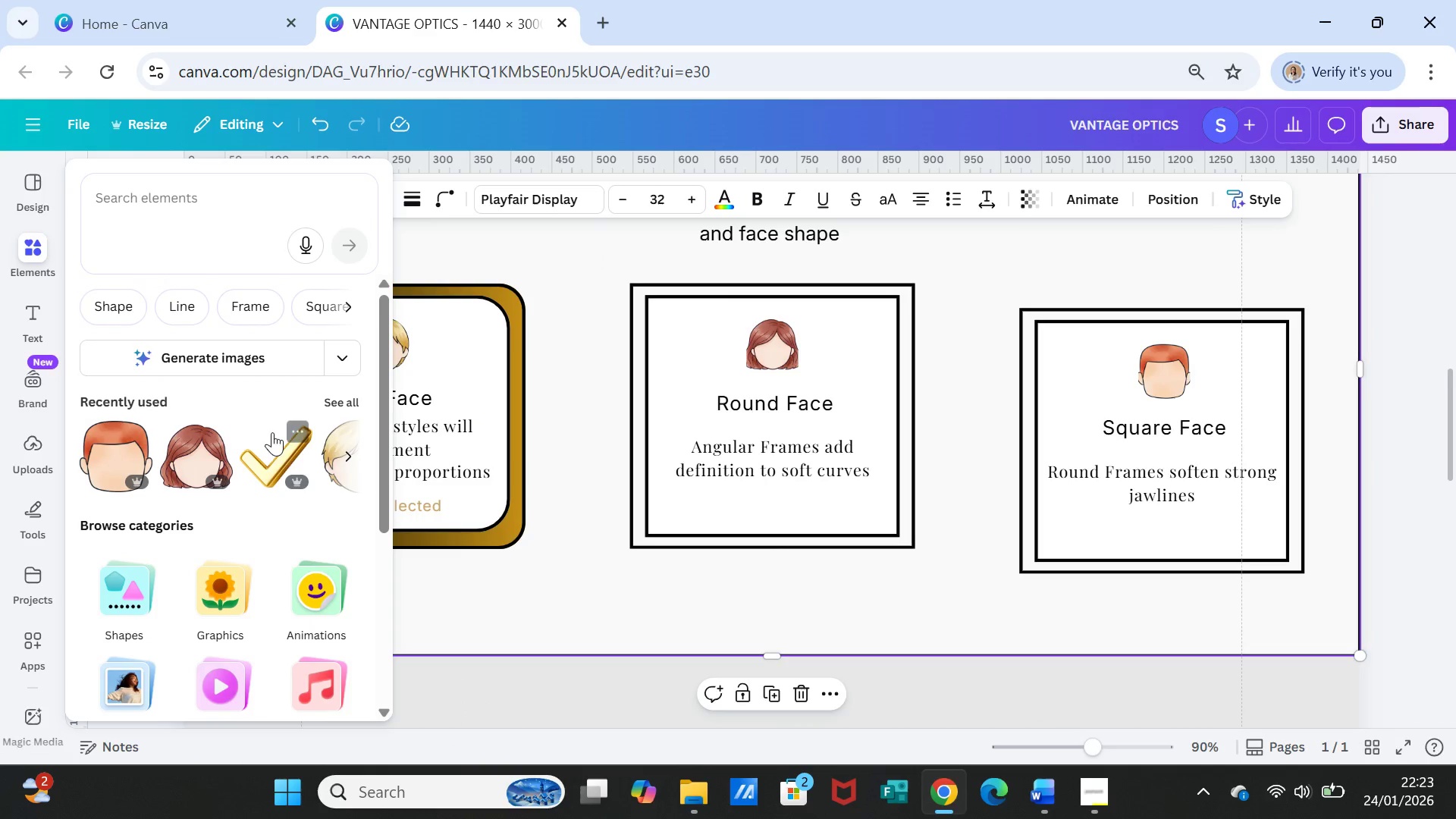 
left_click([275, 444])
 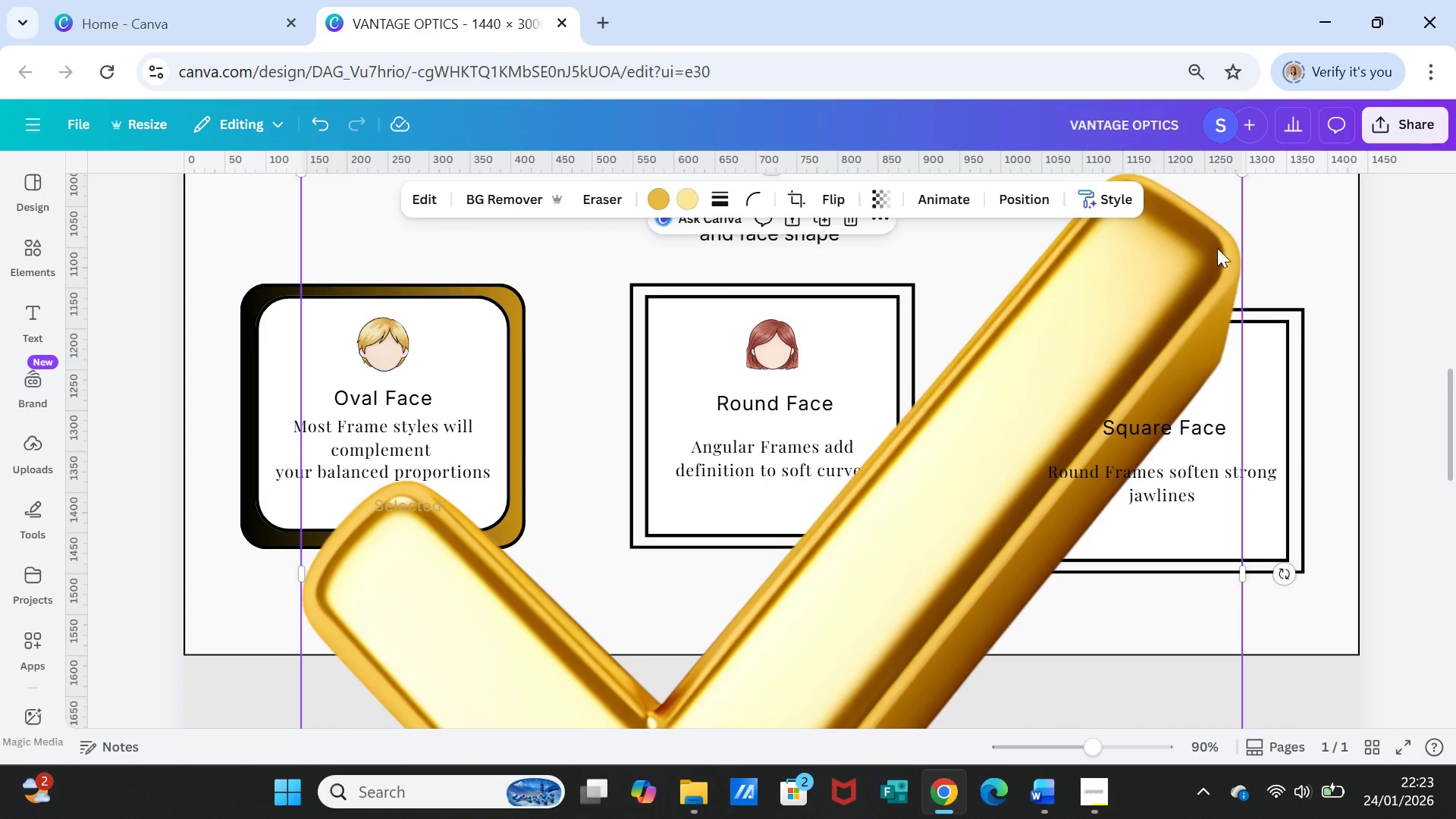 
scroll: coordinate [1216, 338], scroll_direction: up, amount: 1.0
 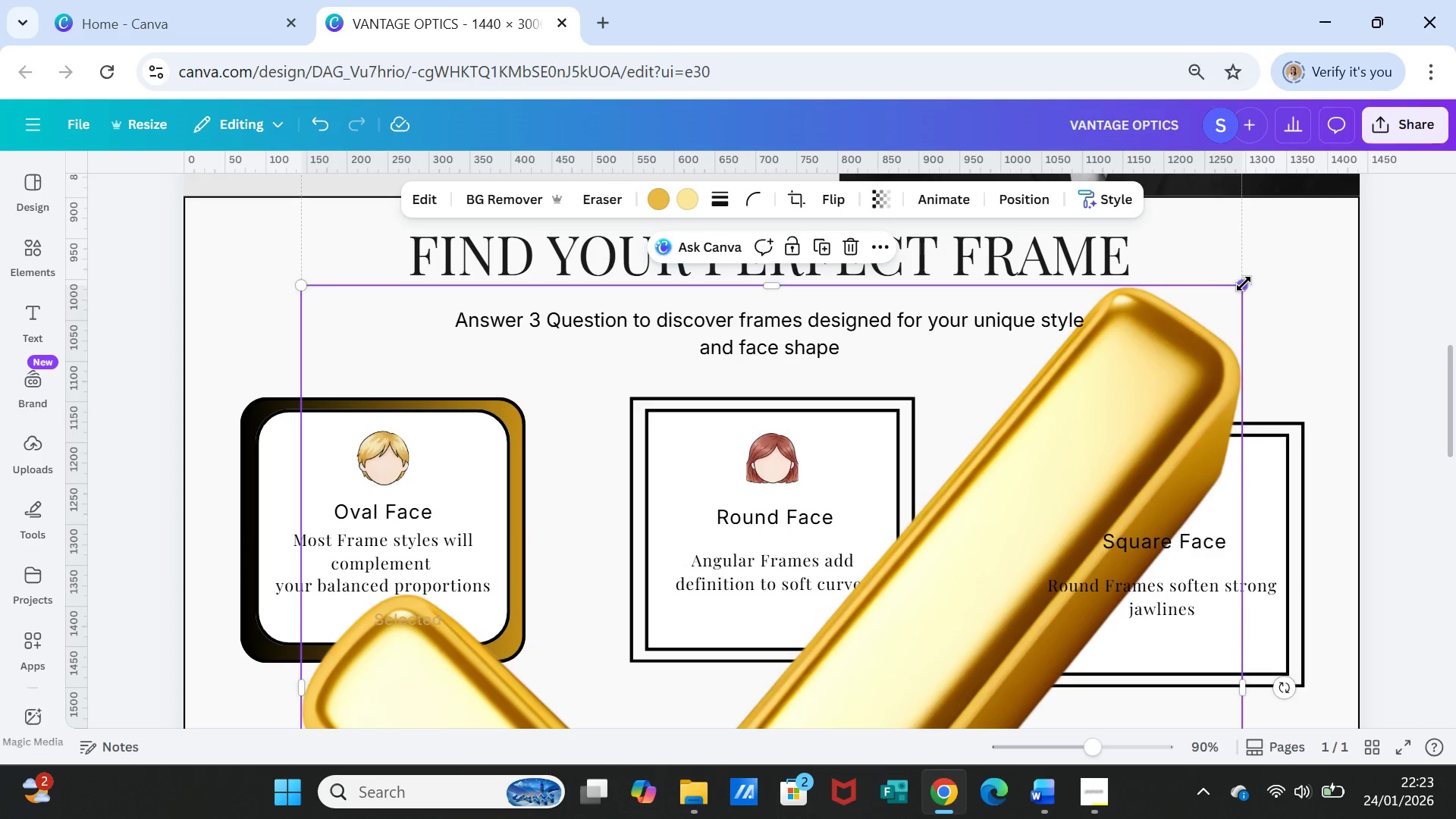 
left_click_drag(start_coordinate=[1244, 284], to_coordinate=[592, 694])
 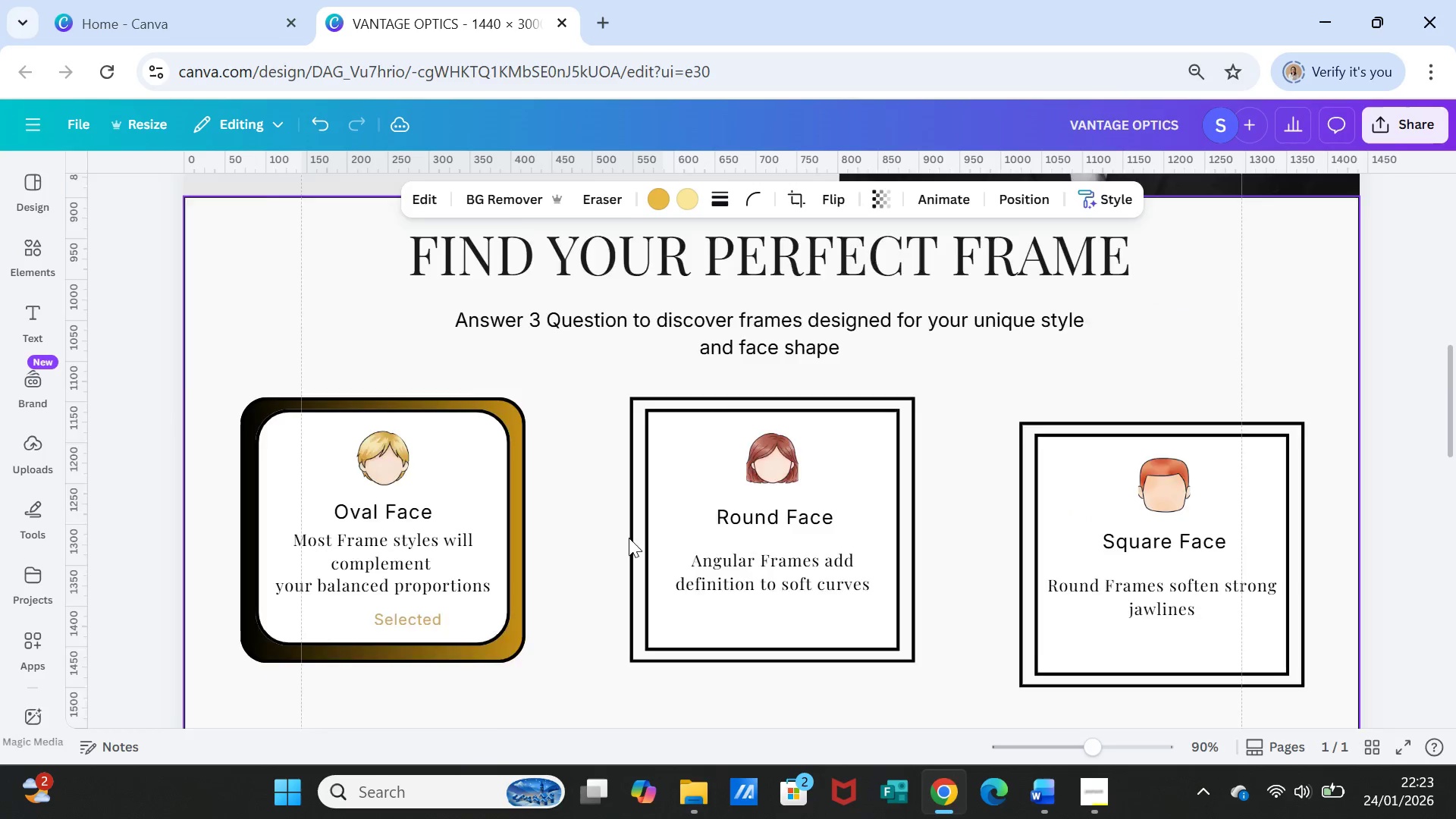 
scroll: coordinate [629, 538], scroll_direction: down, amount: 2.0
 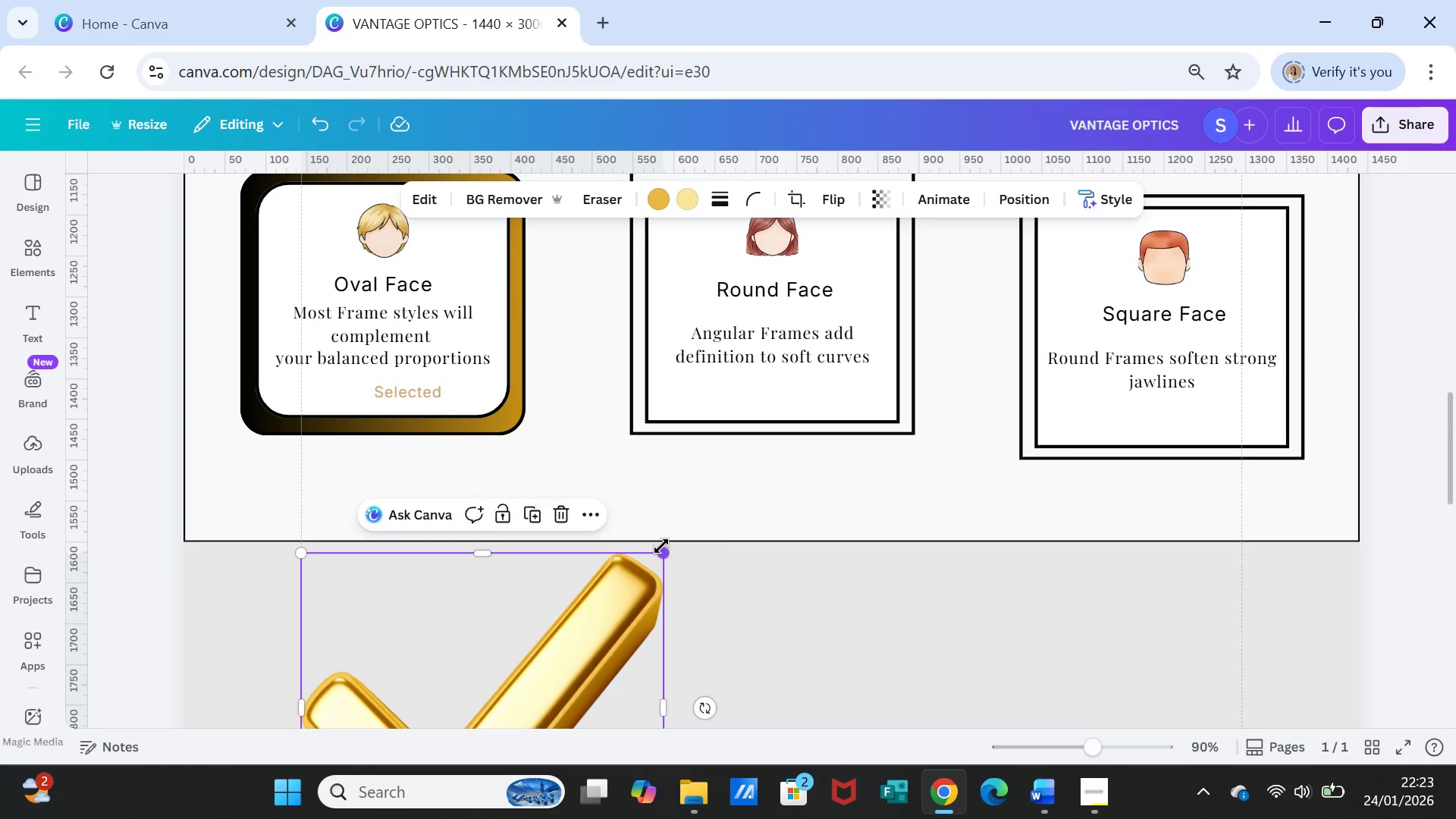 
left_click_drag(start_coordinate=[663, 550], to_coordinate=[424, 695])
 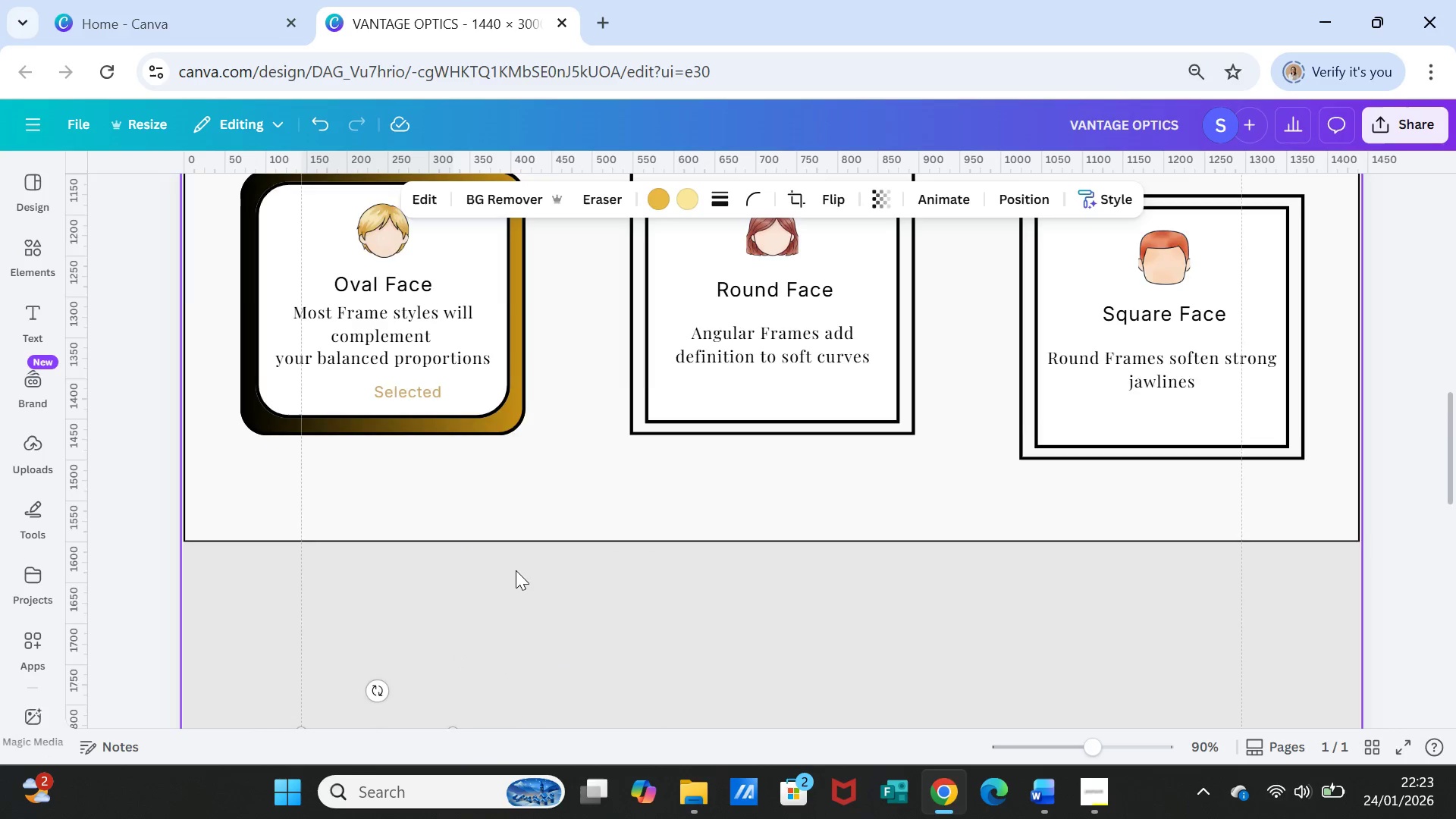 
scroll: coordinate [516, 570], scroll_direction: down, amount: 2.0
 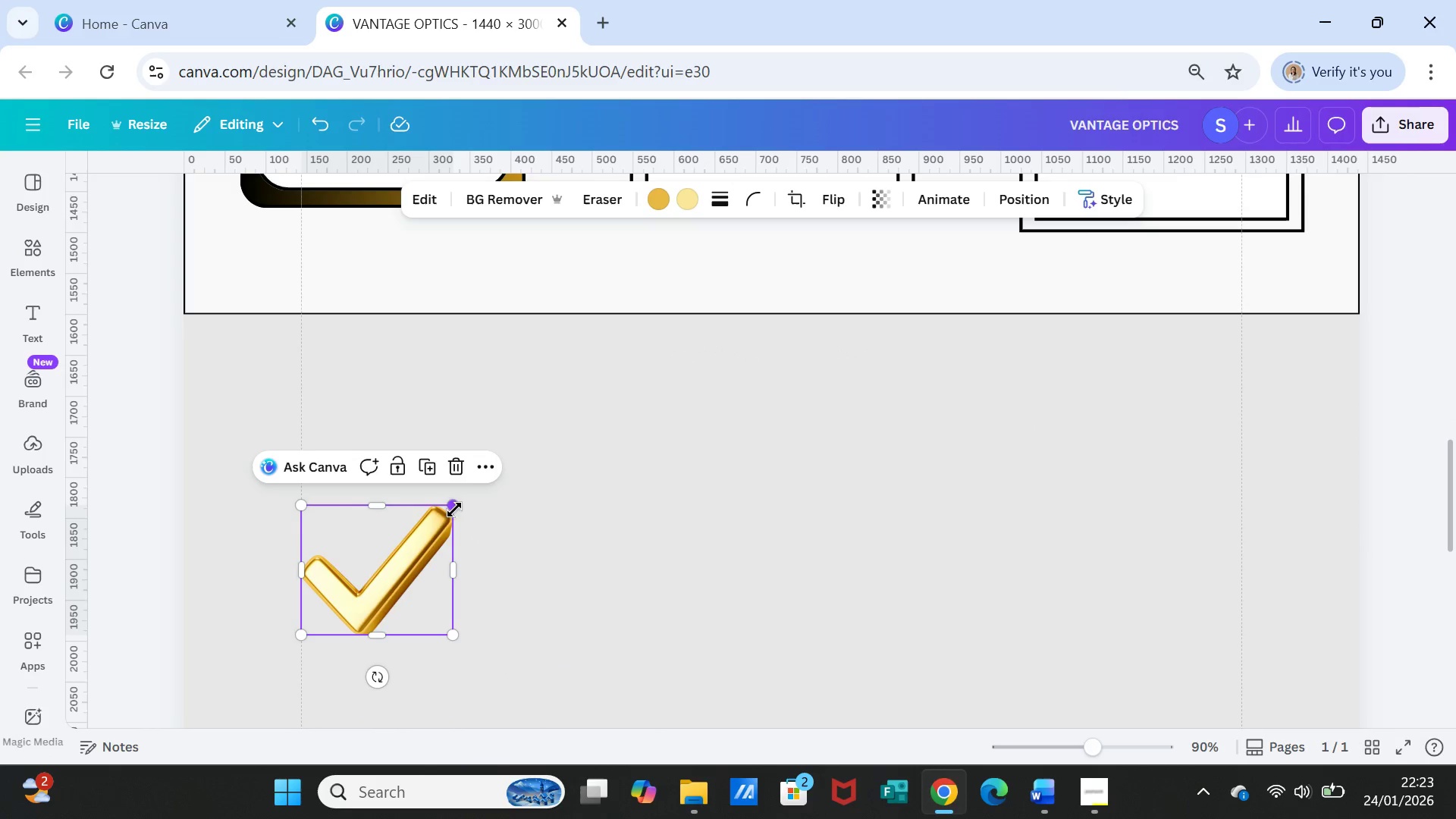 
left_click_drag(start_coordinate=[454, 510], to_coordinate=[342, 613])
 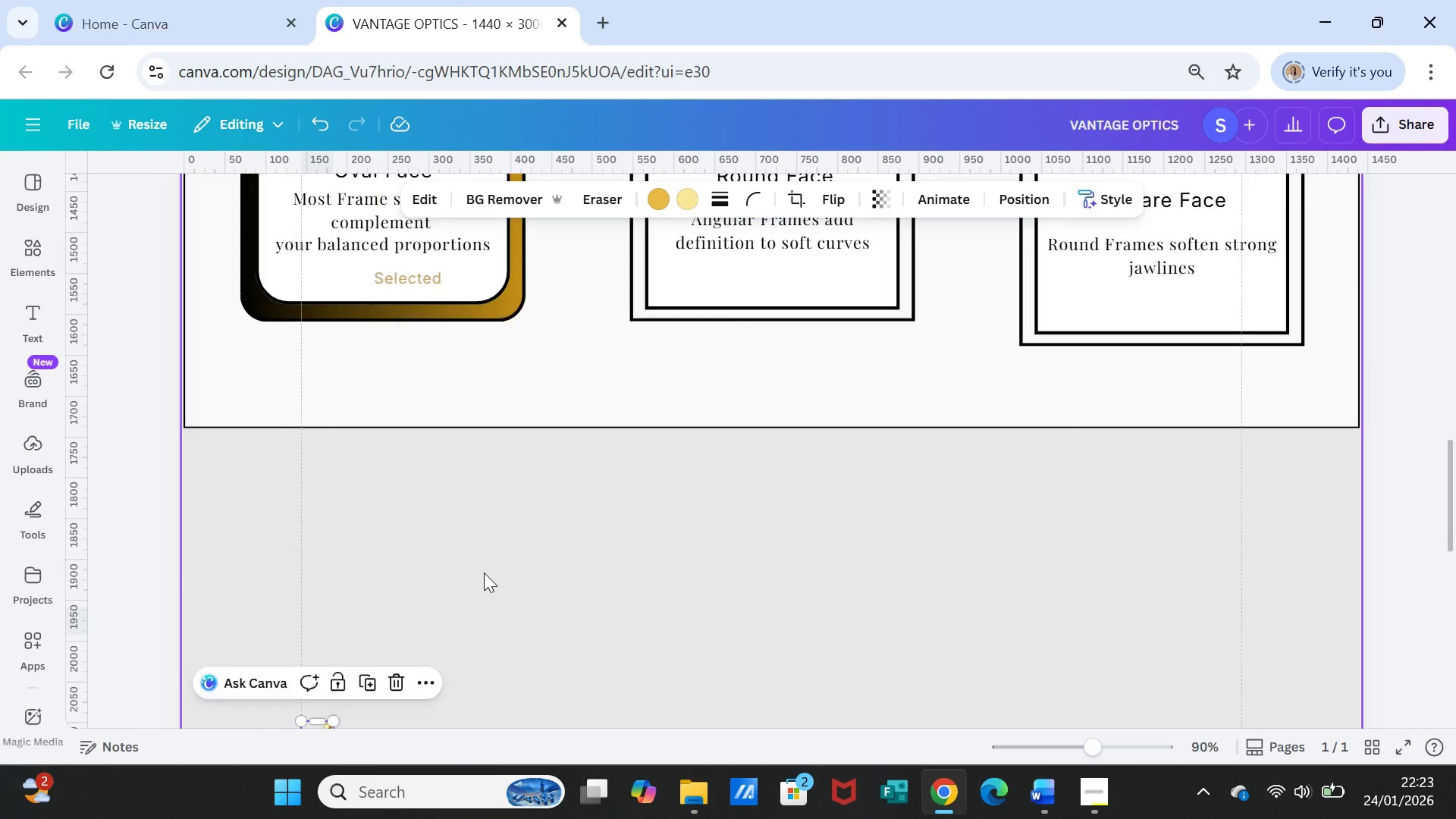 
scroll: coordinate [484, 573], scroll_direction: up, amount: 1.0
 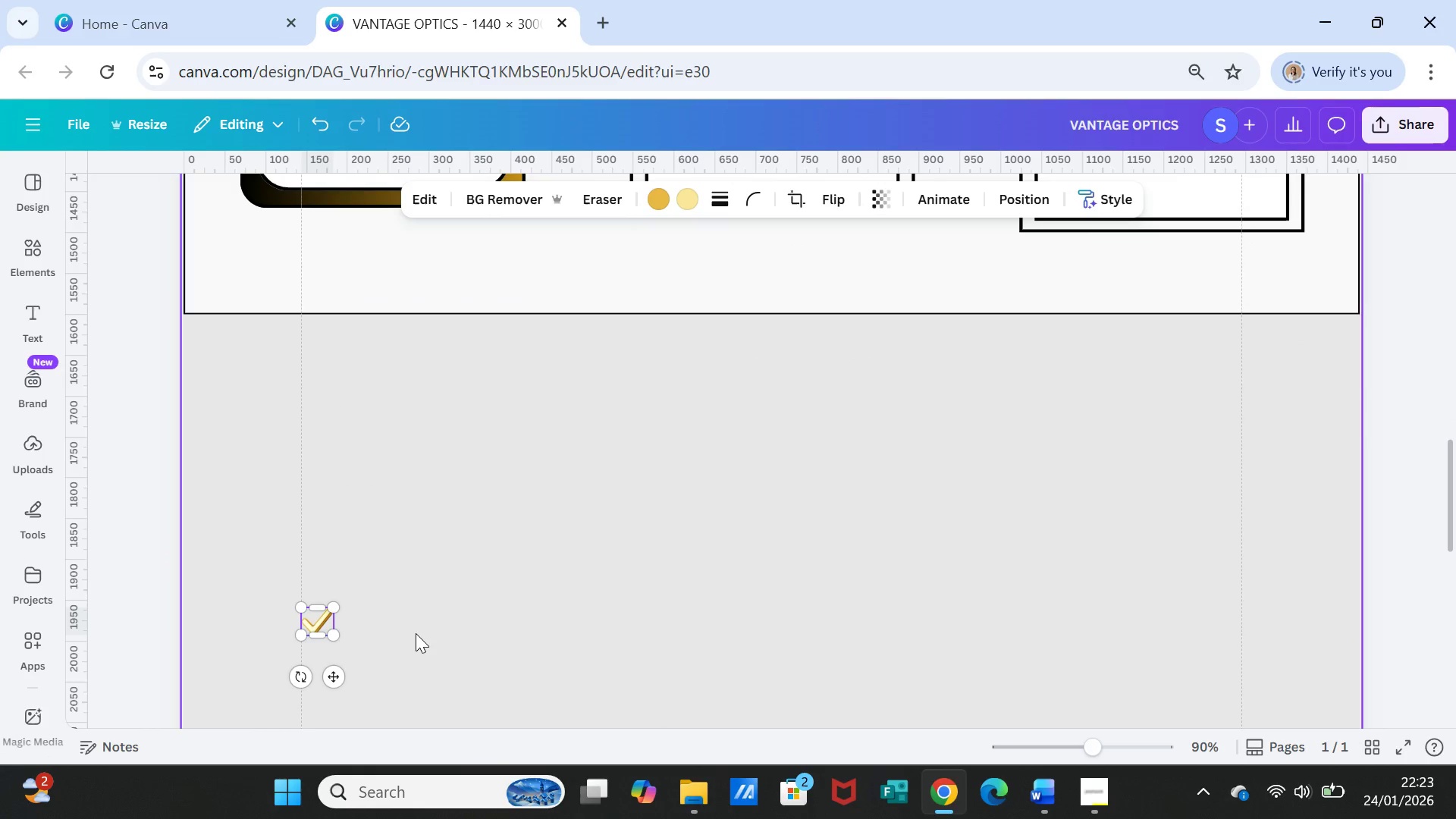 
scroll: coordinate [416, 633], scroll_direction: down, amount: 1.0
 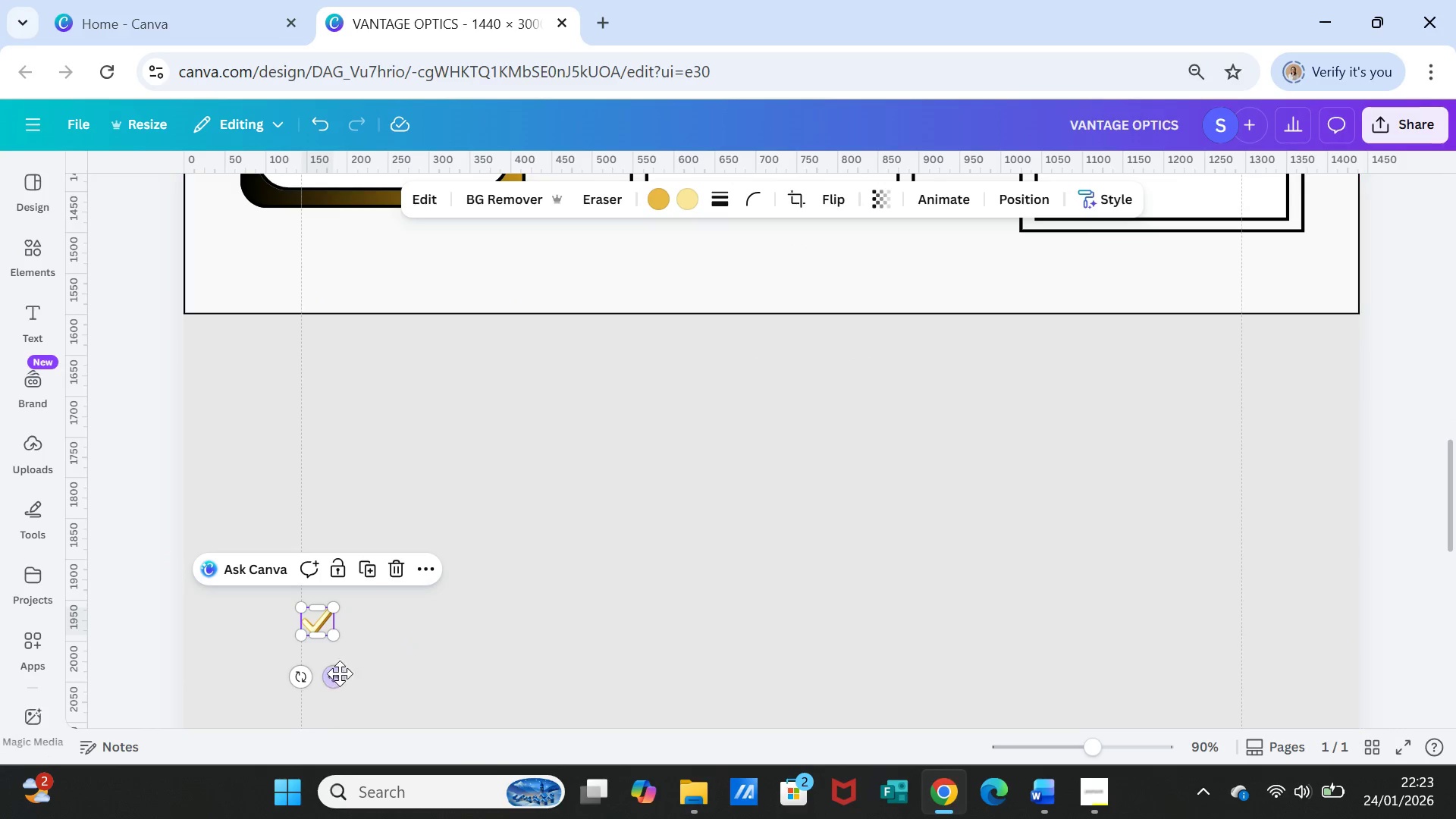 
left_click_drag(start_coordinate=[339, 673], to_coordinate=[365, 346])
 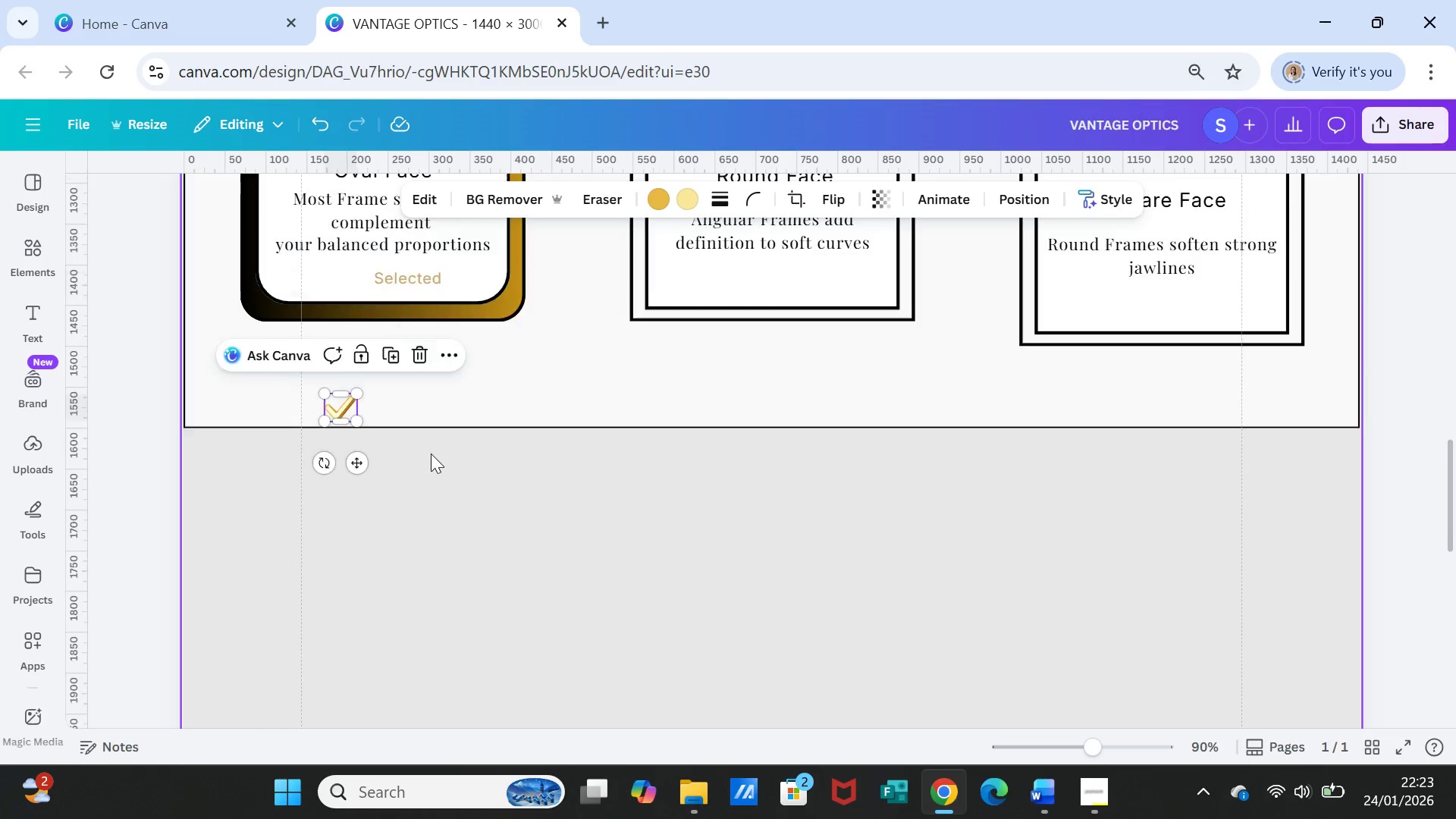 
scroll: coordinate [432, 457], scroll_direction: up, amount: 2.0
 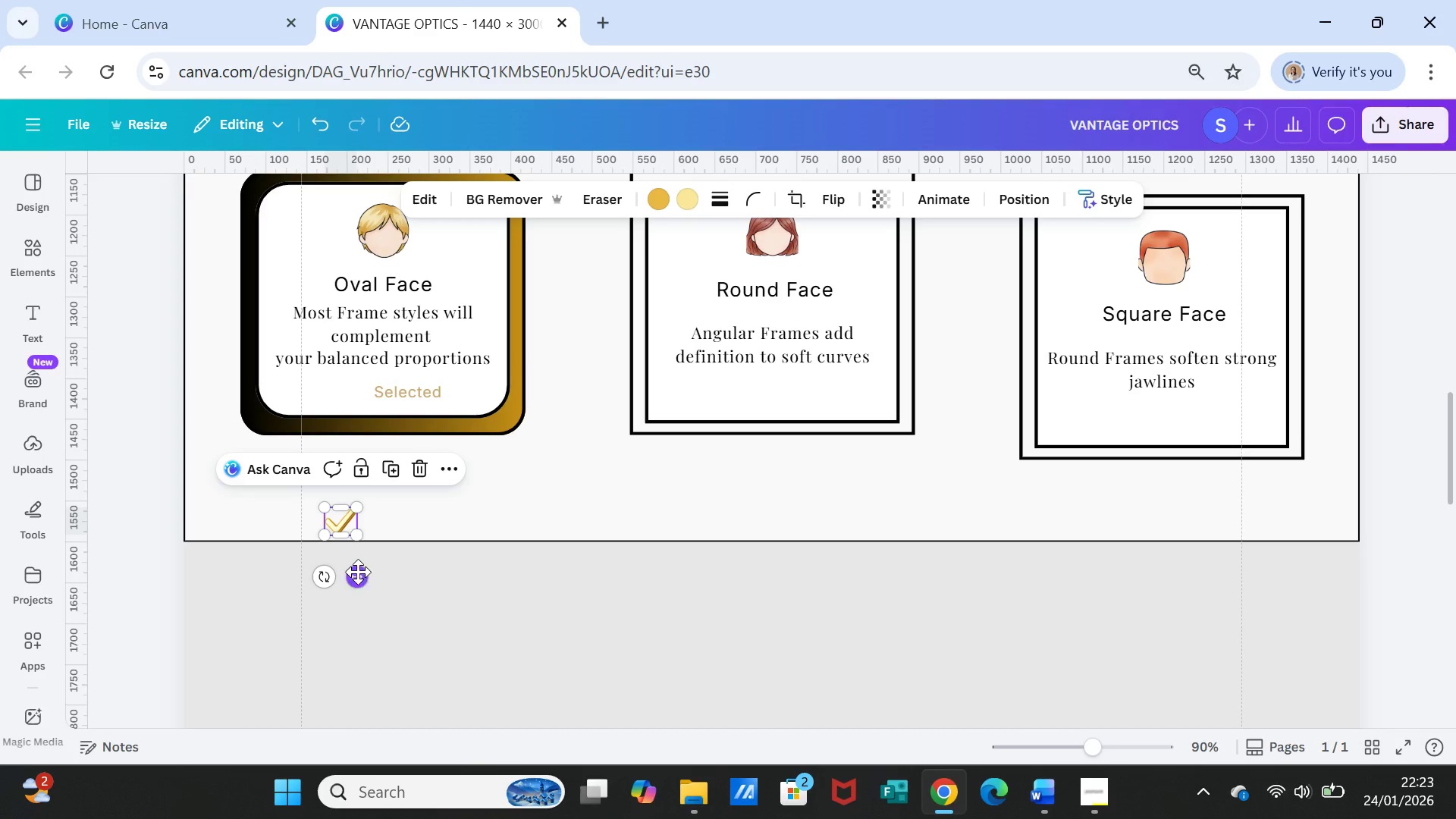 
left_click_drag(start_coordinate=[357, 573], to_coordinate=[356, 444])
 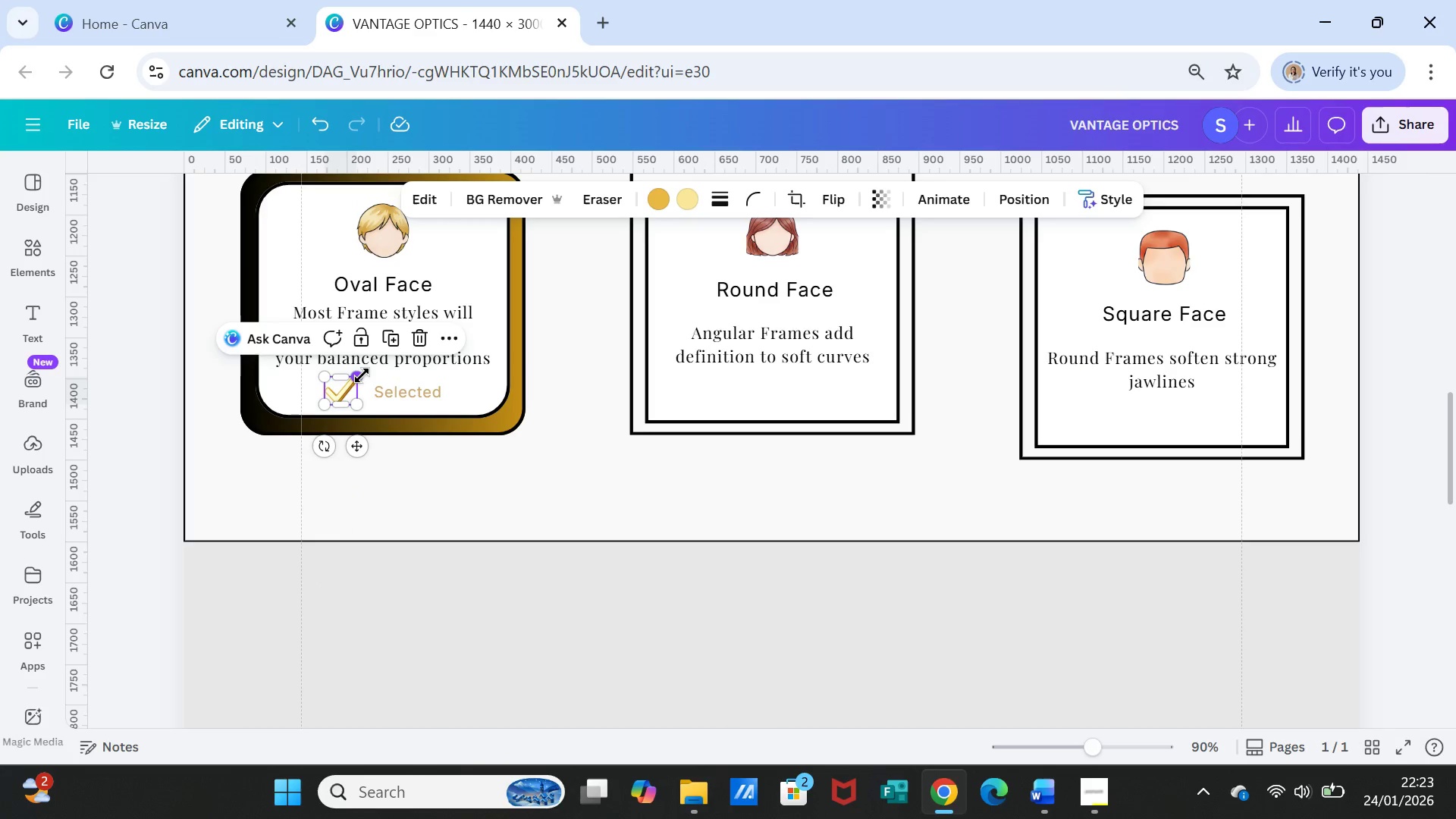 
left_click_drag(start_coordinate=[363, 375], to_coordinate=[357, 380])
 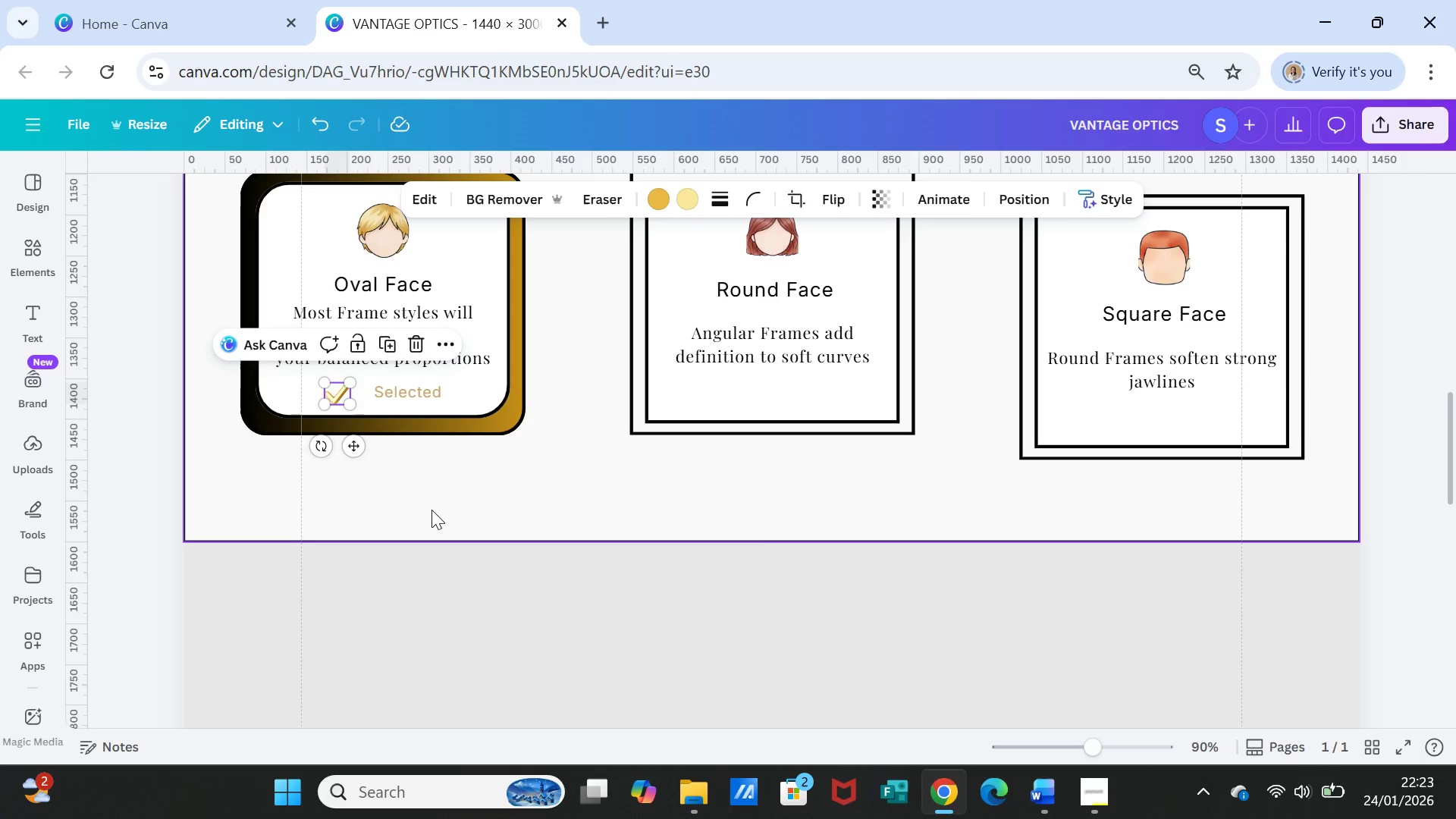 
left_click([439, 530])
 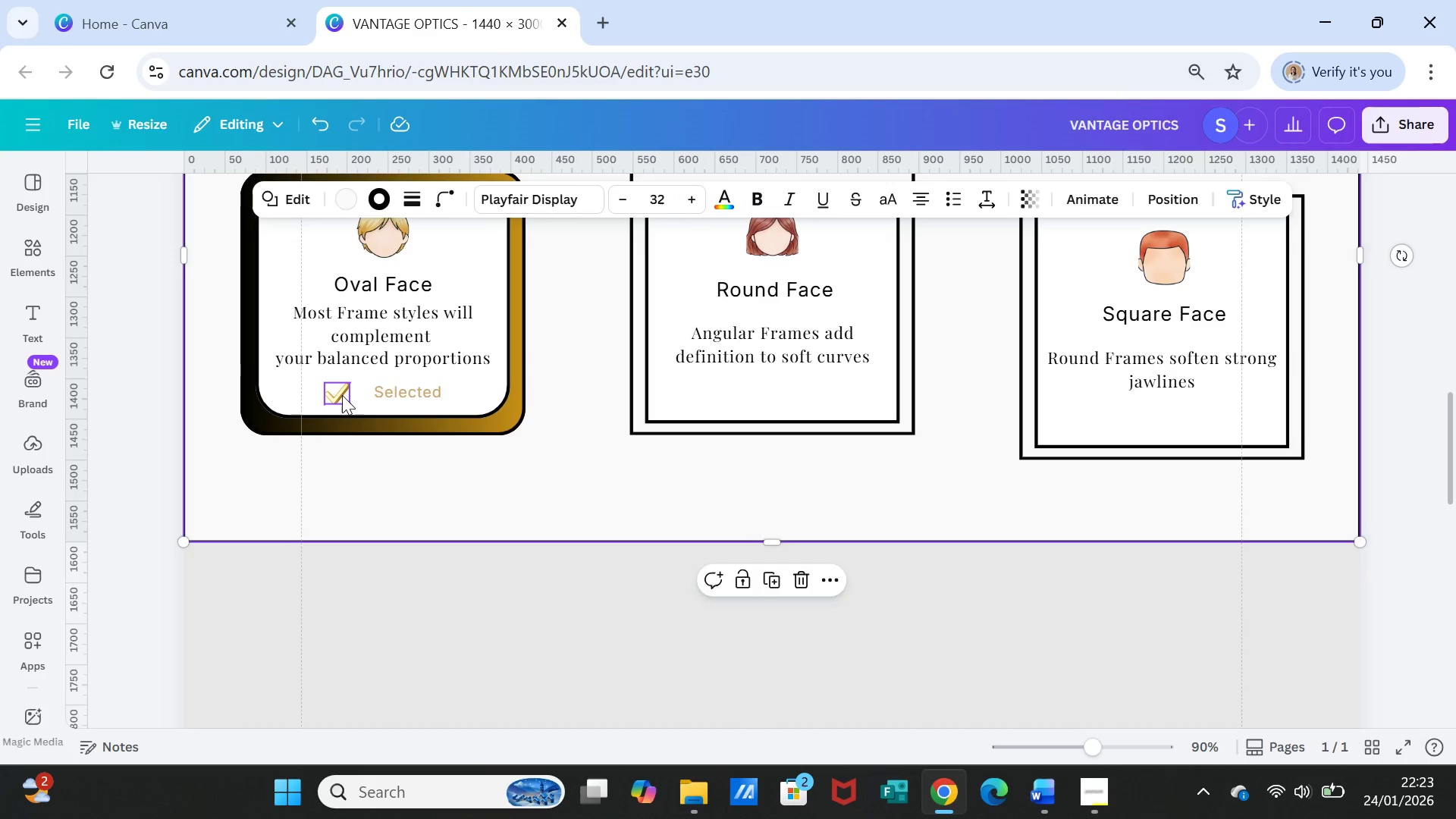 
left_click([341, 394])
 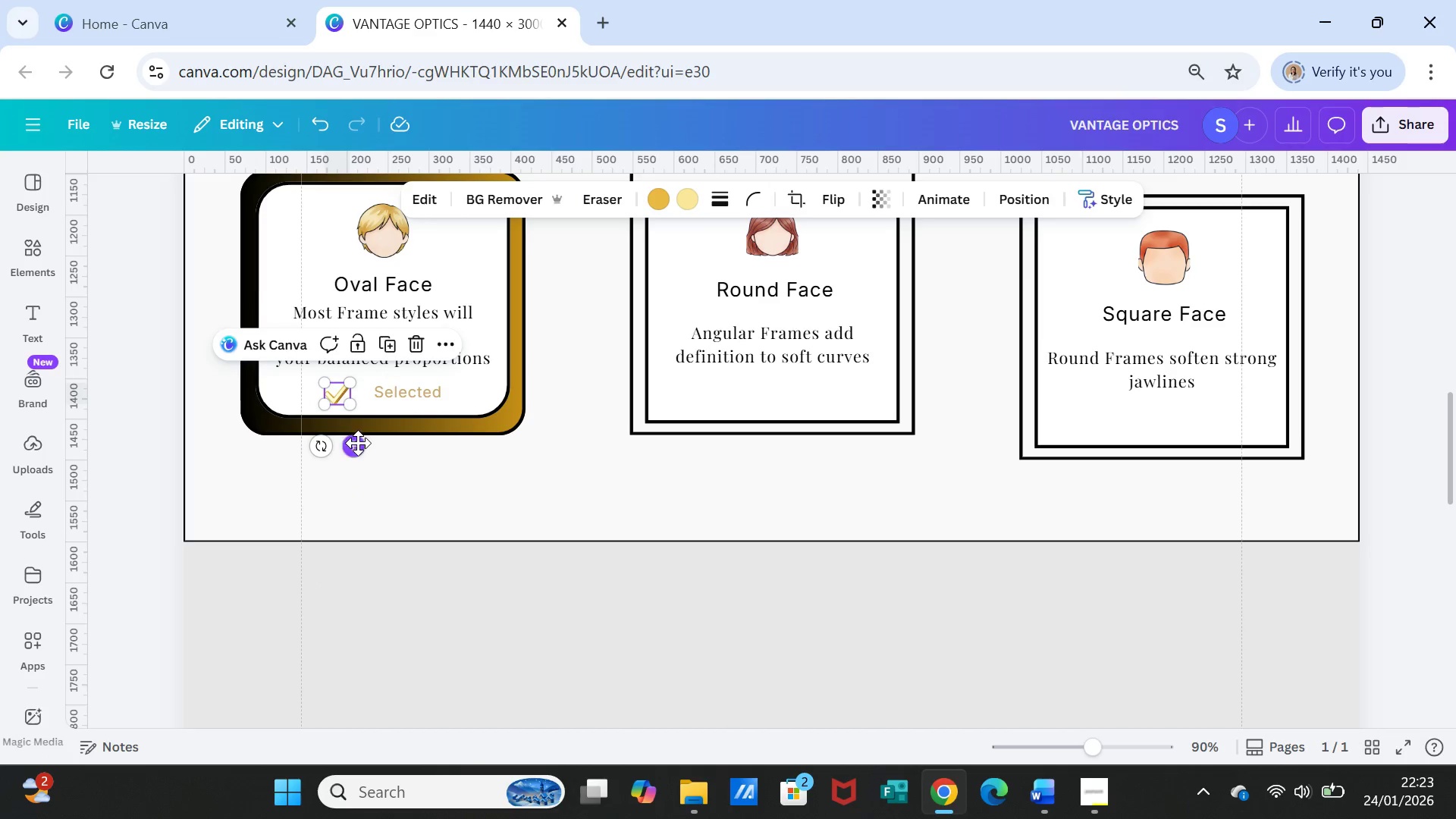 
left_click_drag(start_coordinate=[358, 444], to_coordinate=[377, 442])
 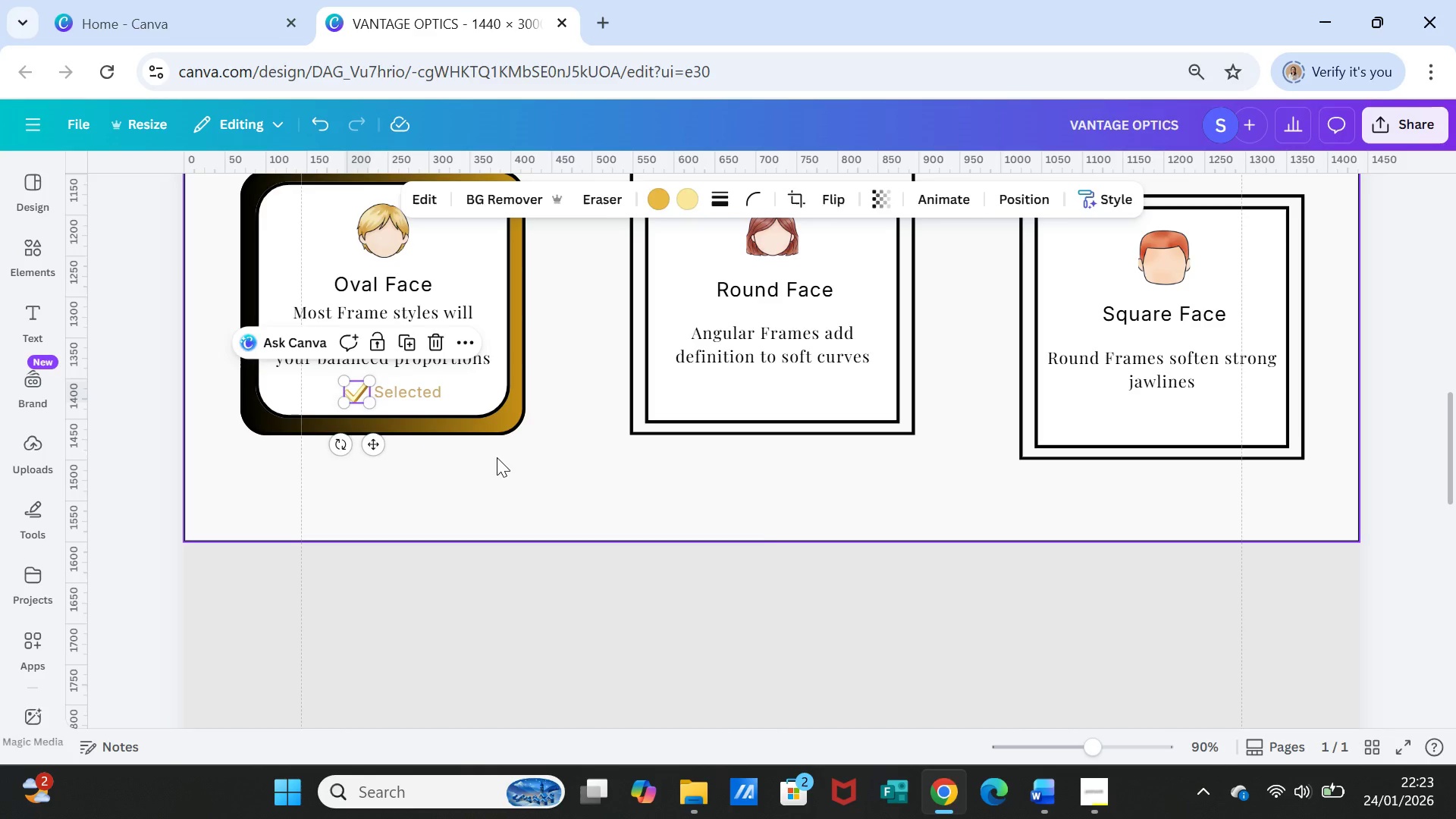 
left_click([497, 457])
 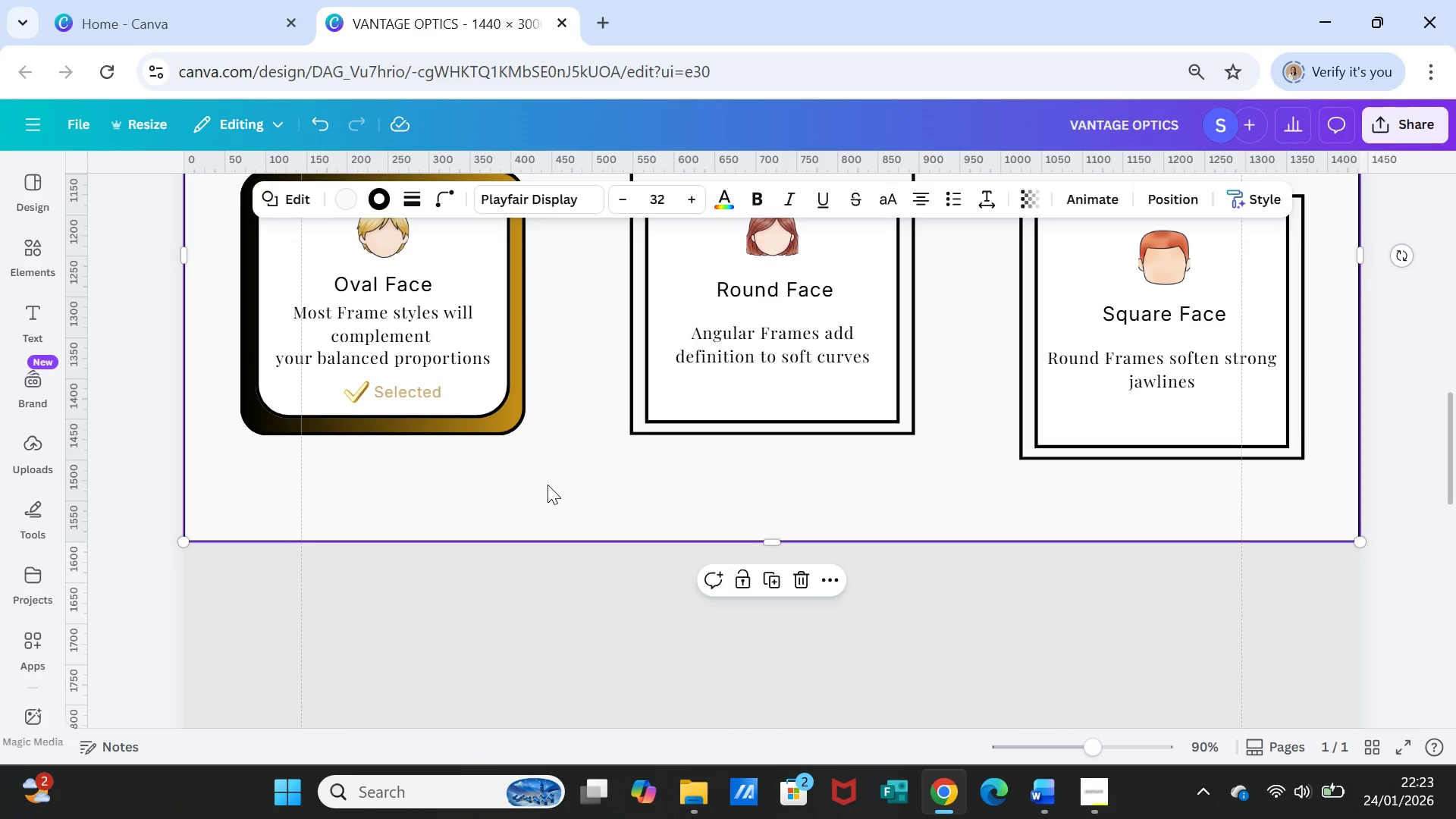 
scroll: coordinate [548, 485], scroll_direction: up, amount: 1.0
 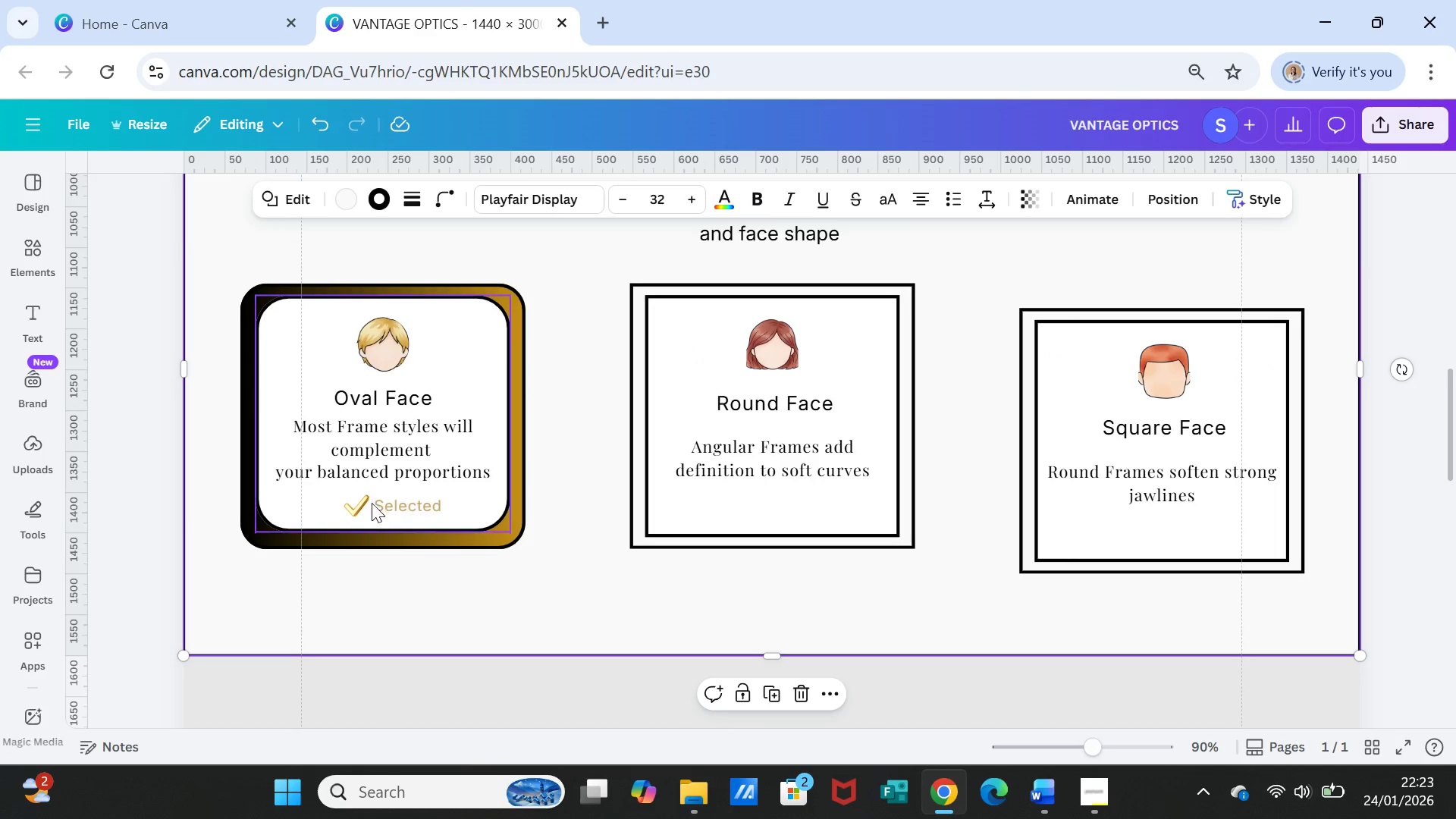 
left_click([359, 498])
 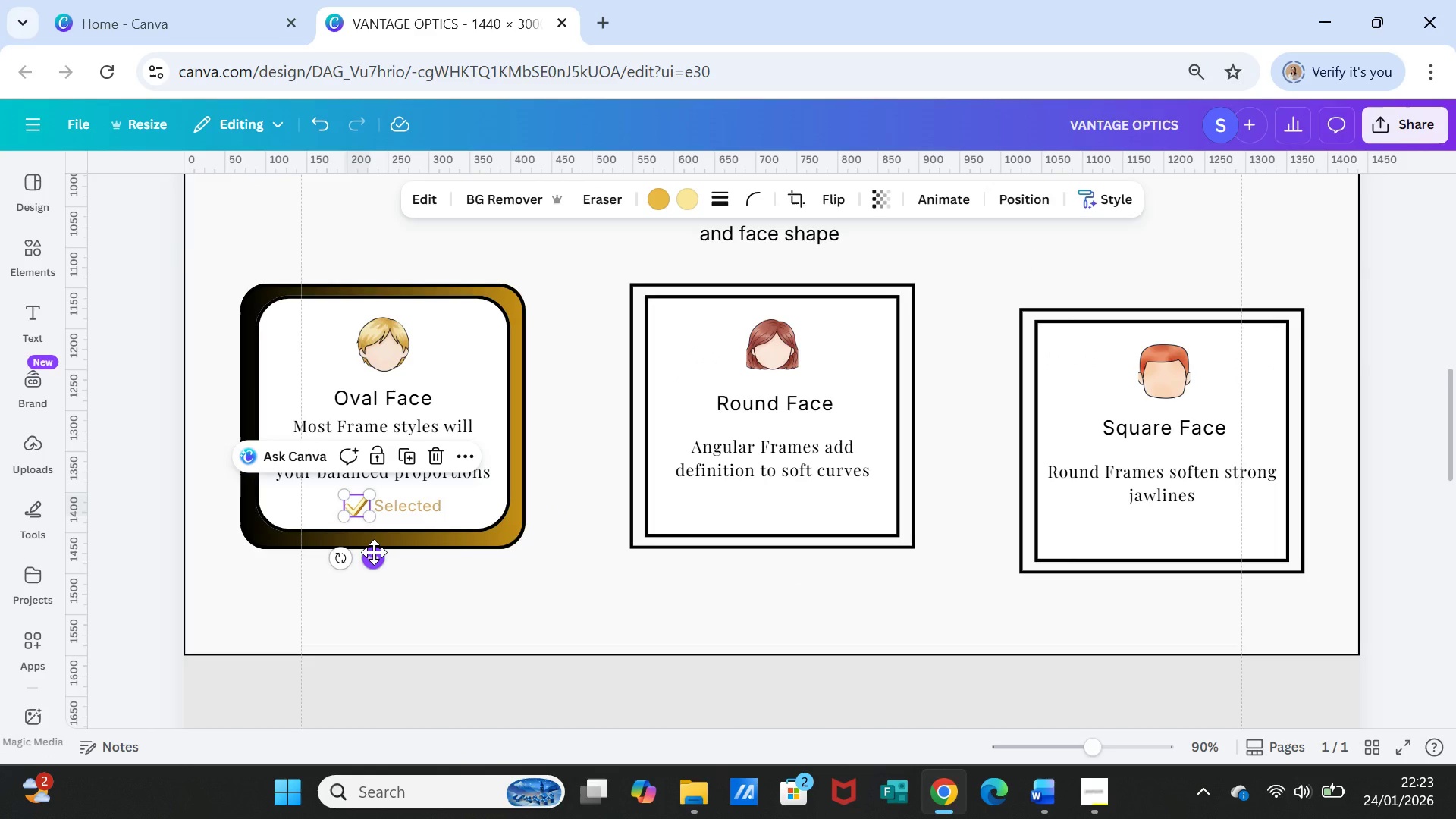 
left_click_drag(start_coordinate=[374, 552], to_coordinate=[361, 553])
 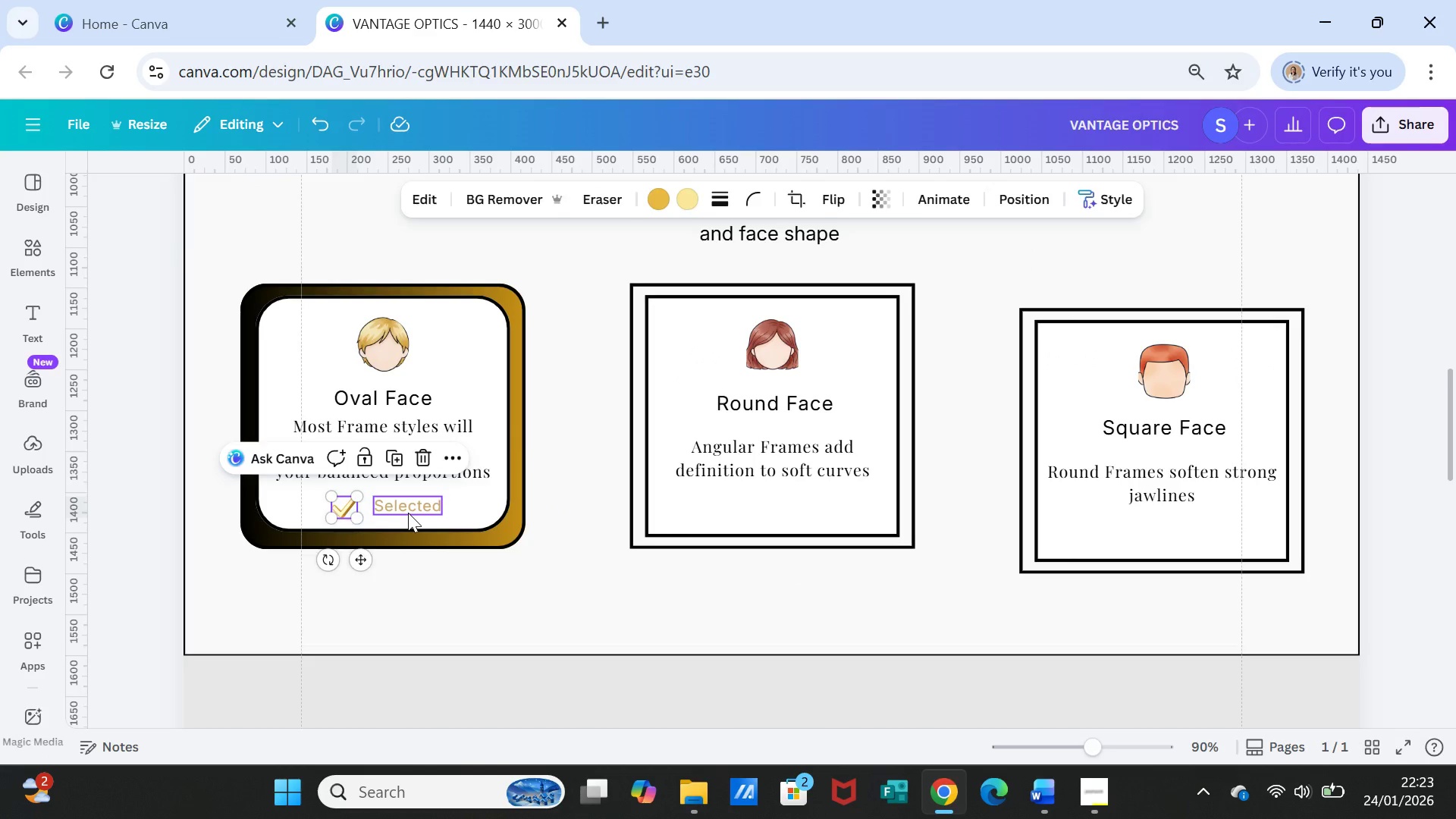 
left_click([408, 513])
 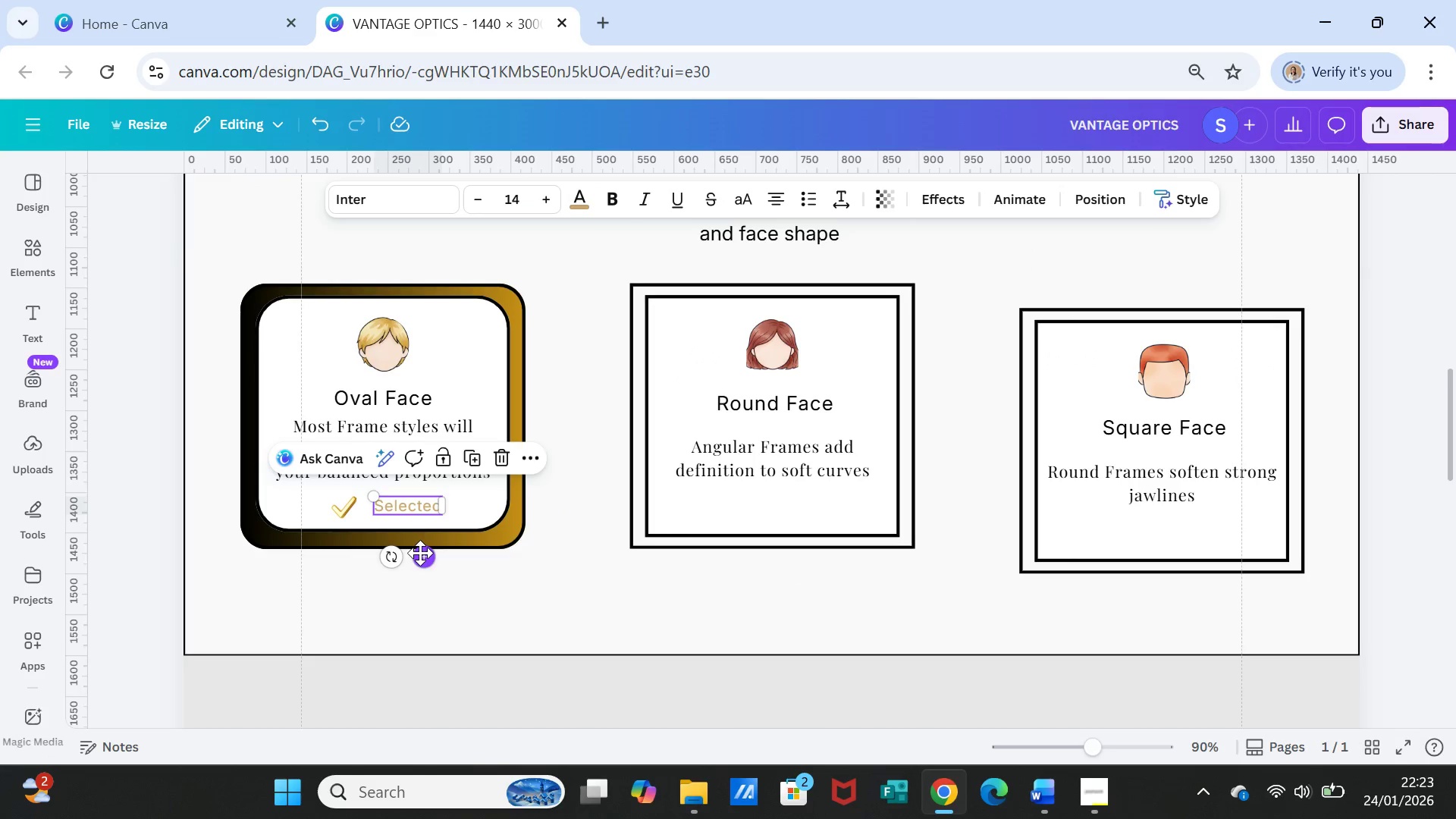 
left_click_drag(start_coordinate=[420, 553], to_coordinate=[407, 555])
 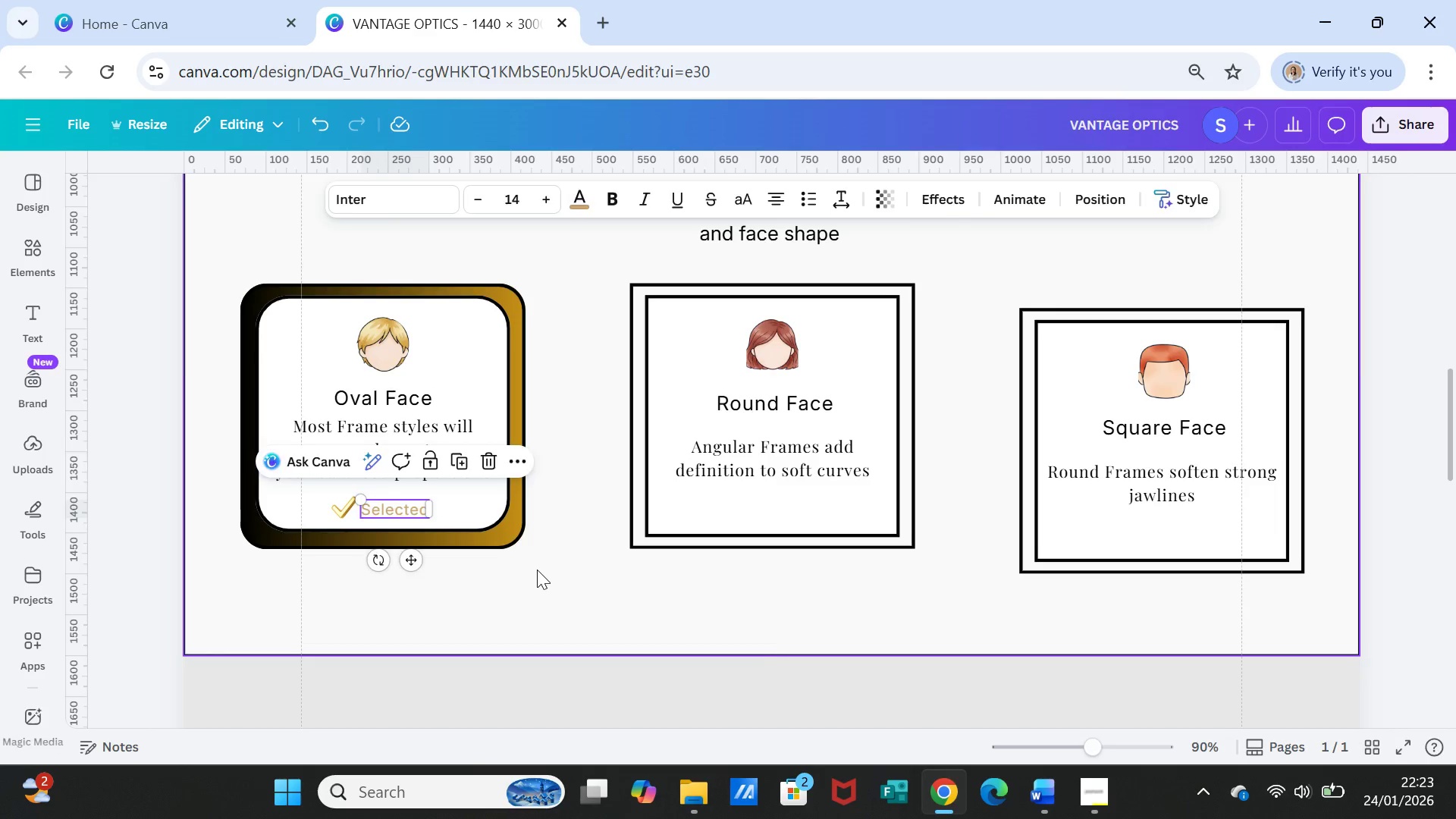 
left_click([537, 570])
 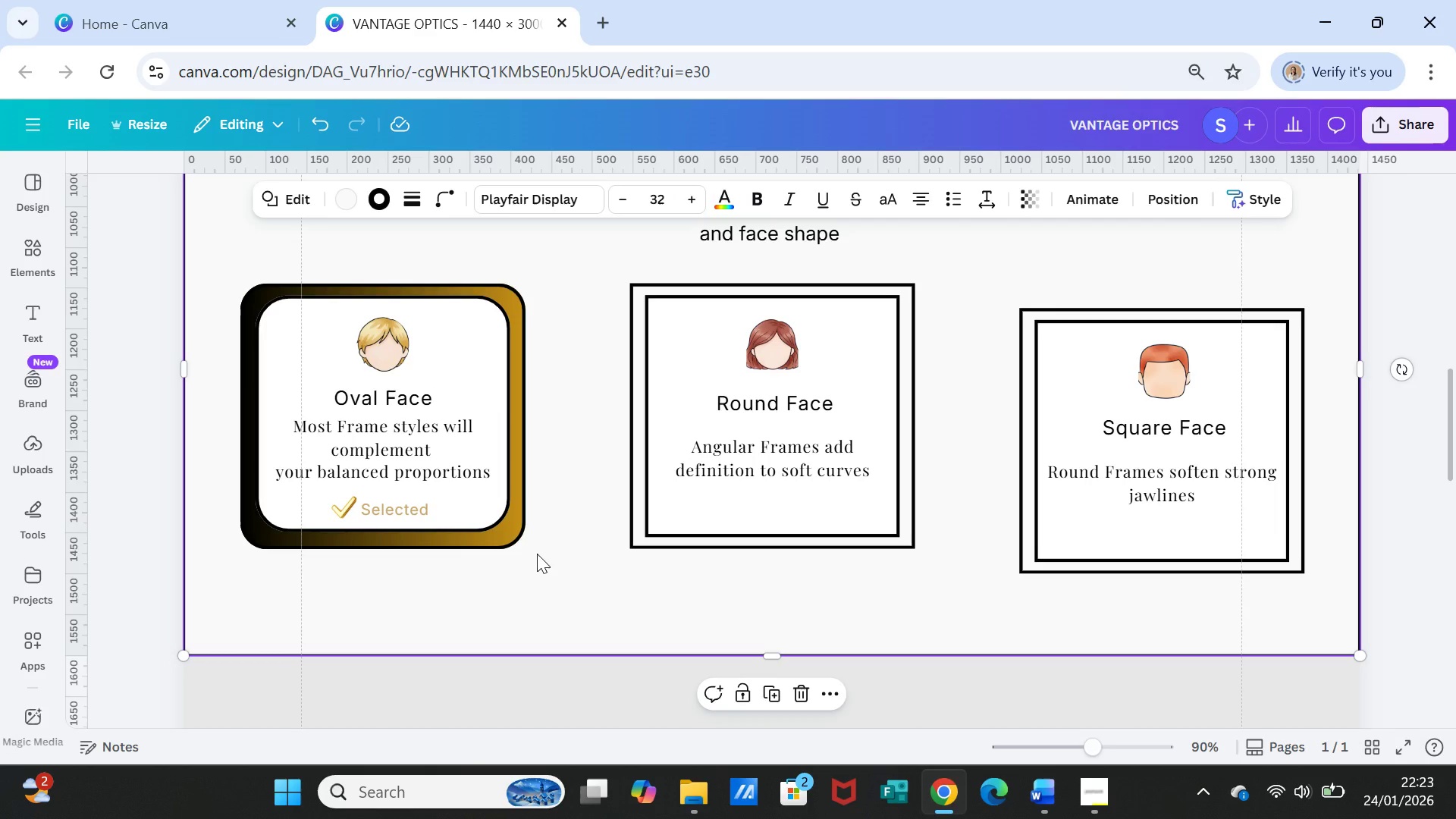 
scroll: coordinate [537, 554], scroll_direction: none, amount: 0.0
 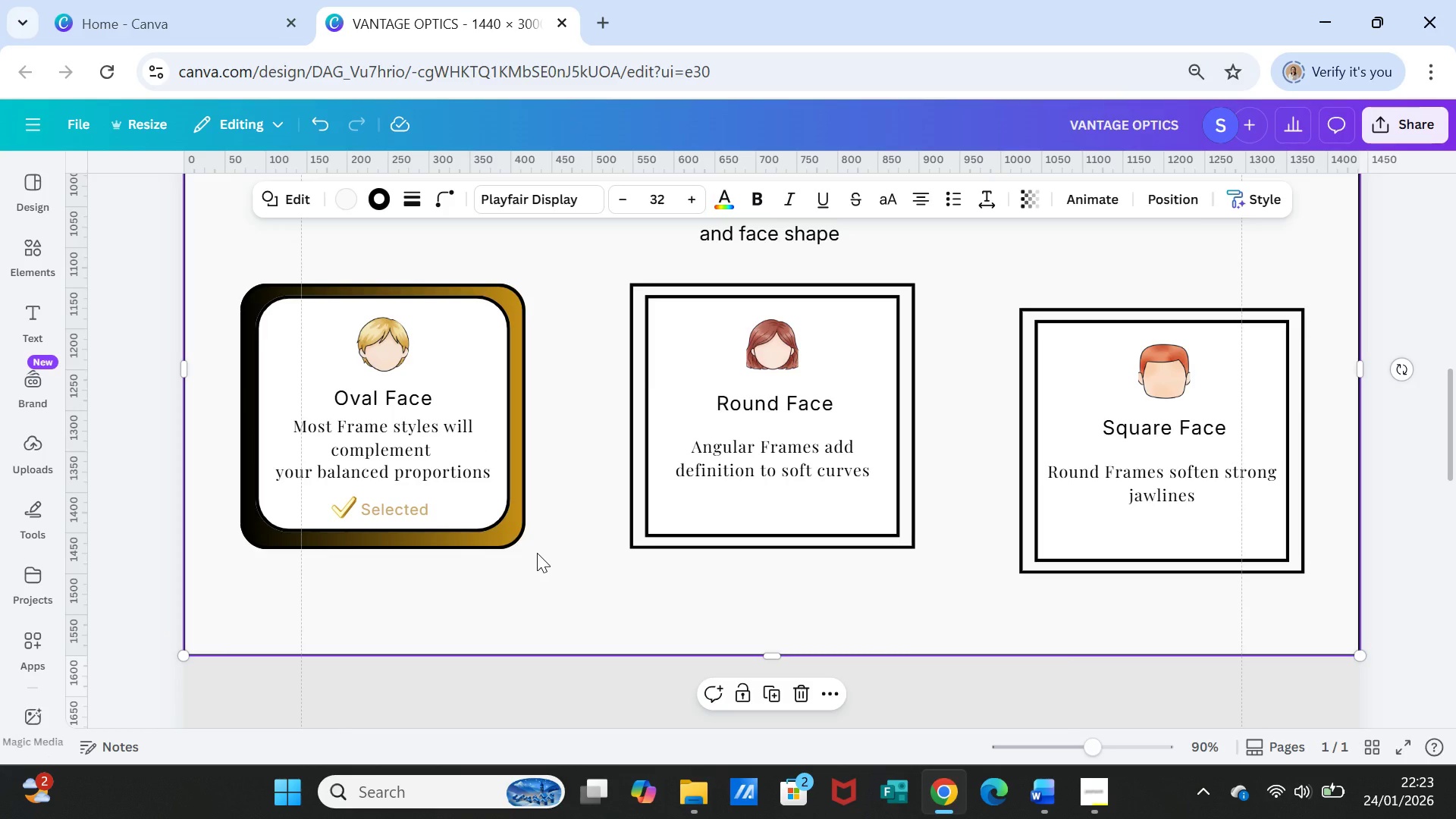 
scroll: coordinate [537, 553], scroll_direction: up, amount: 1.0
 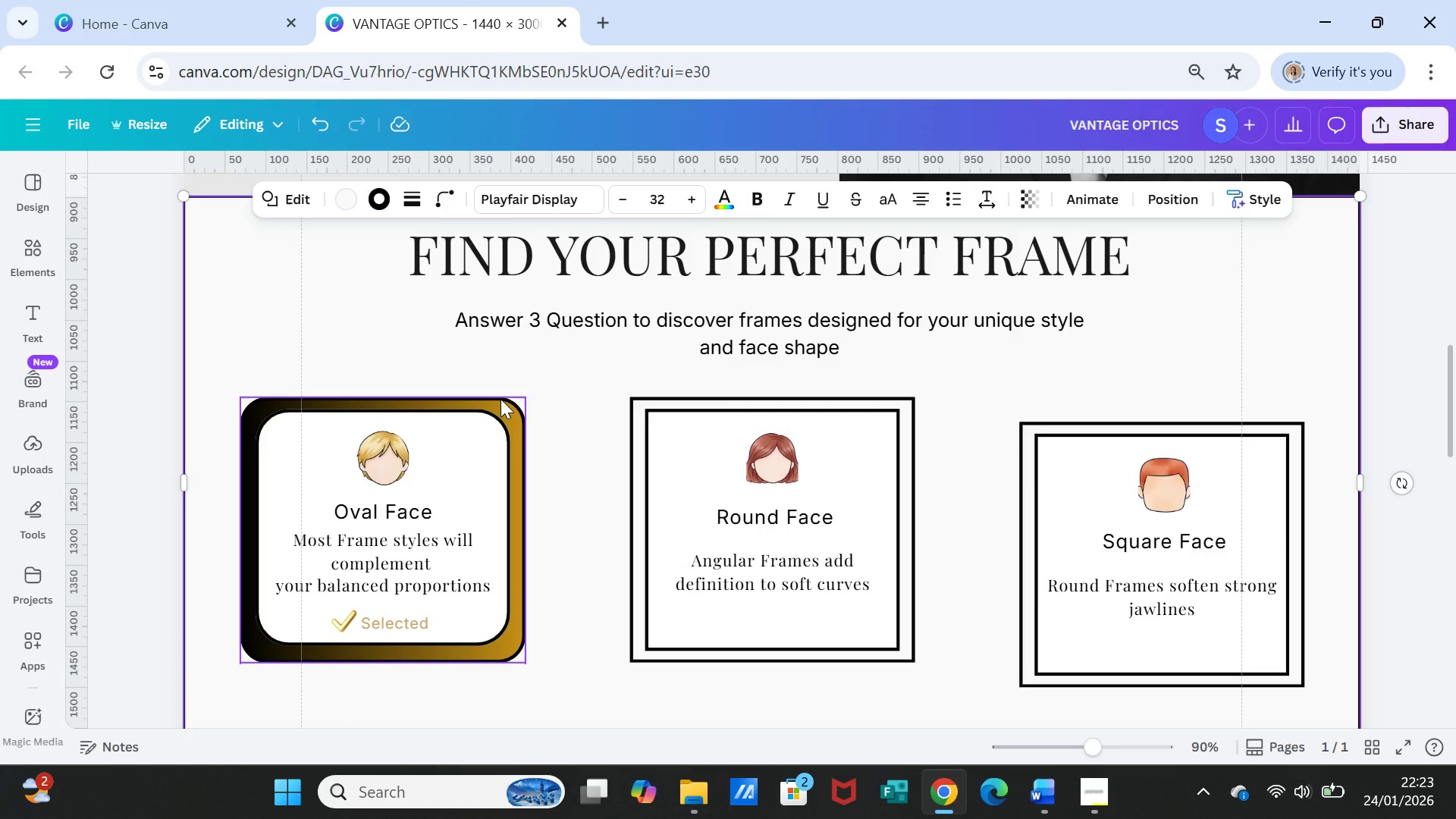 
wait(6.38)
 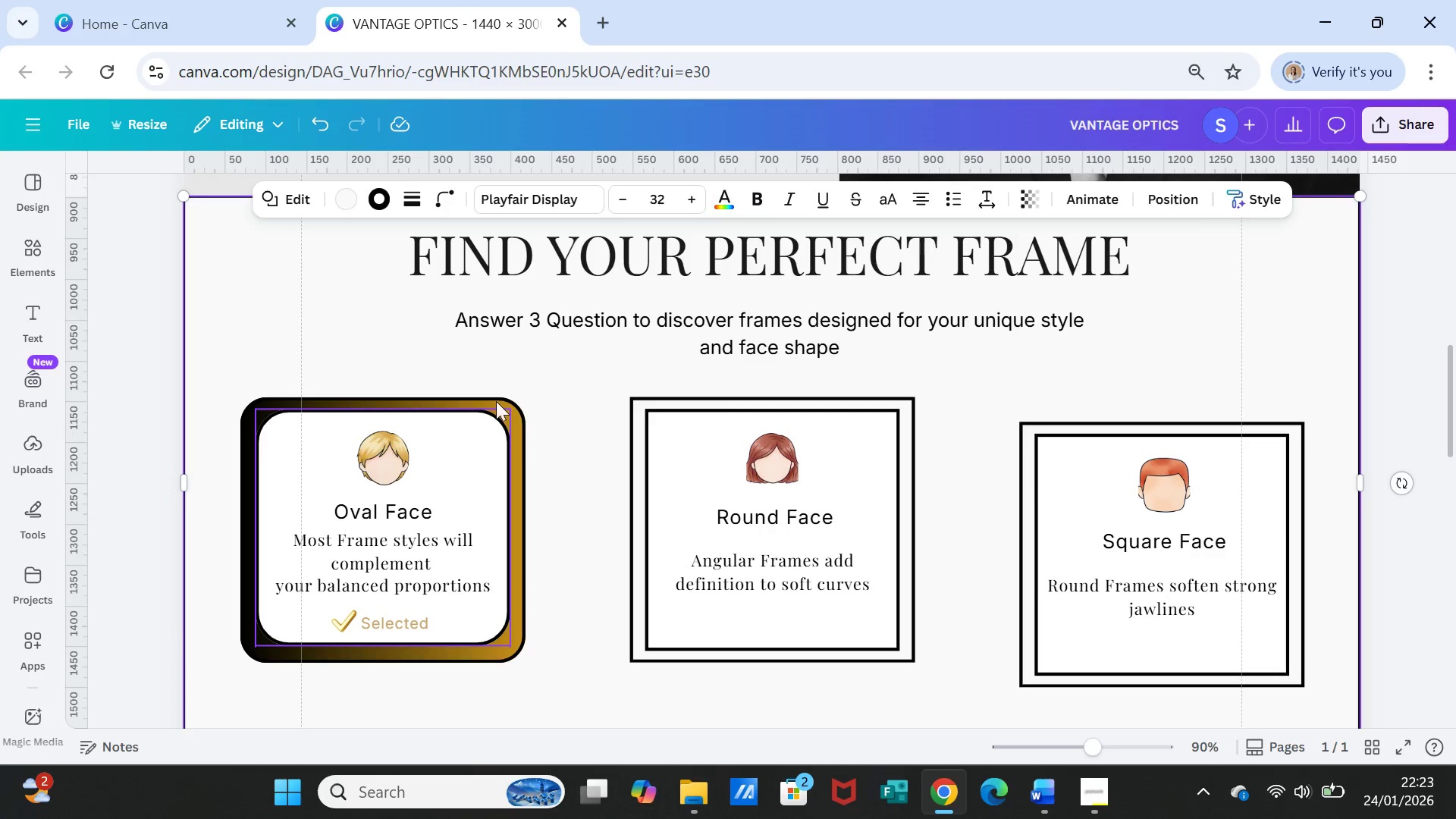 
left_click([500, 399])
 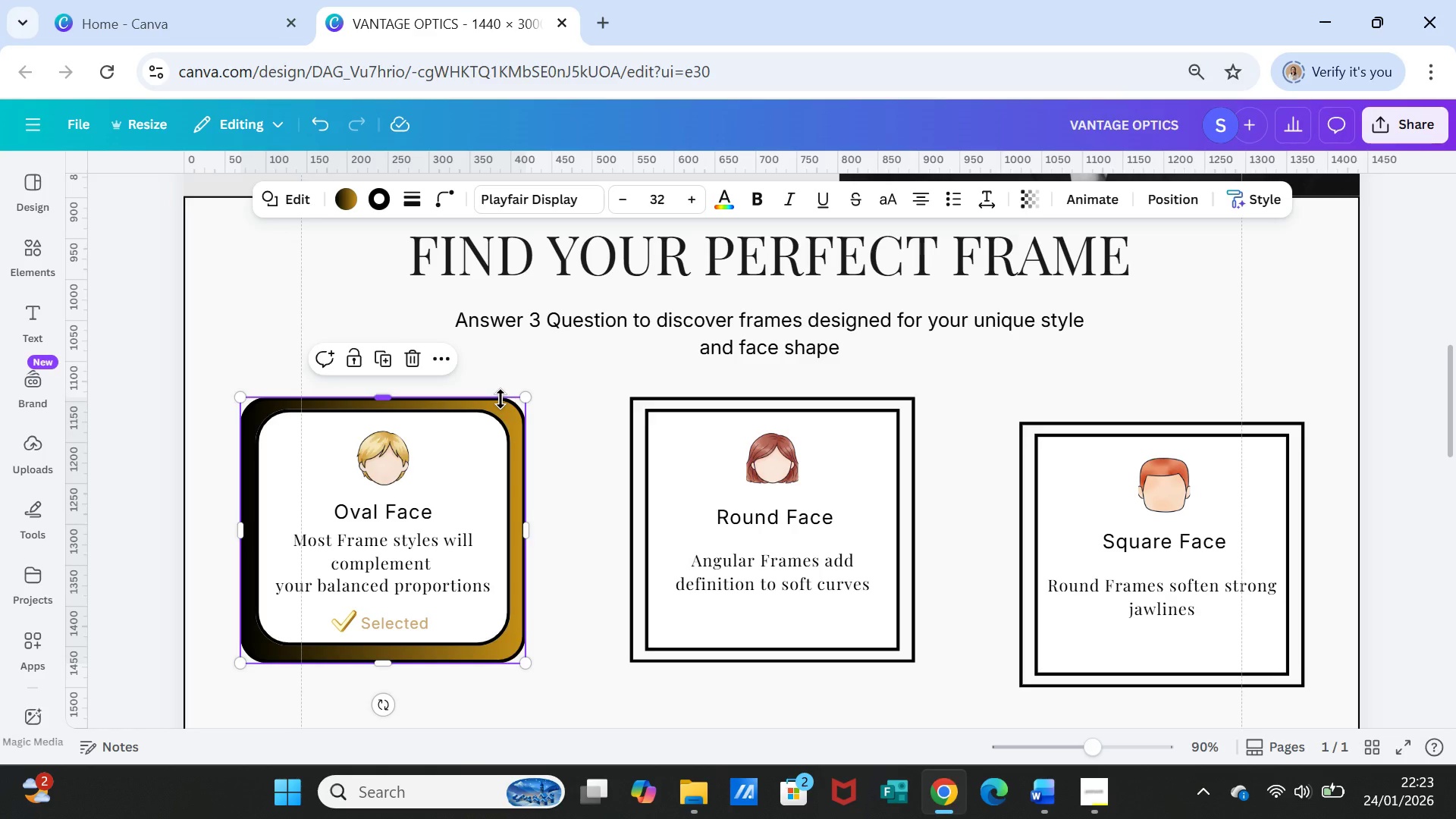 
hold_key(key=ShiftLeft, duration=5.97)
left_click([497, 425])
 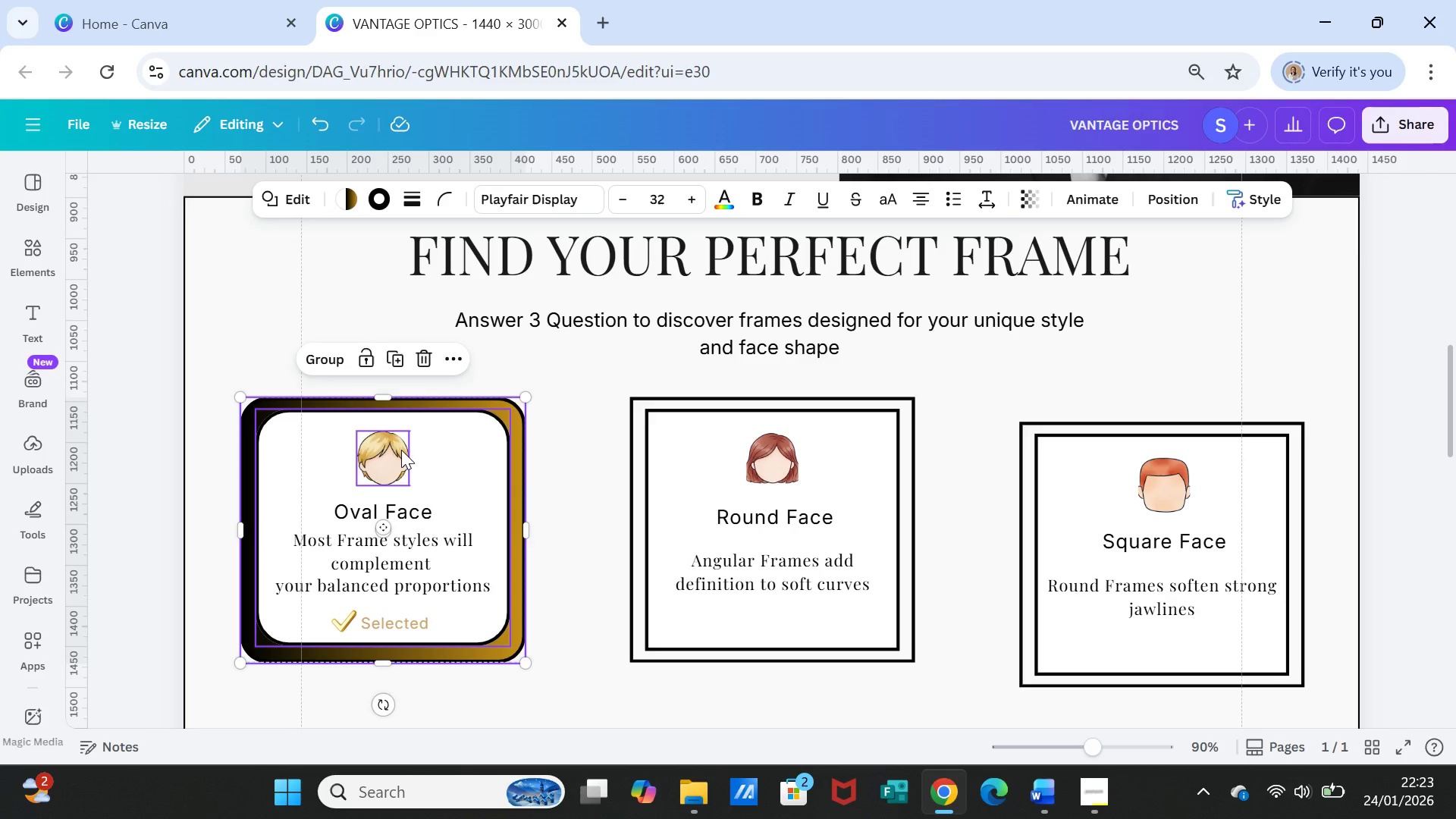 
left_click([401, 450])
 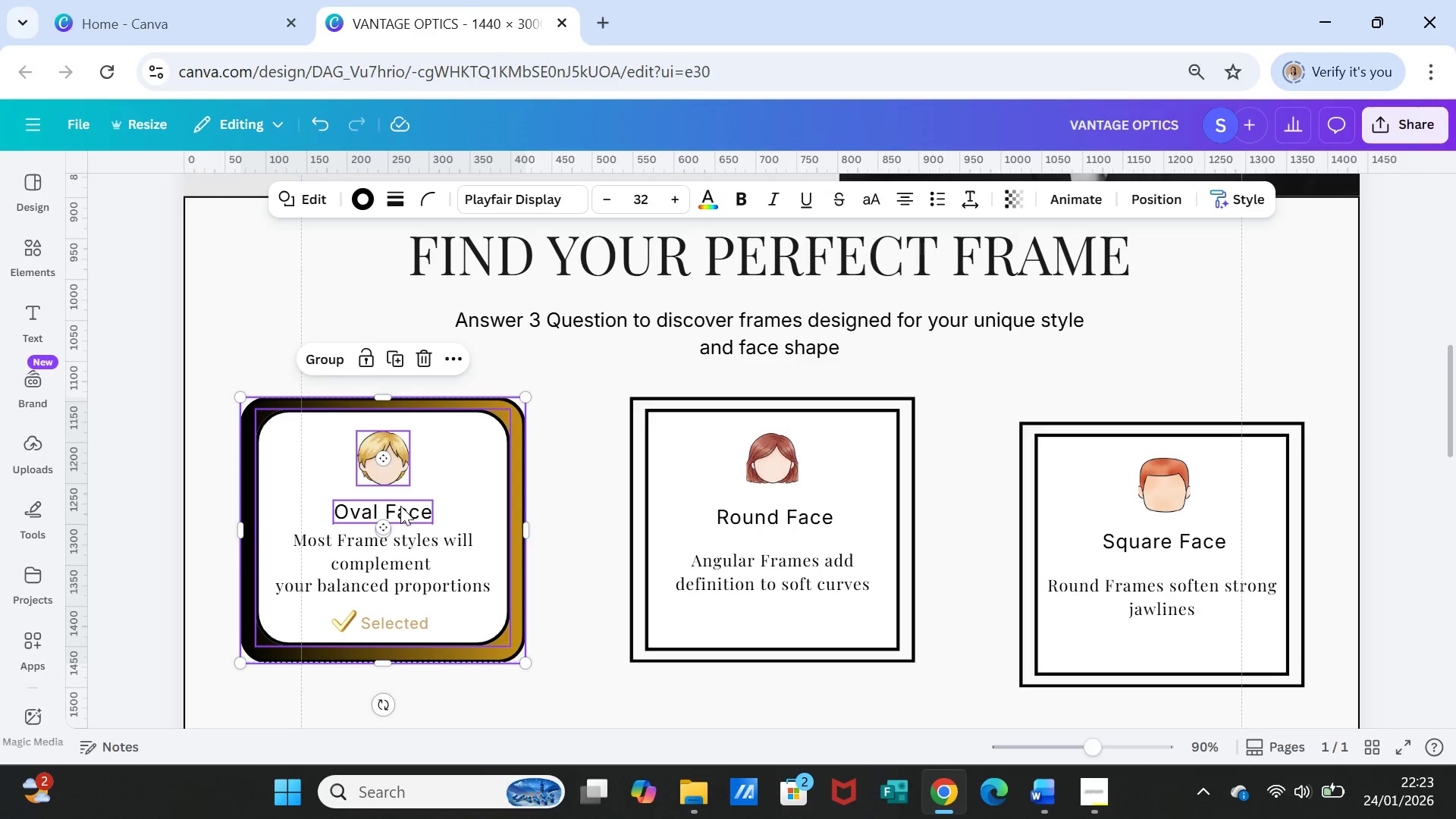 
left_click([400, 506])
 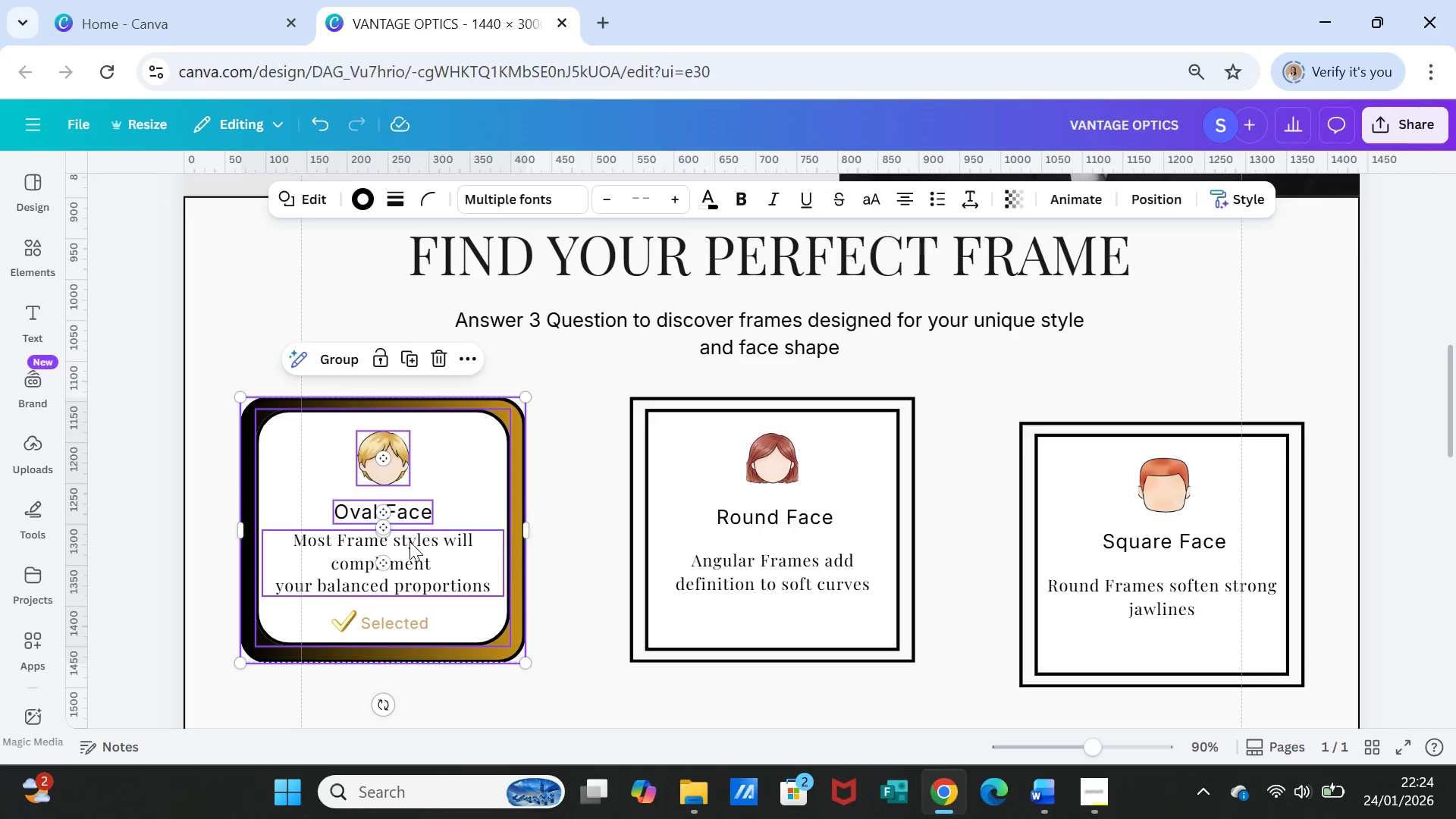 
left_click([410, 541])
 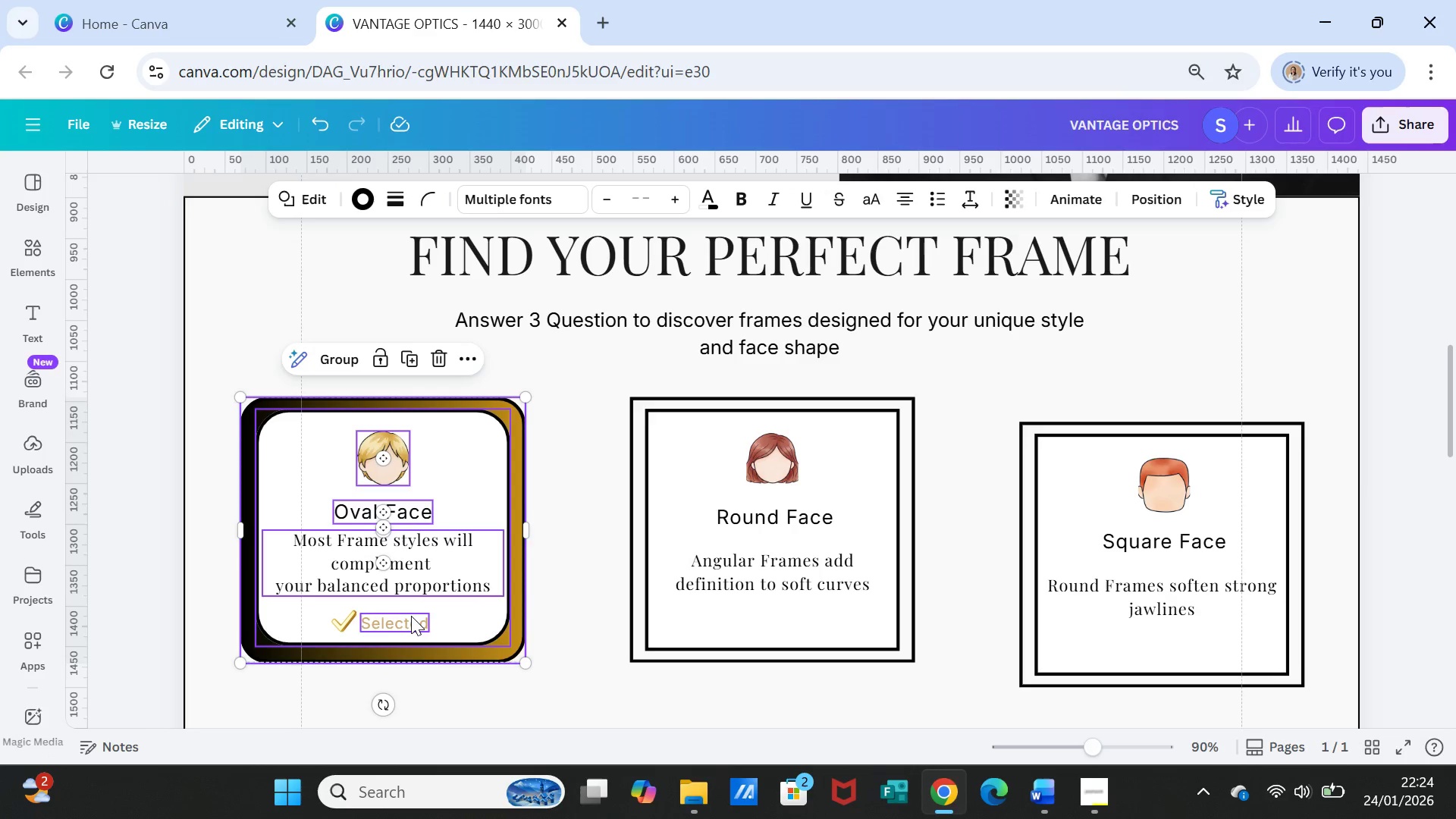 
left_click([411, 616])
 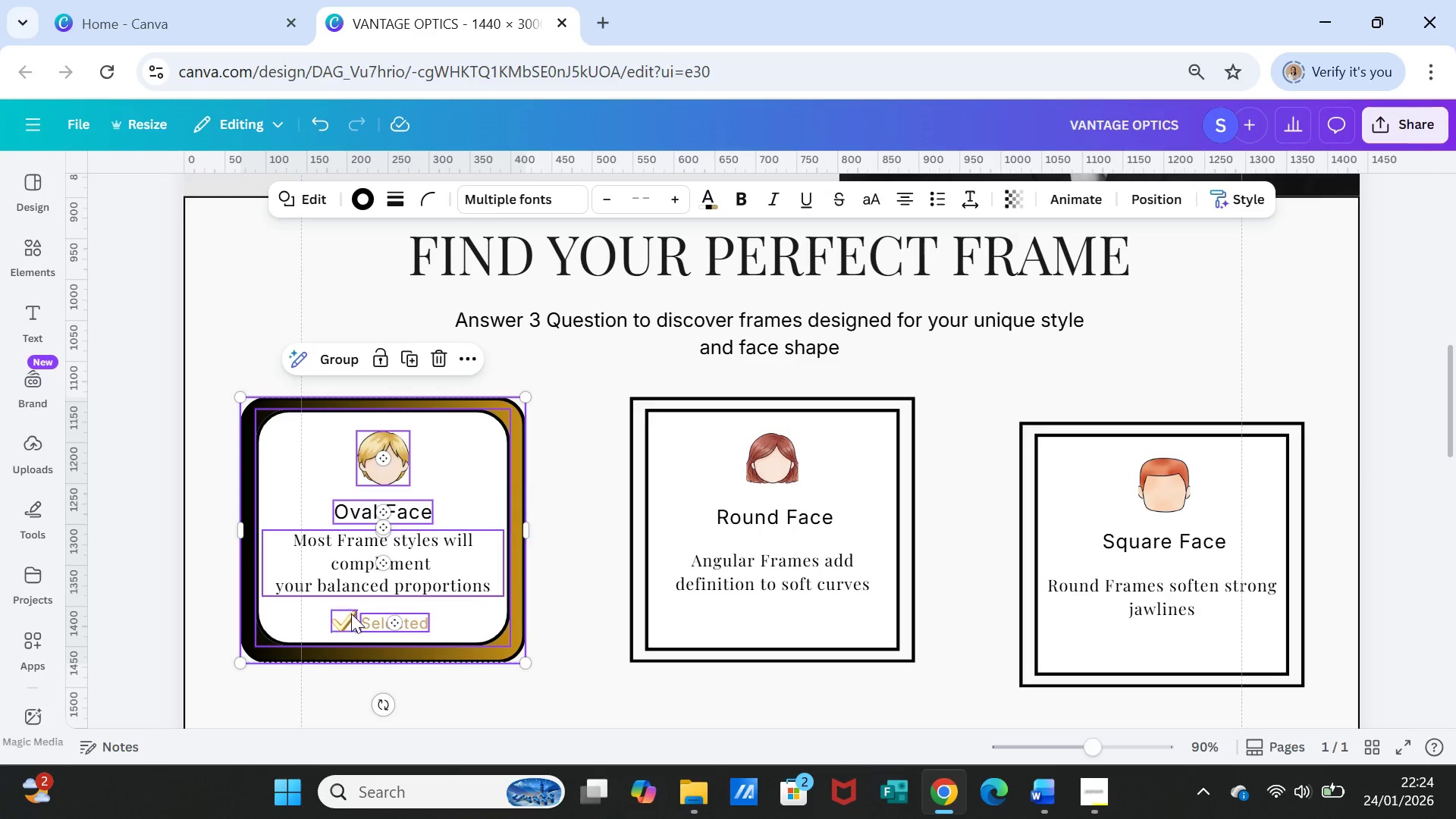 
left_click([349, 613])
 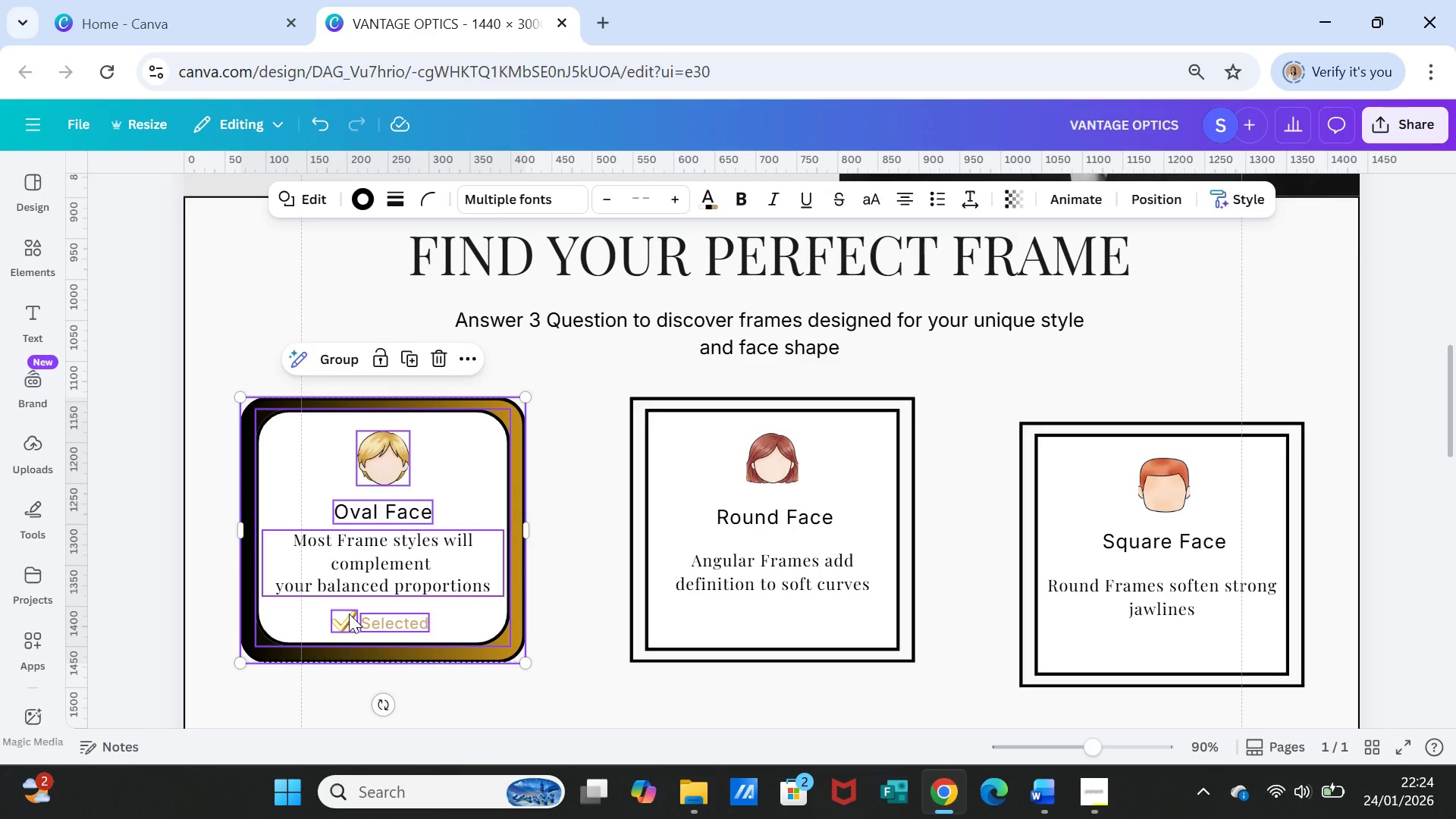 
right_click([349, 613])
 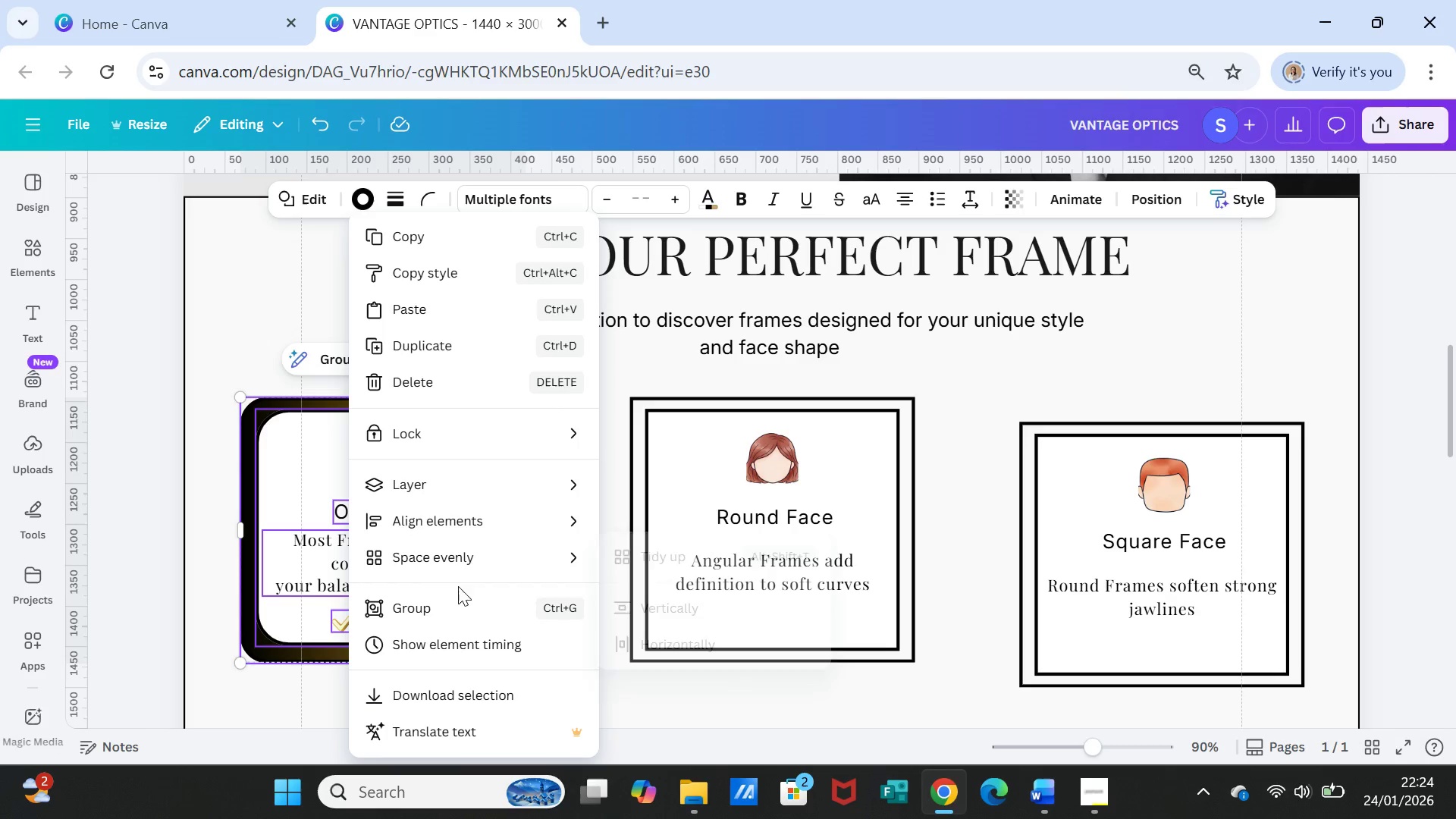 
left_click([457, 603])
 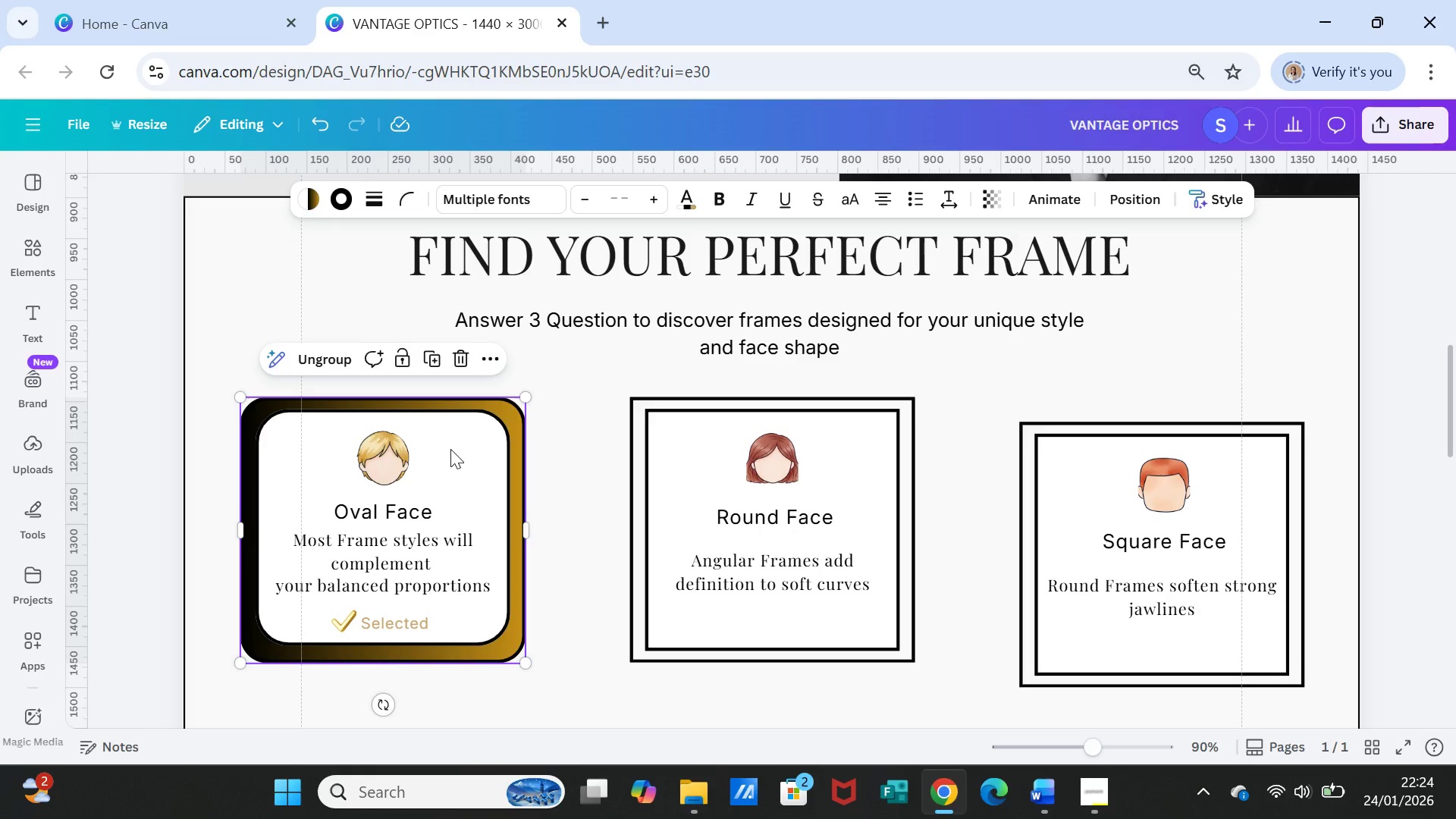 
left_click_drag(start_coordinate=[450, 449], to_coordinate=[456, 428])
 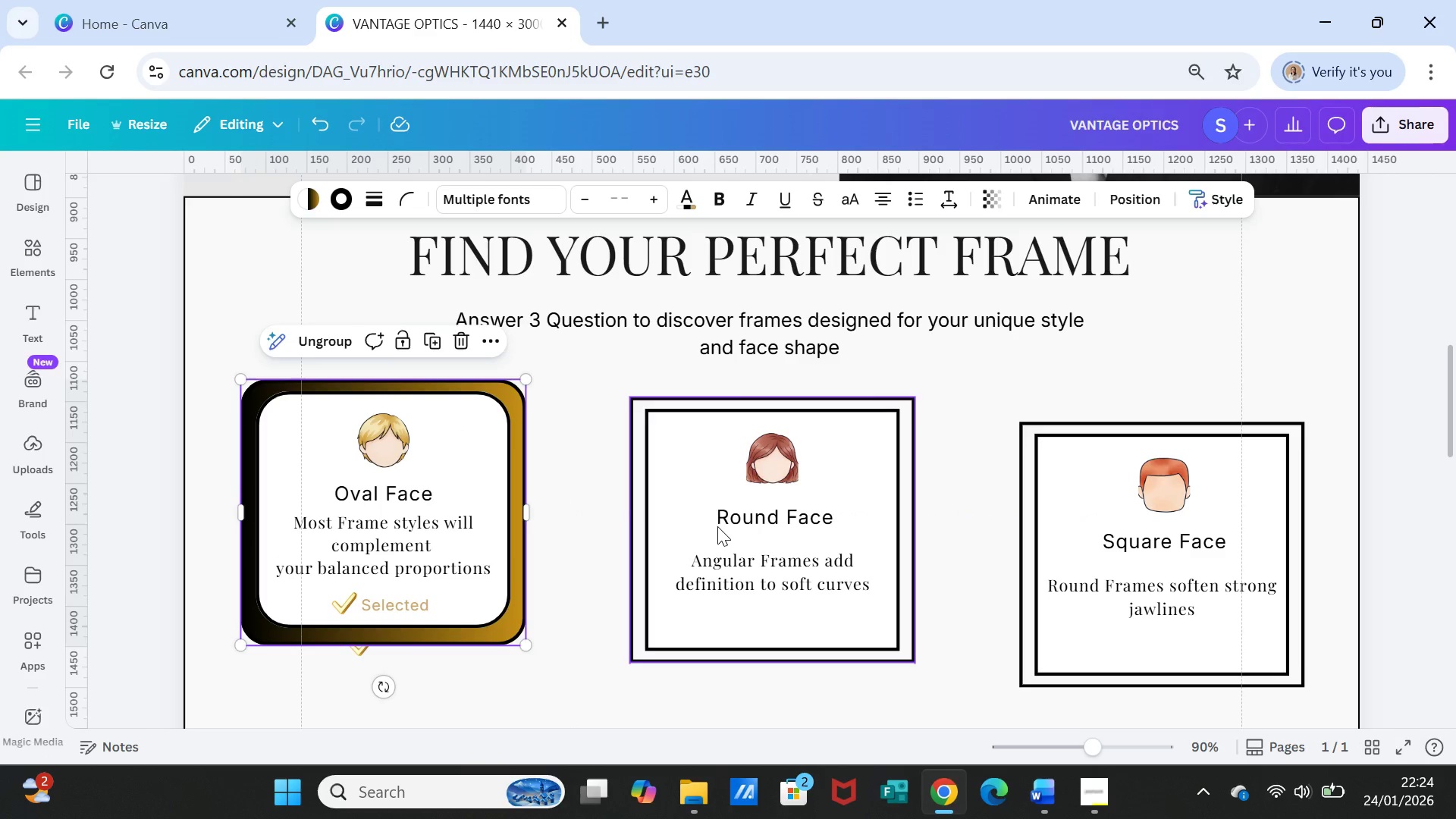 
left_click([717, 526])
 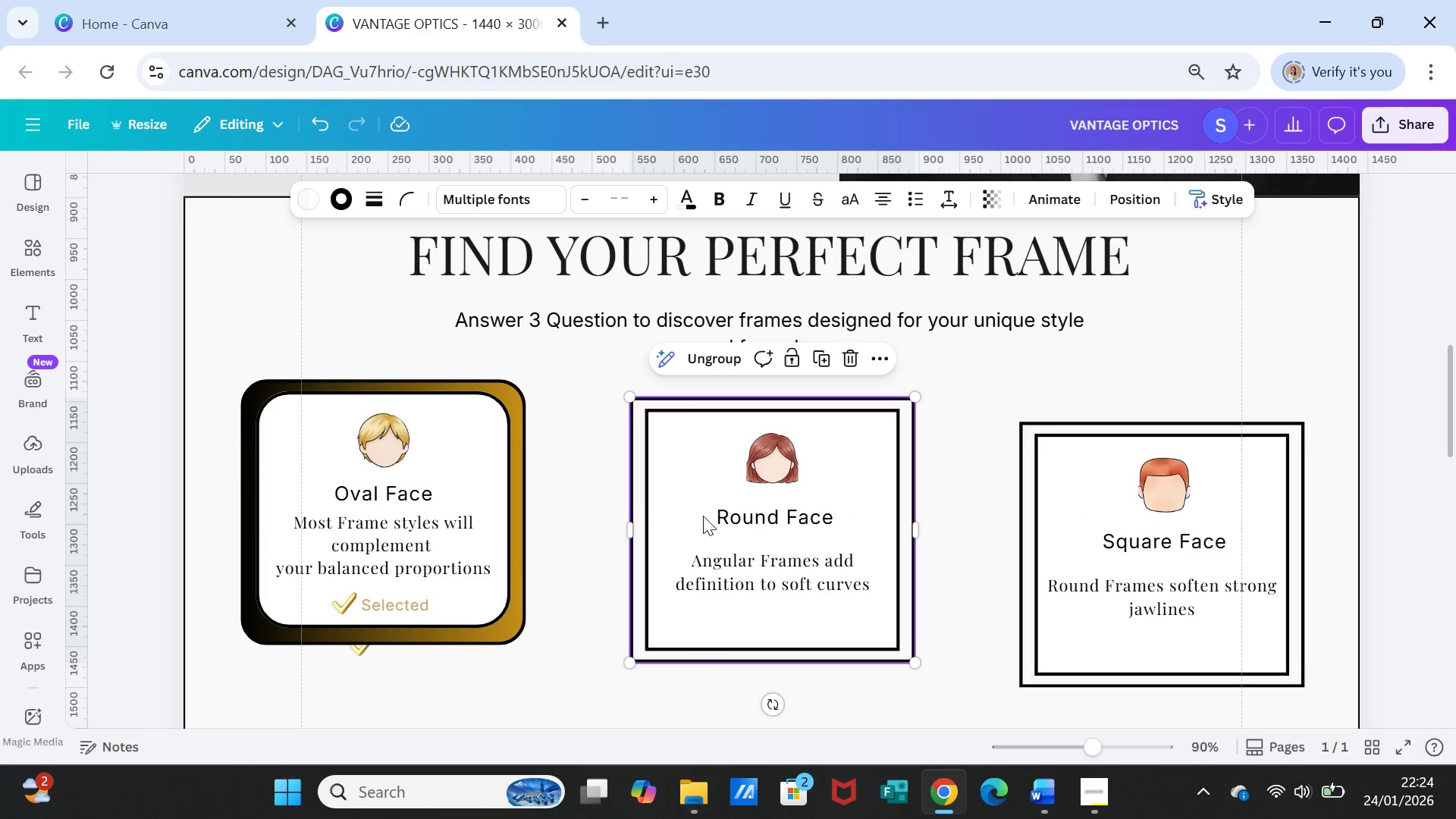 
left_click_drag(start_coordinate=[701, 513], to_coordinate=[701, 506])
 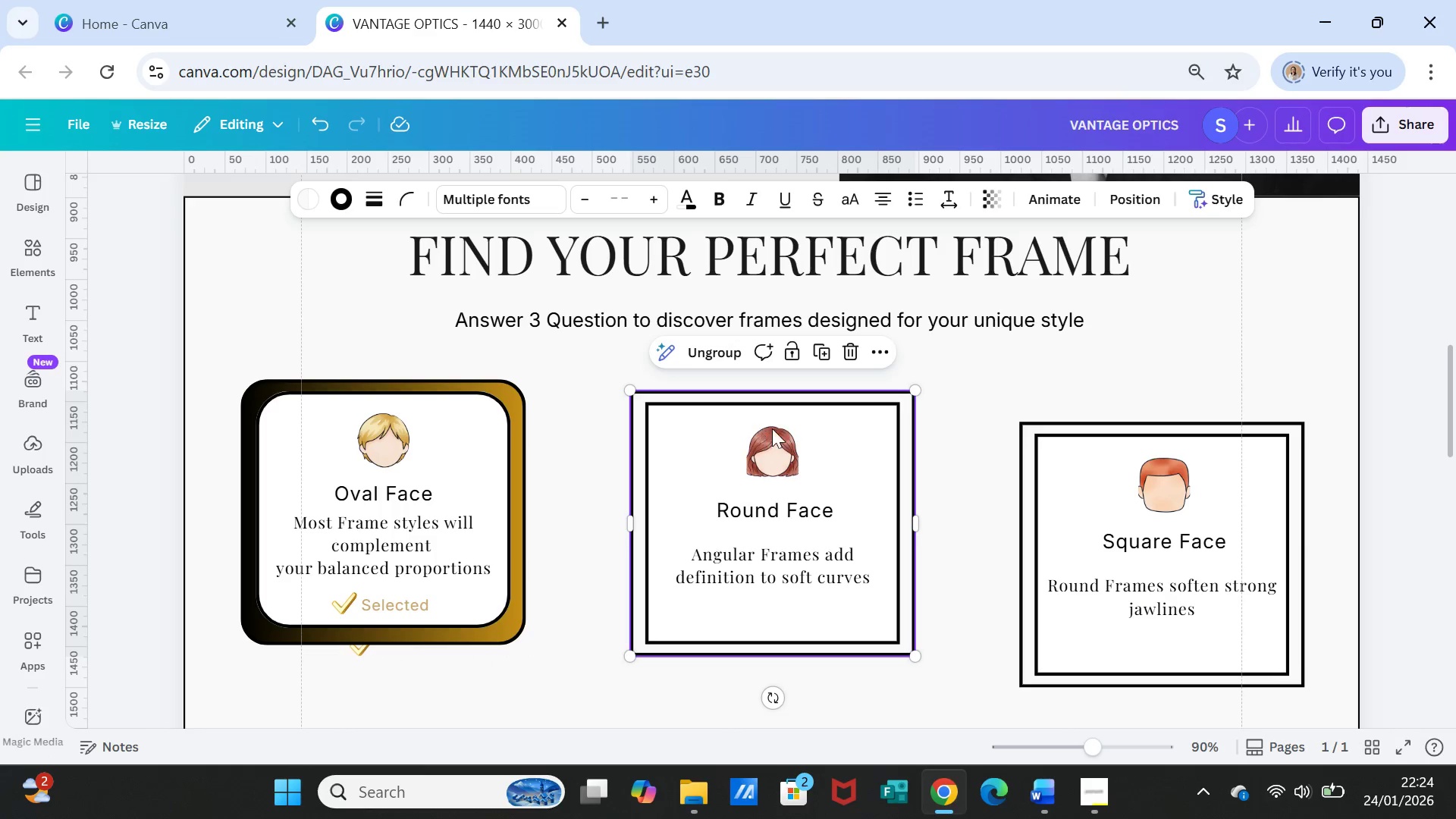 
right_click([811, 419])
 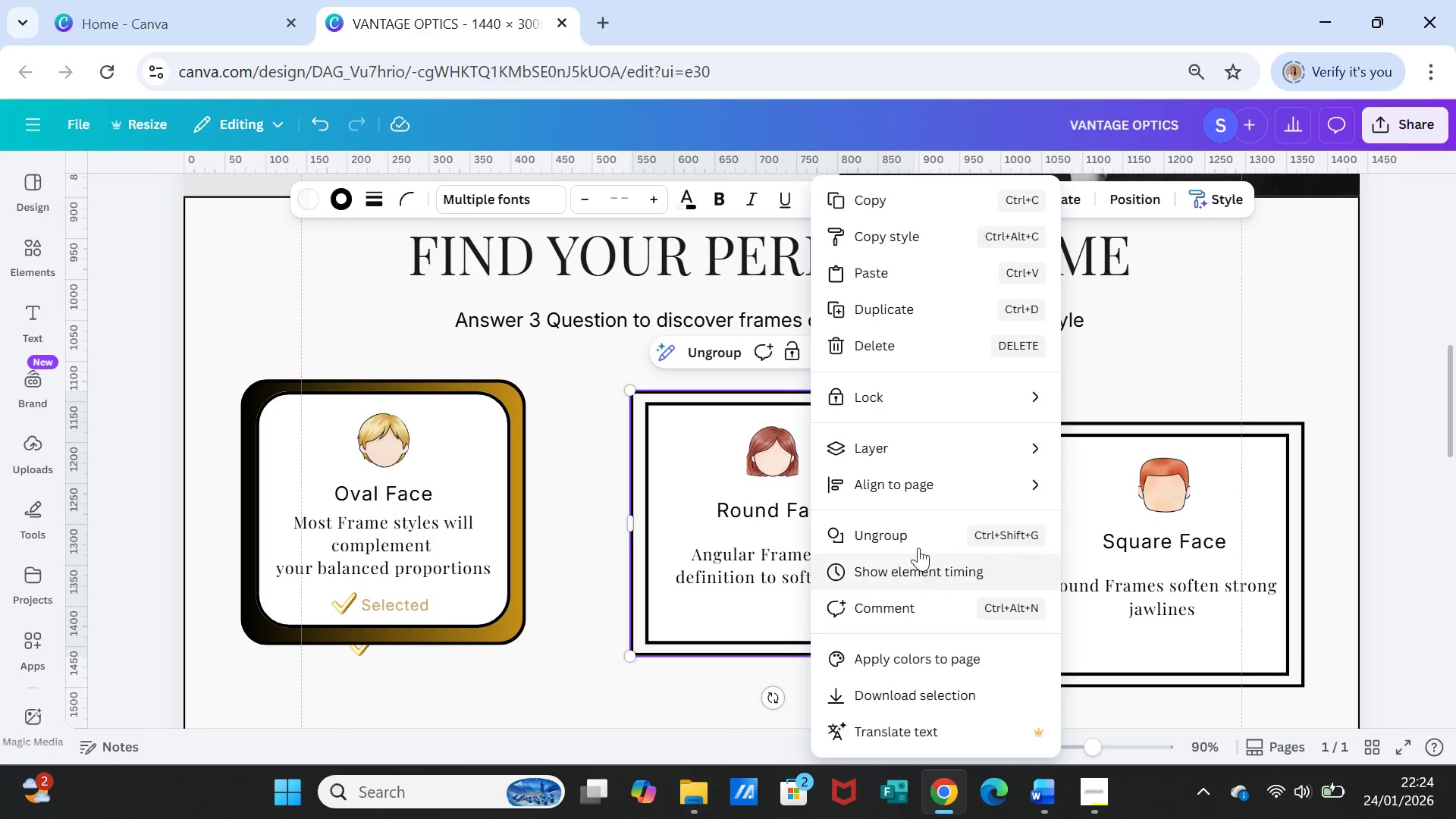 
left_click([917, 535])
 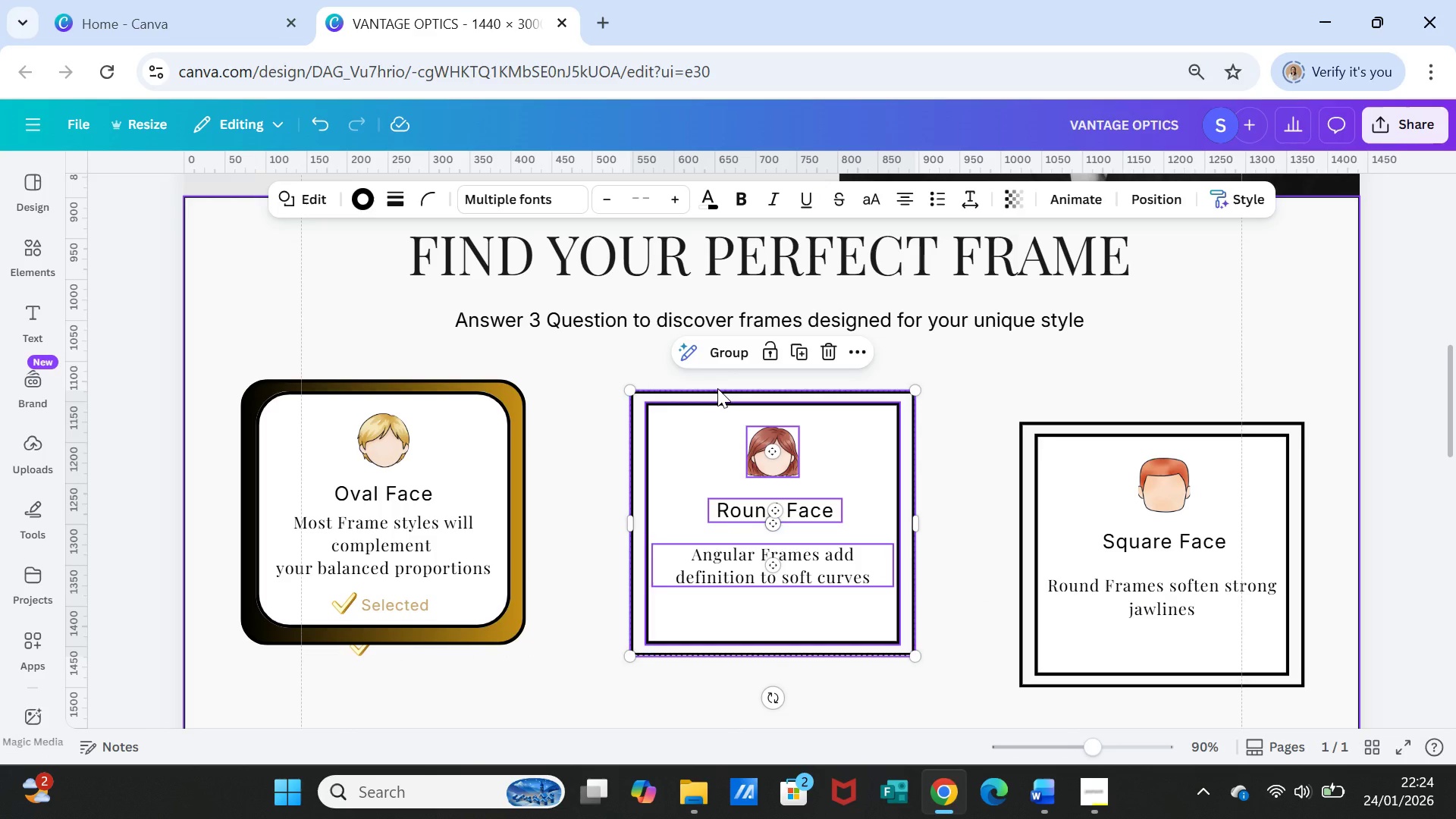 
left_click([717, 388])
 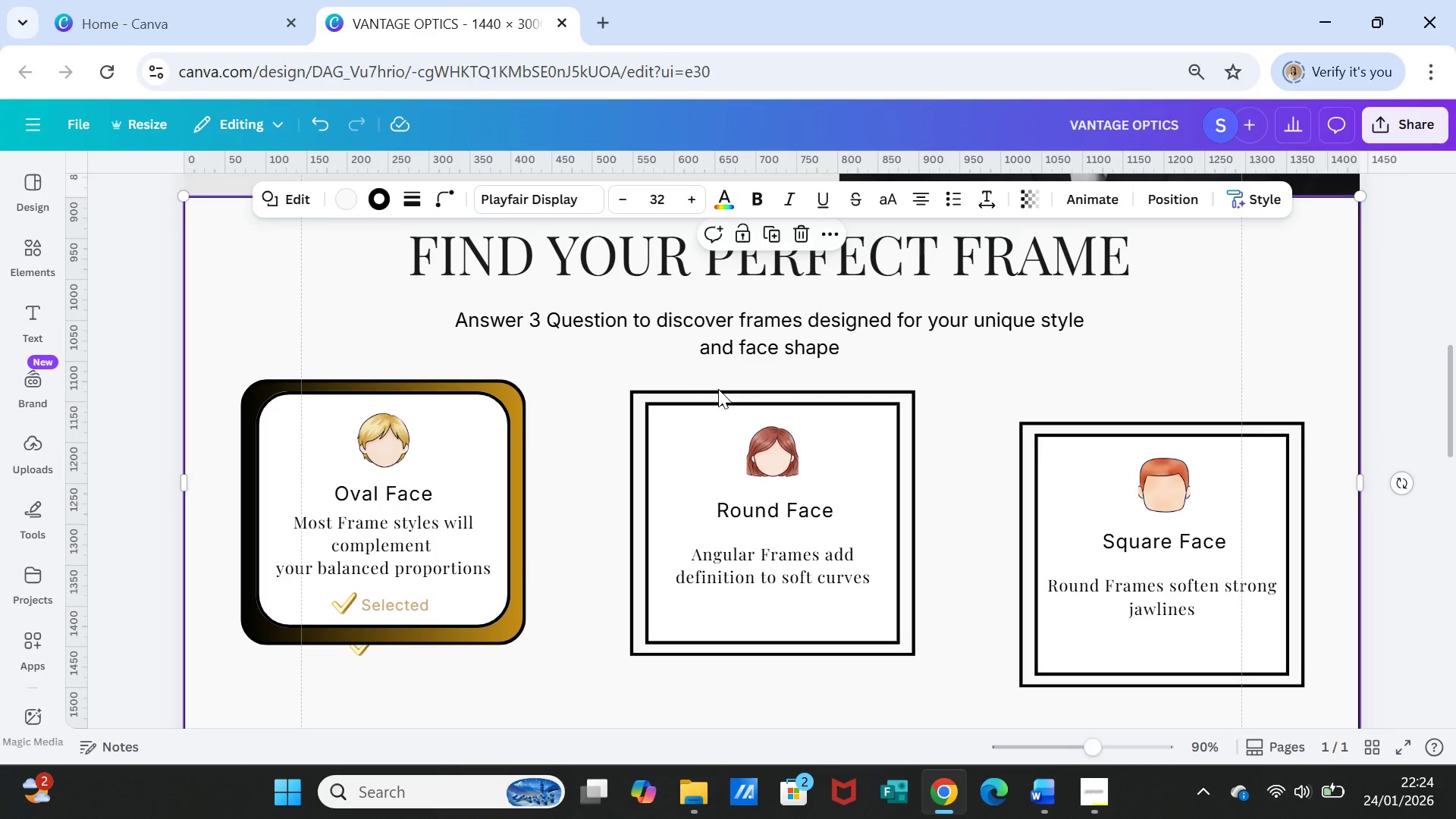 
left_click([718, 389])
 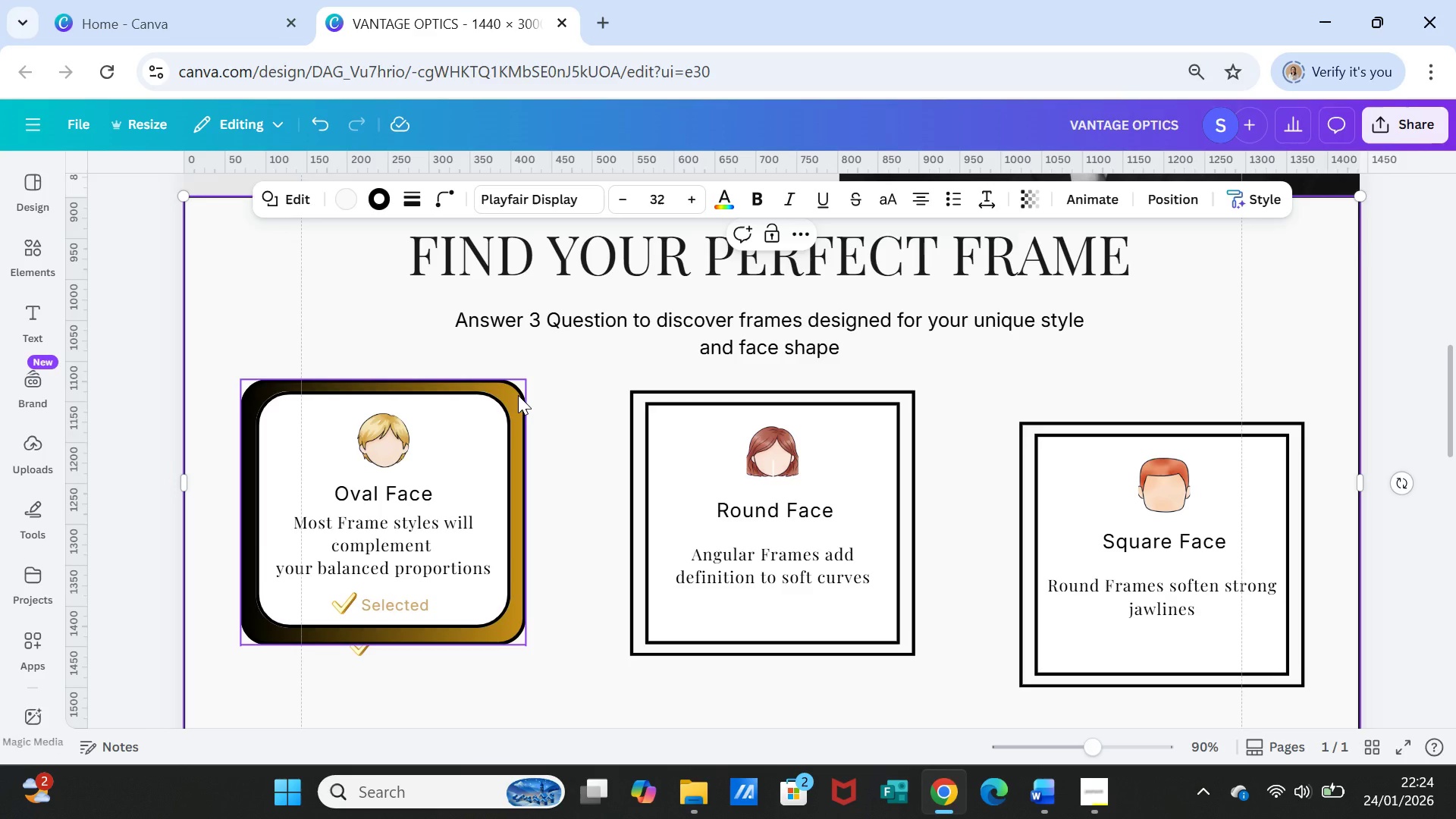 
left_click([518, 395])
 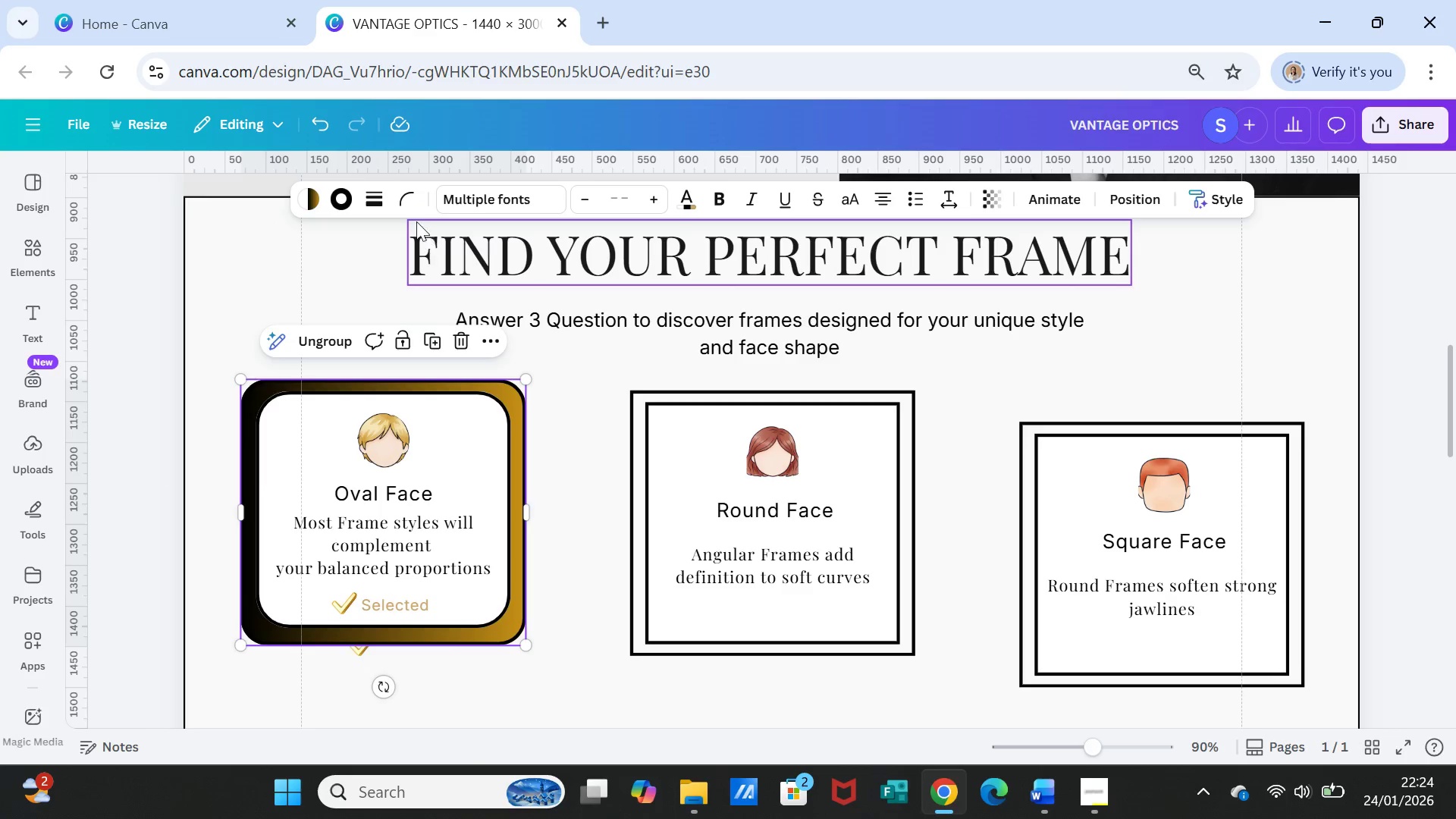 
left_click([402, 198])
 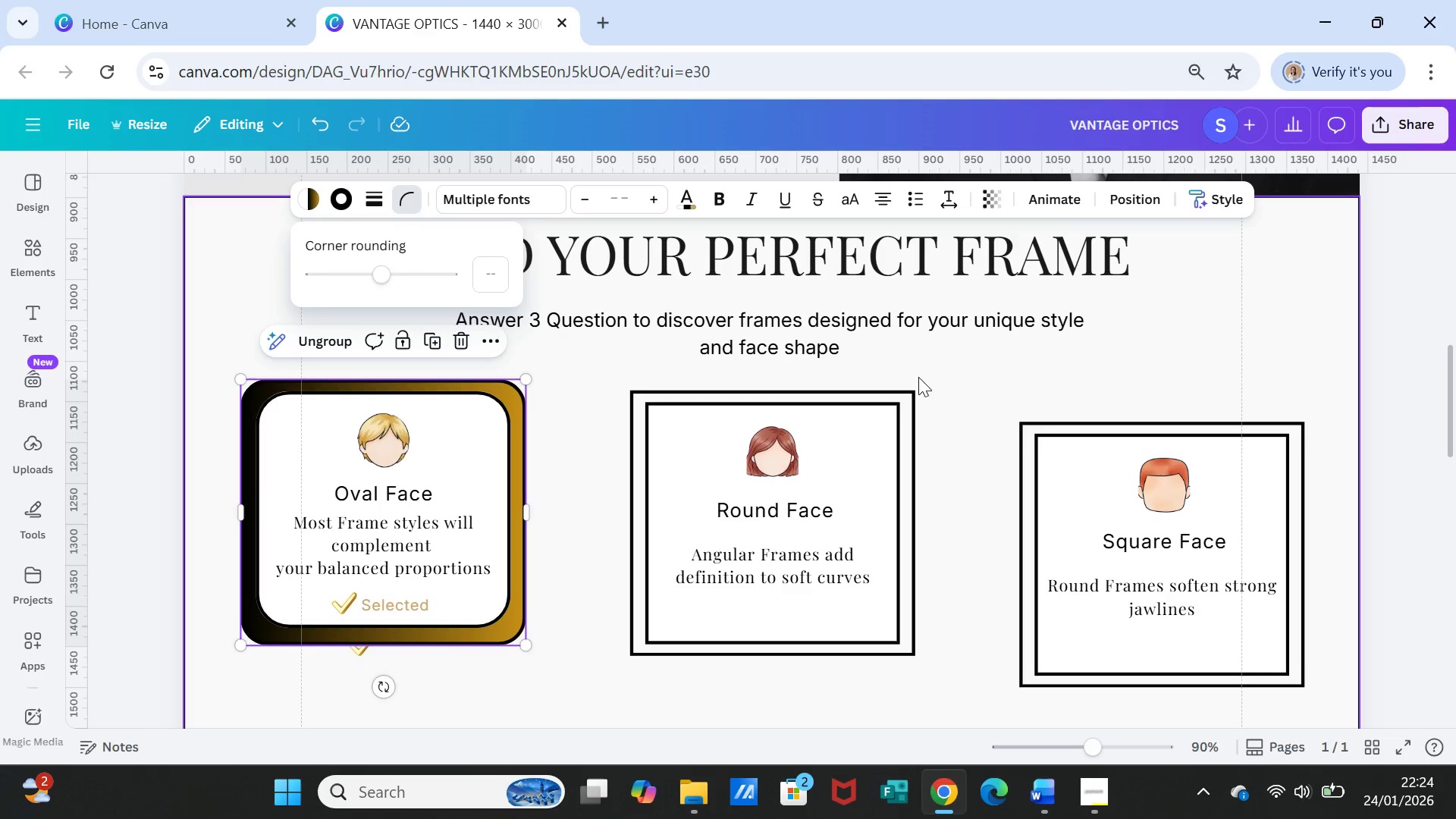 
left_click([950, 392])
 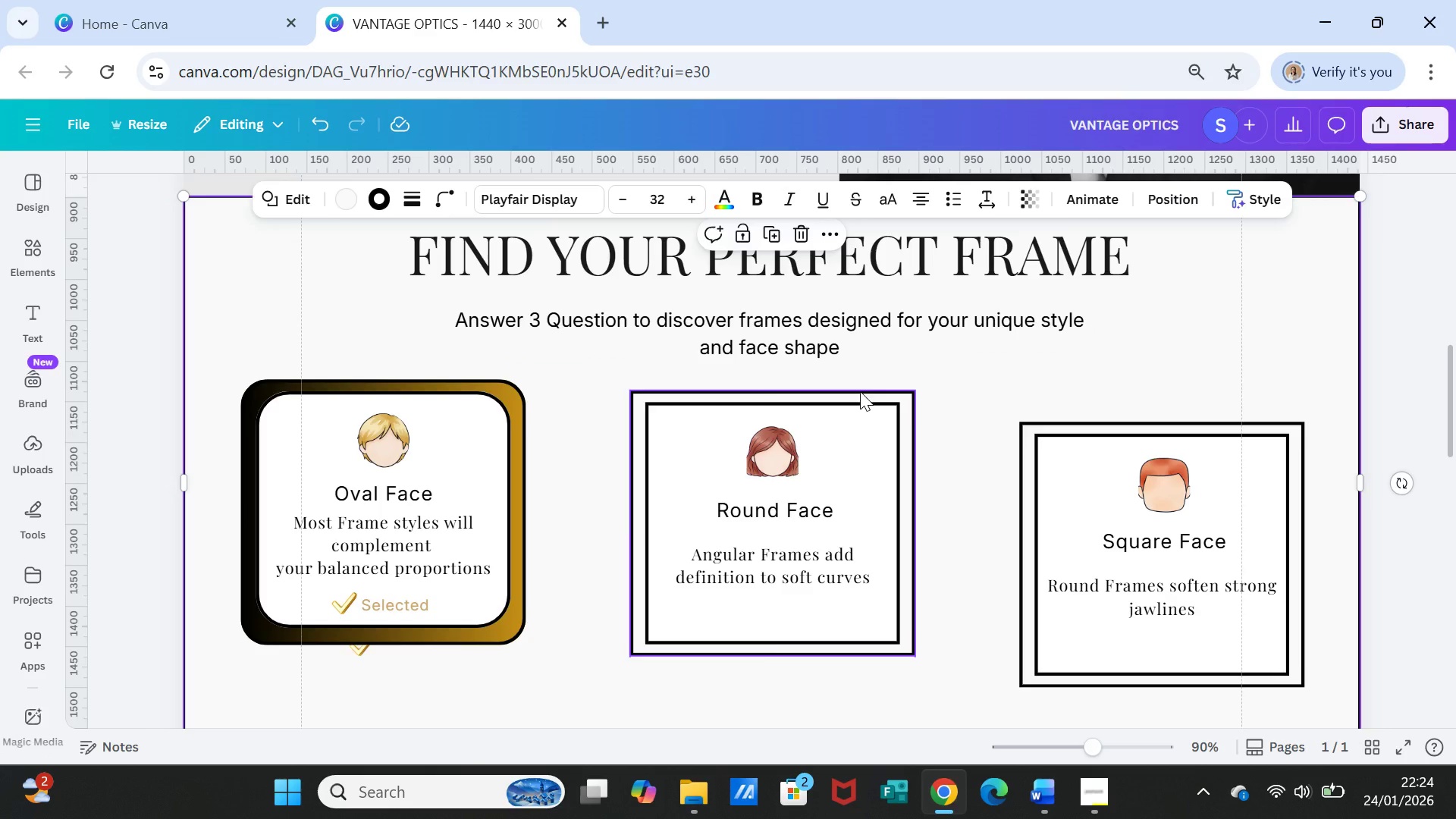 
left_click([860, 391])
 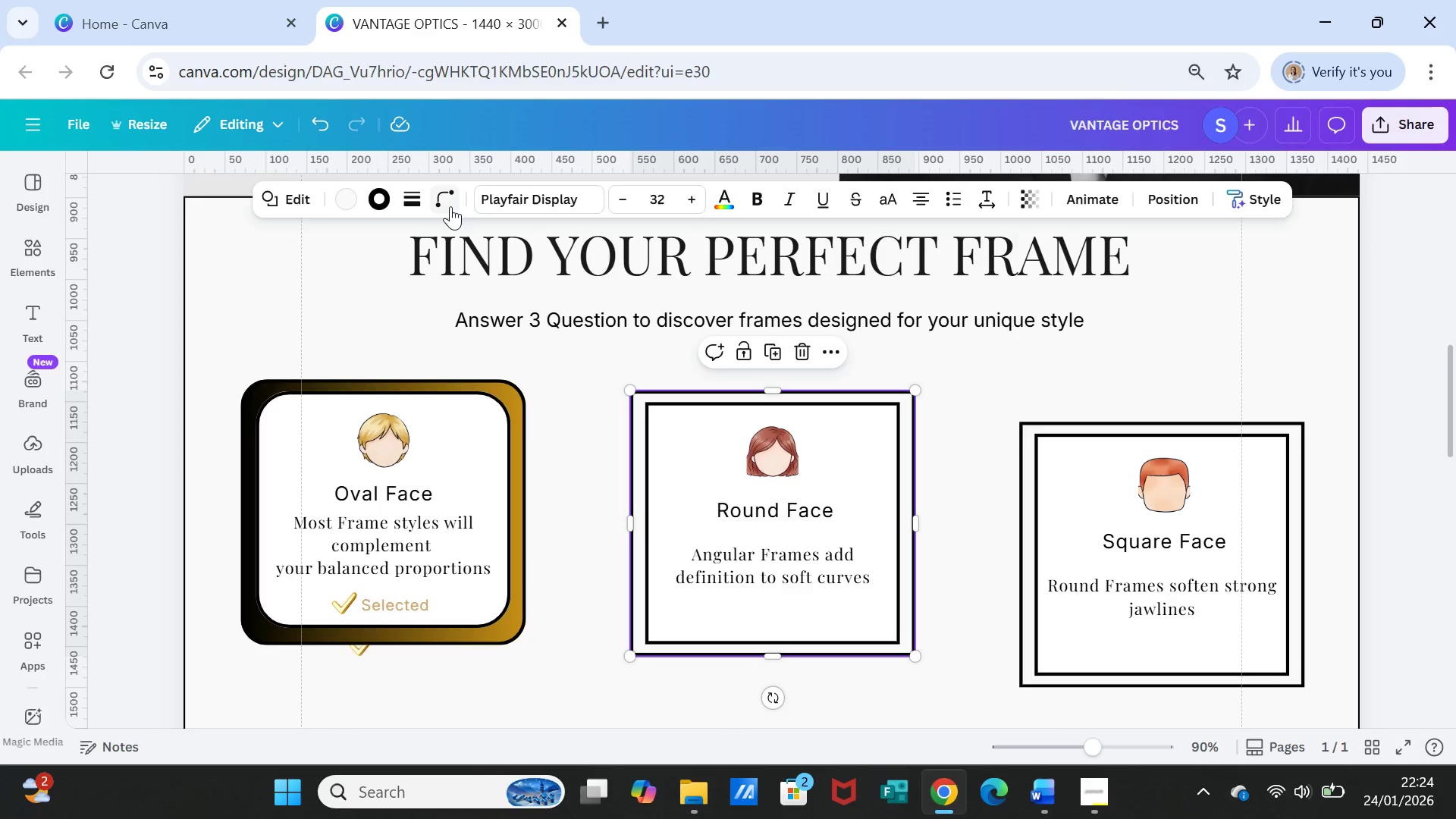 
left_click([438, 199])
 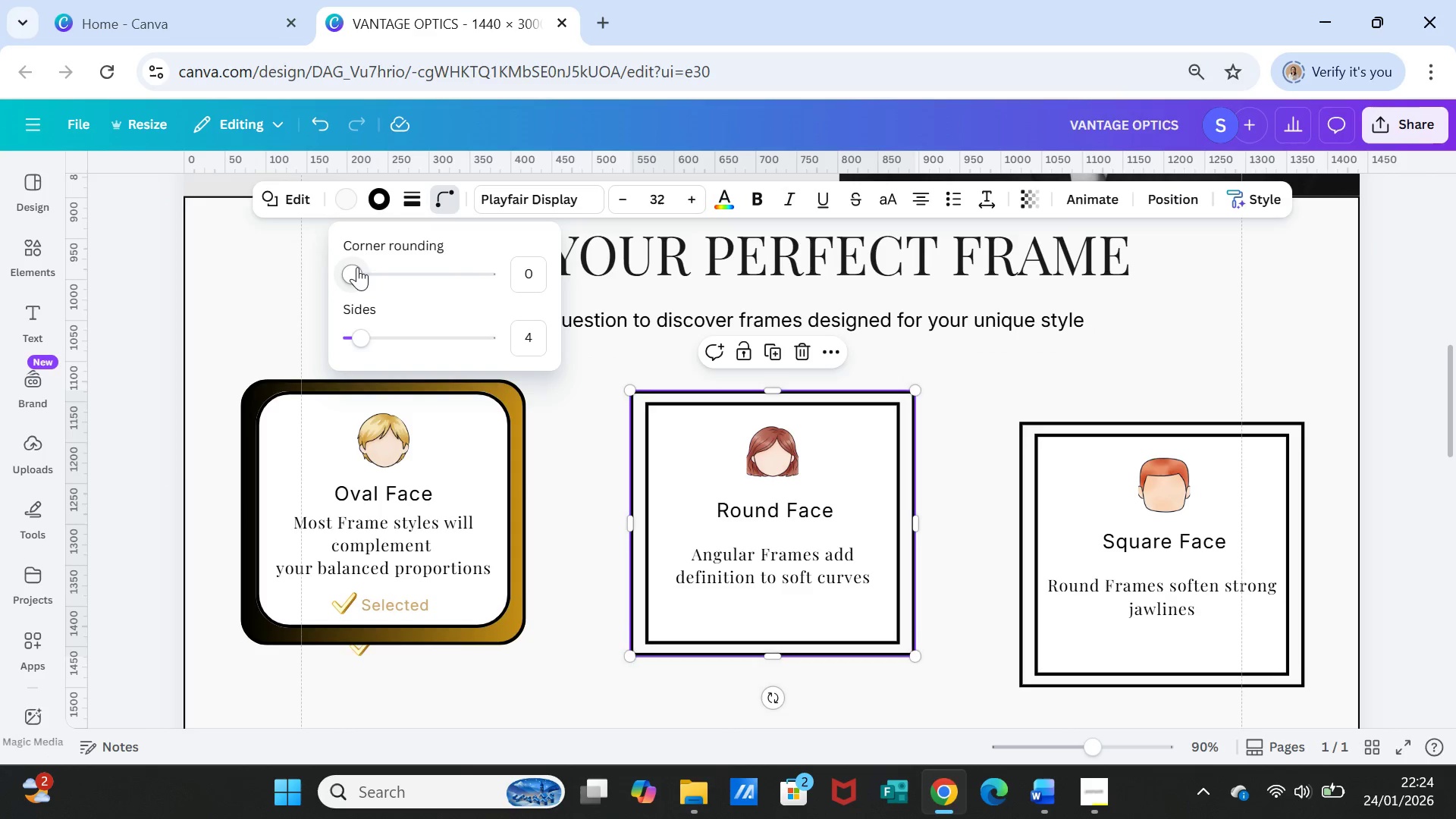 
left_click_drag(start_coordinate=[356, 267], to_coordinate=[404, 275])
 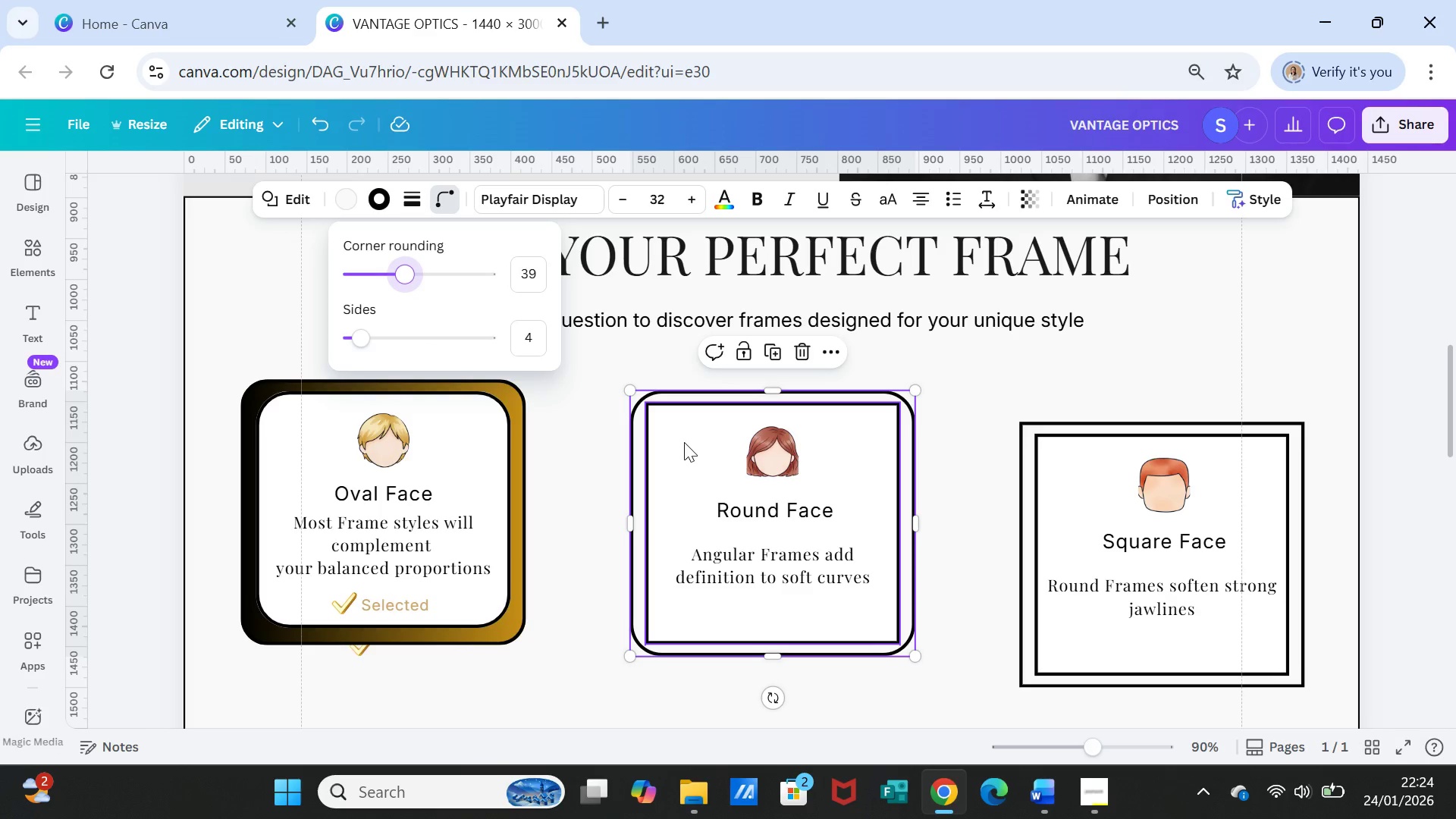 
left_click([684, 442])
 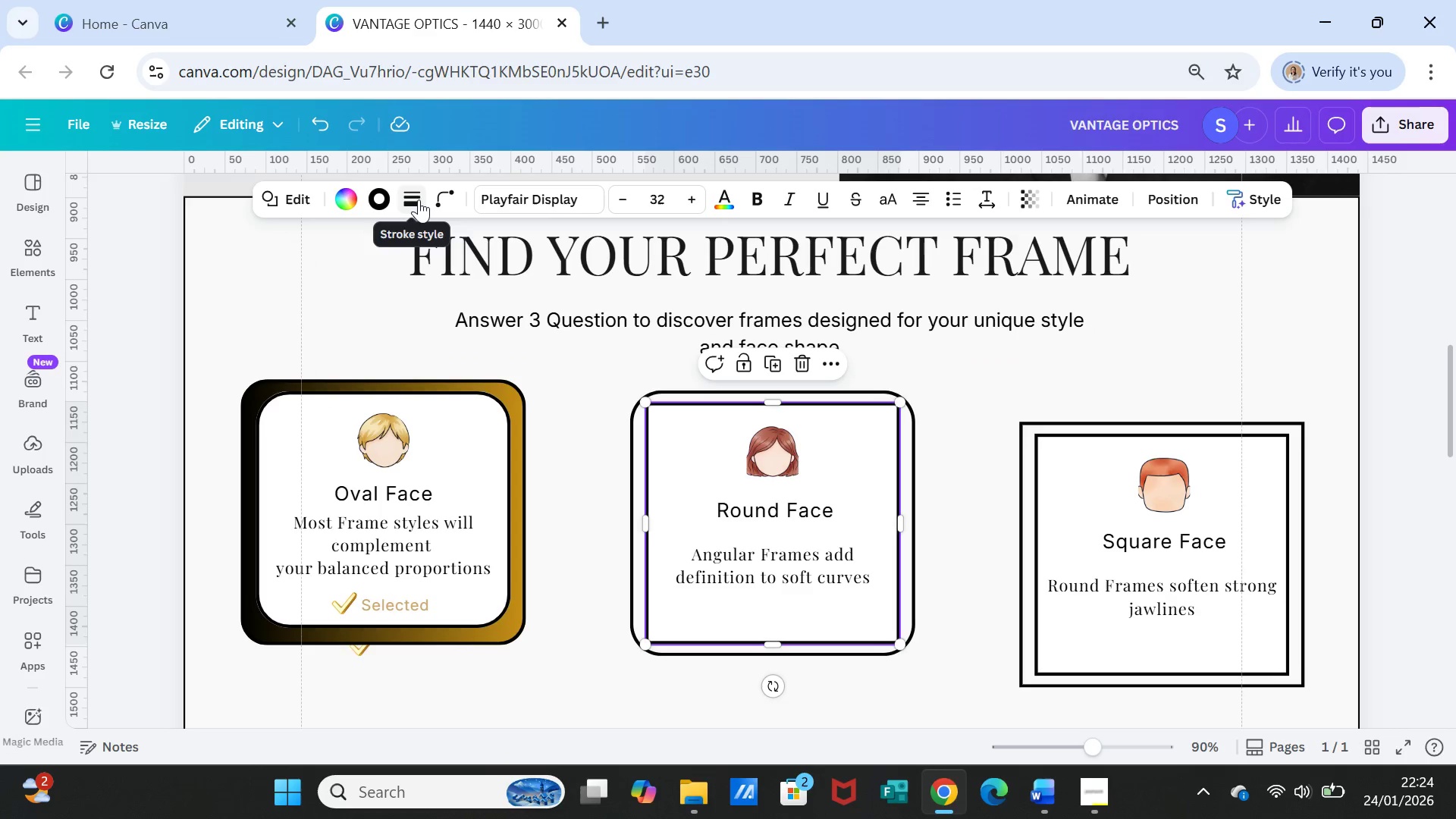 
left_click([434, 197])
 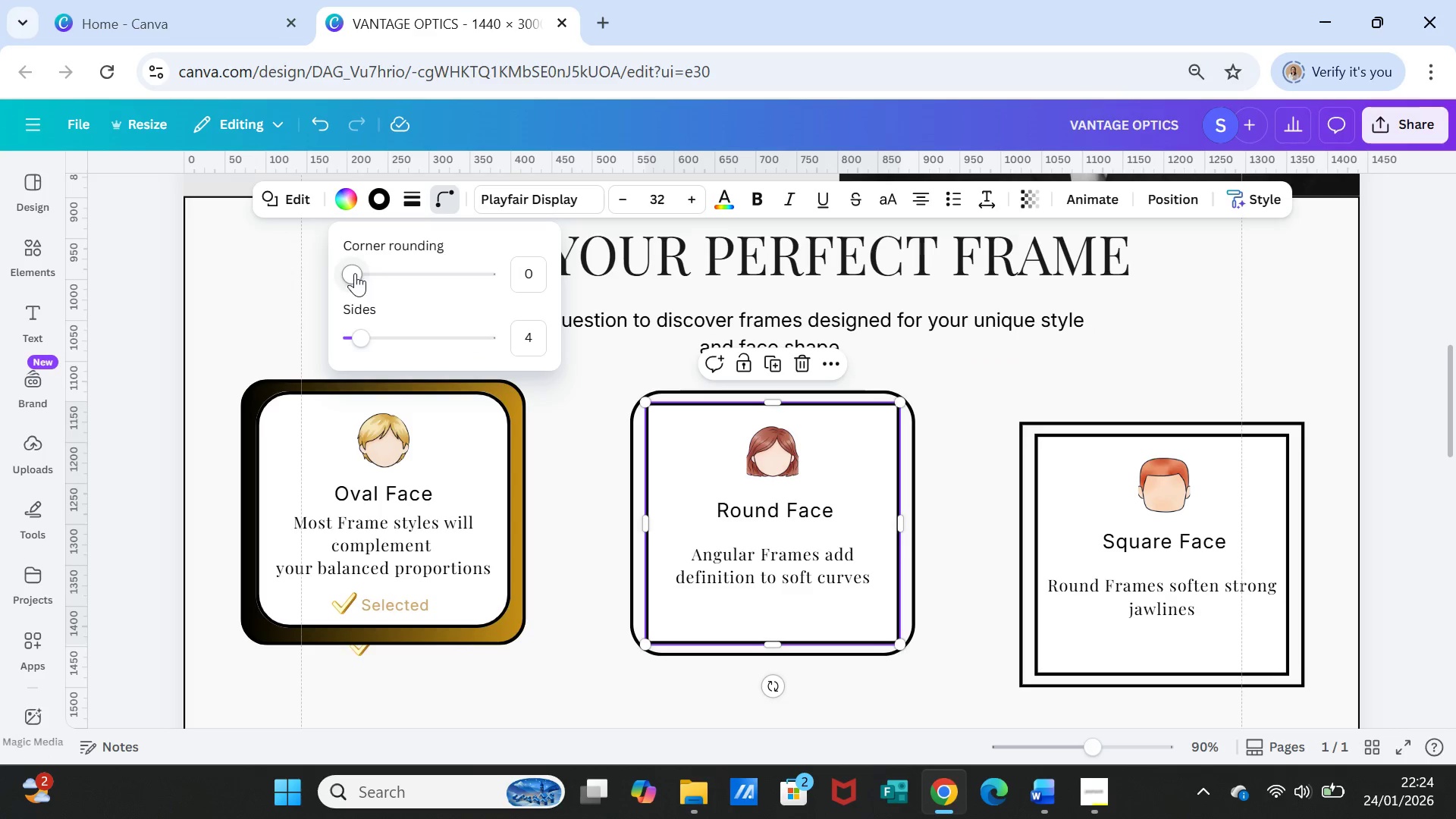 
left_click_drag(start_coordinate=[353, 269], to_coordinate=[403, 280])
 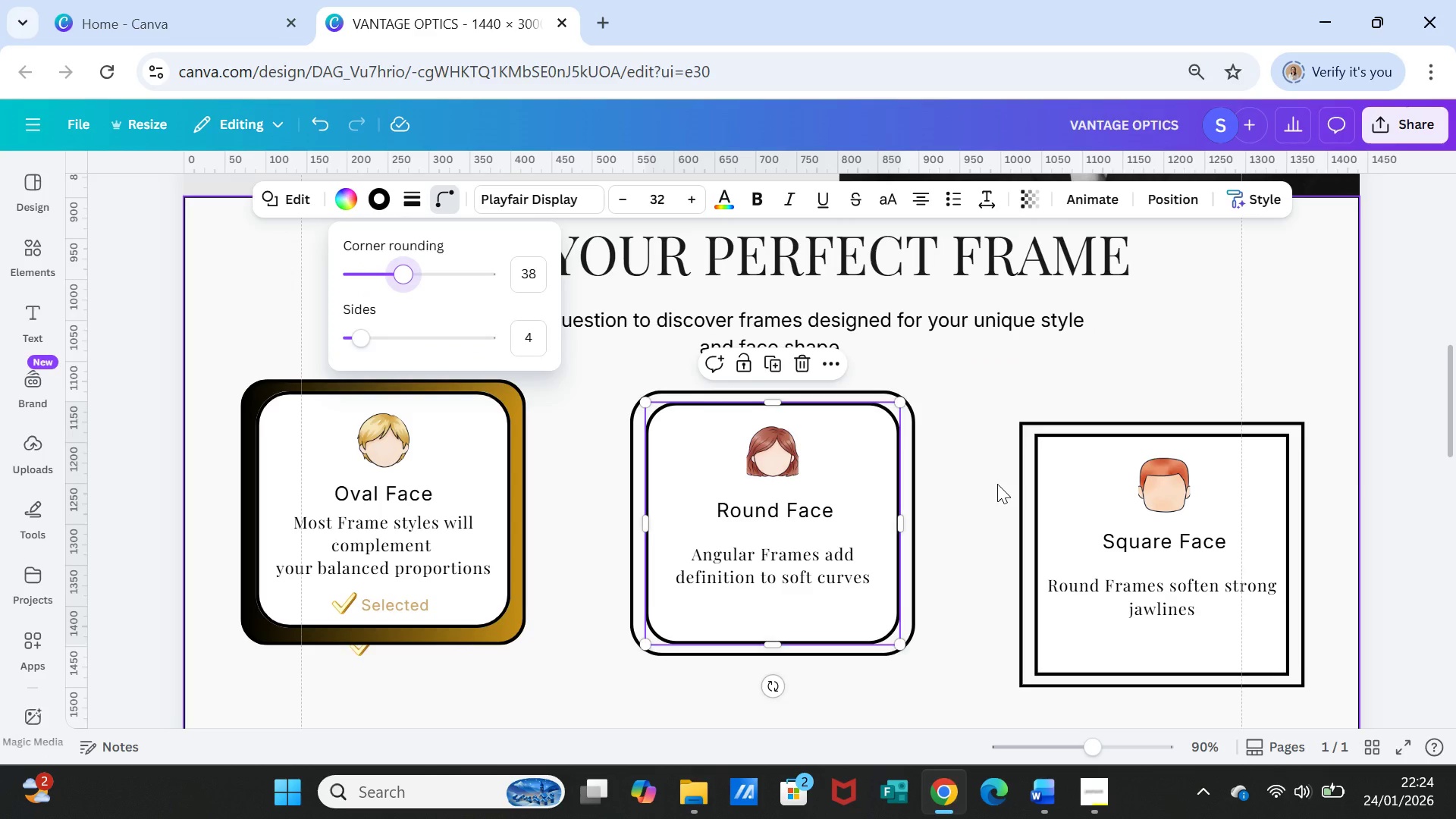 
left_click([997, 484])
 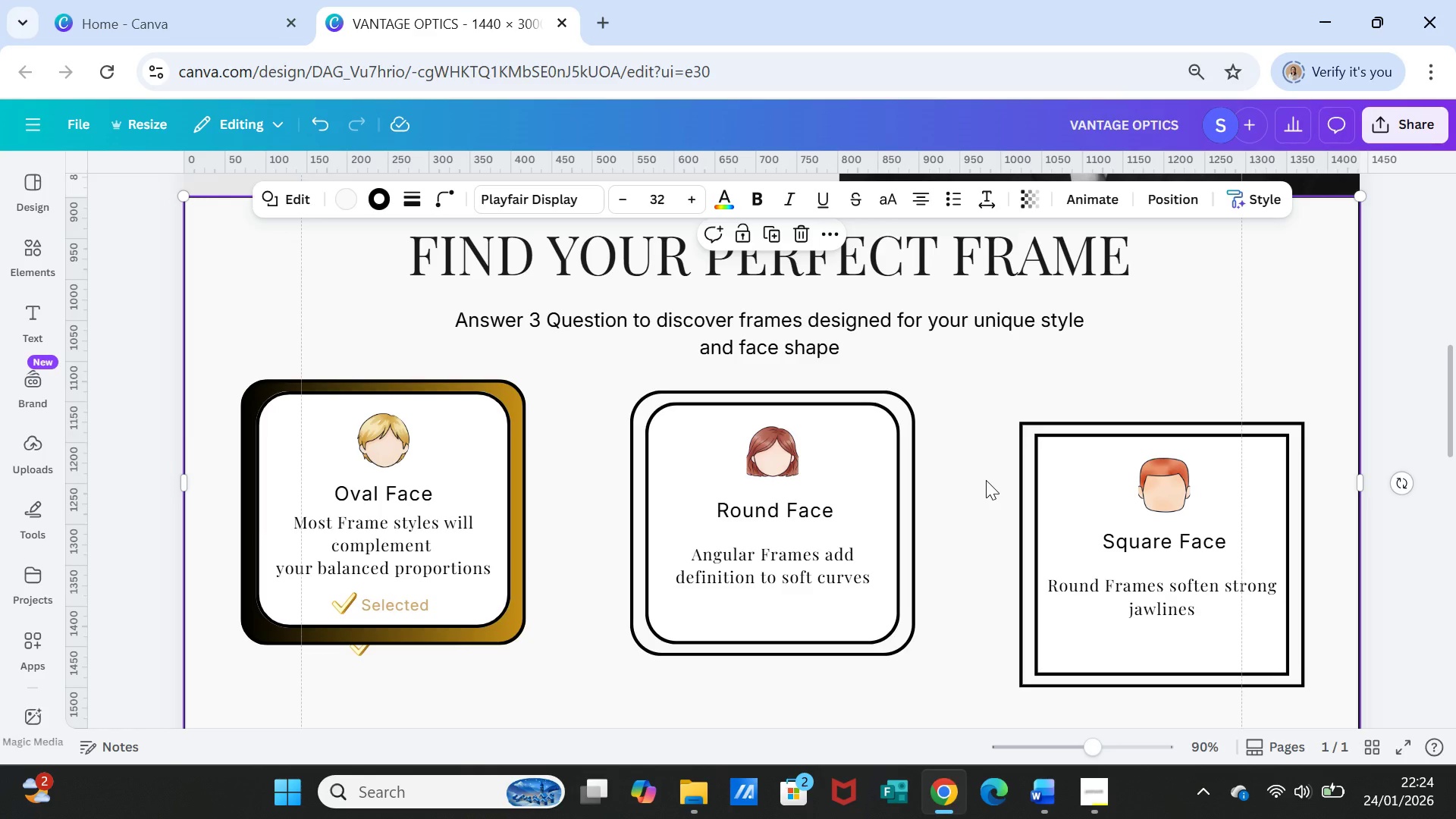 
left_click([986, 480])
 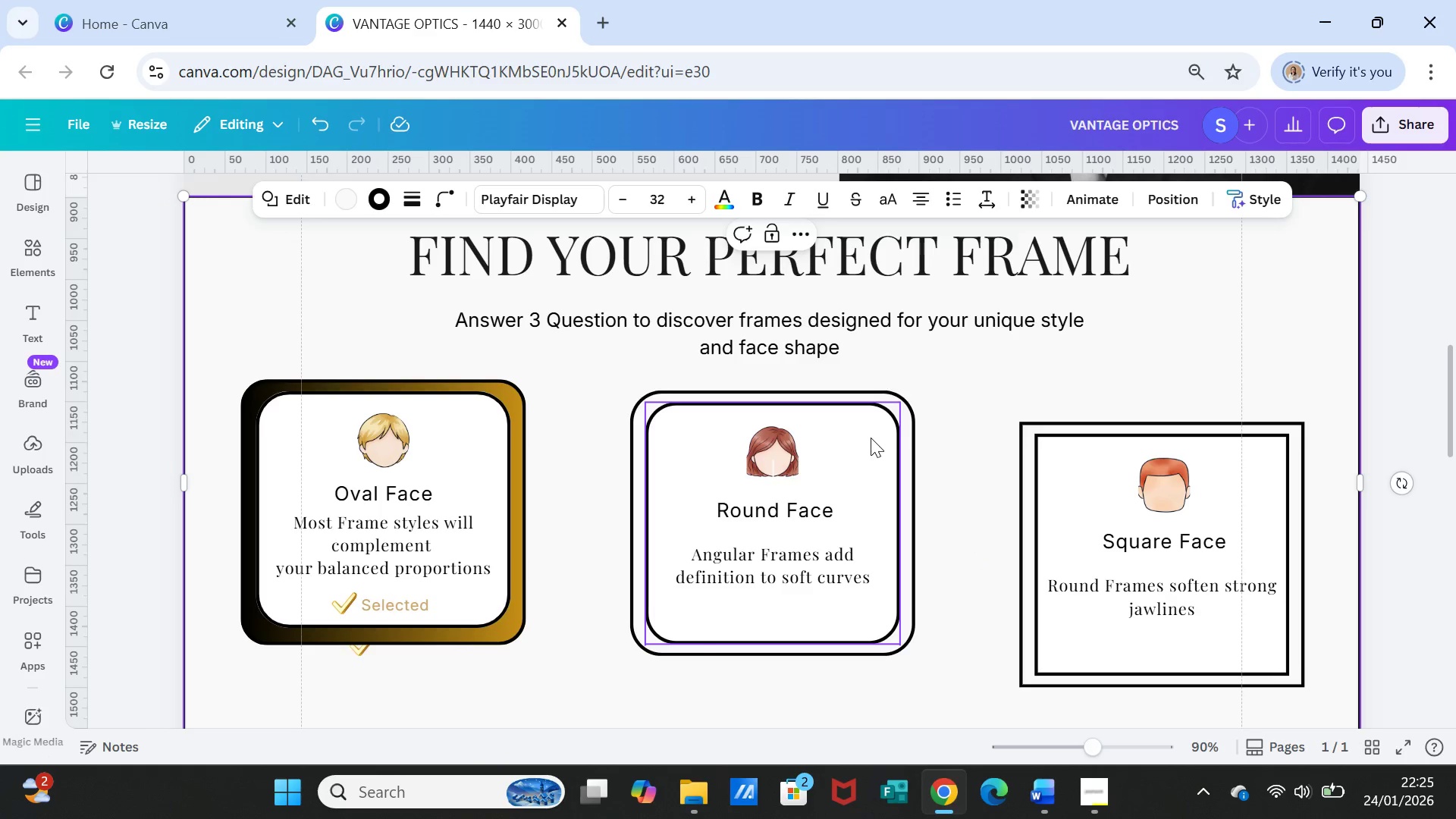 
left_click([915, 449])
 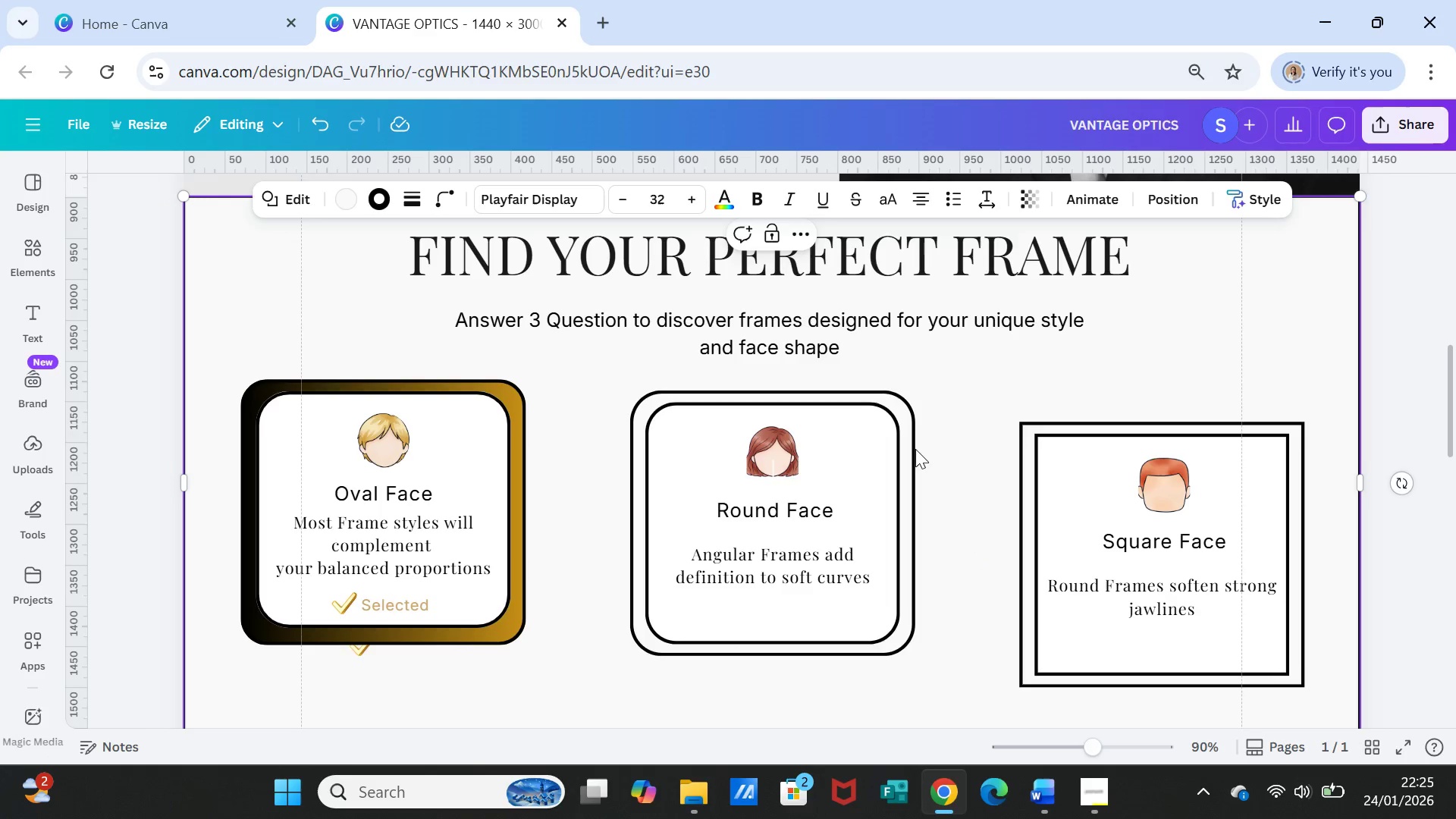 
hold_key(key=ShiftLeft, duration=3.41)
left_click([872, 446])
 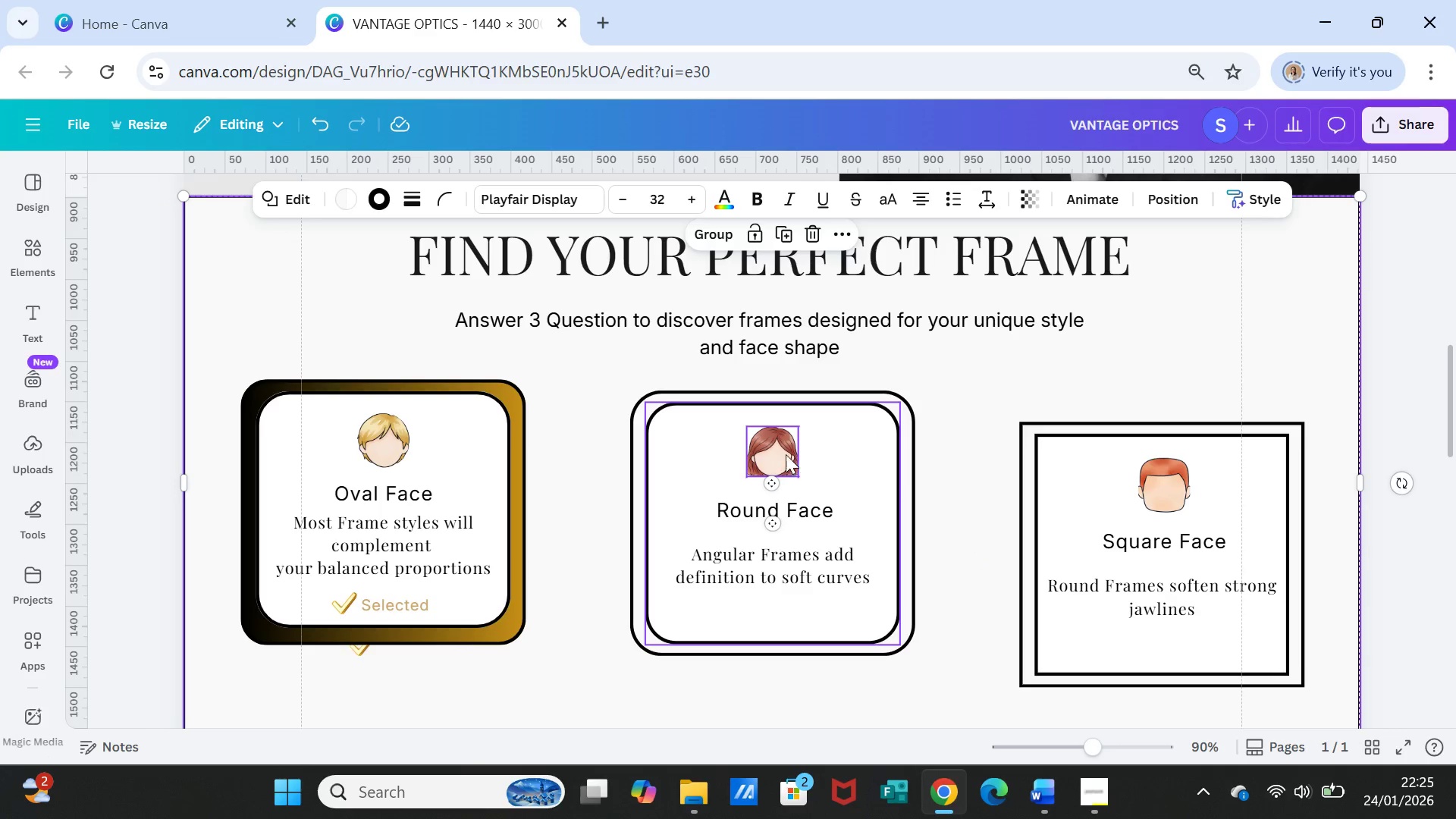 
left_click([781, 447])
 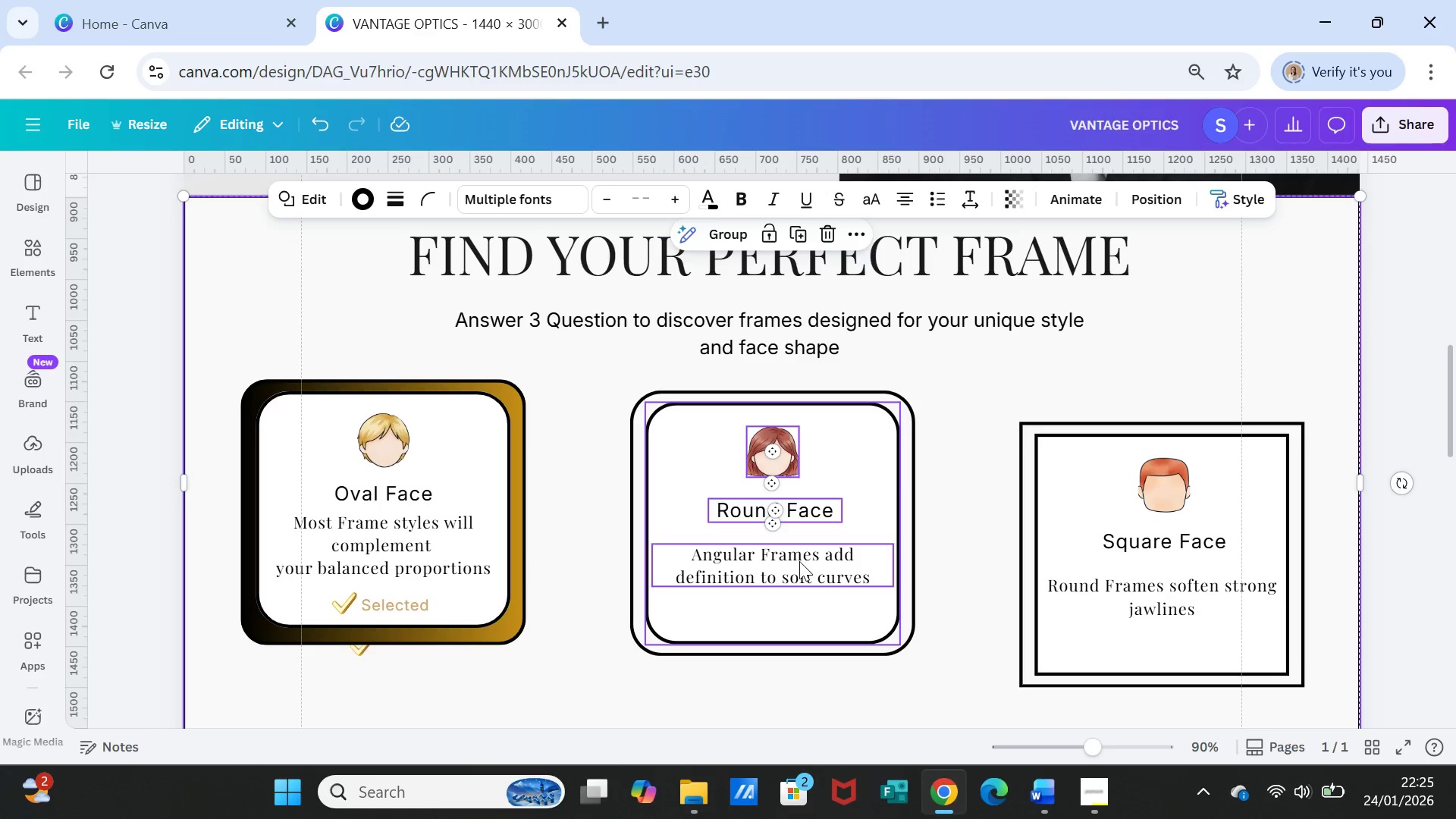 
double_click([799, 561])
 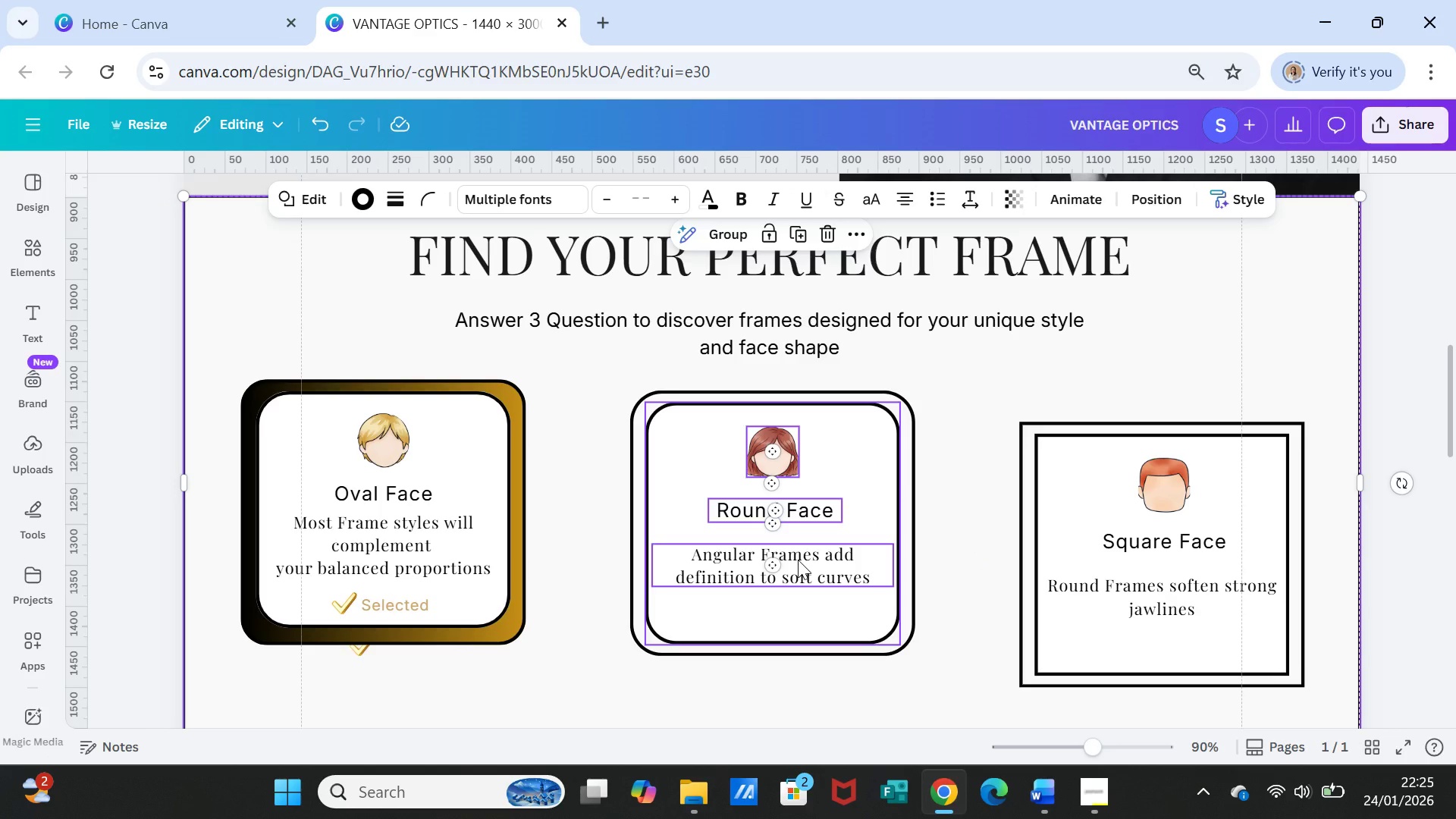 
right_click([798, 560])
 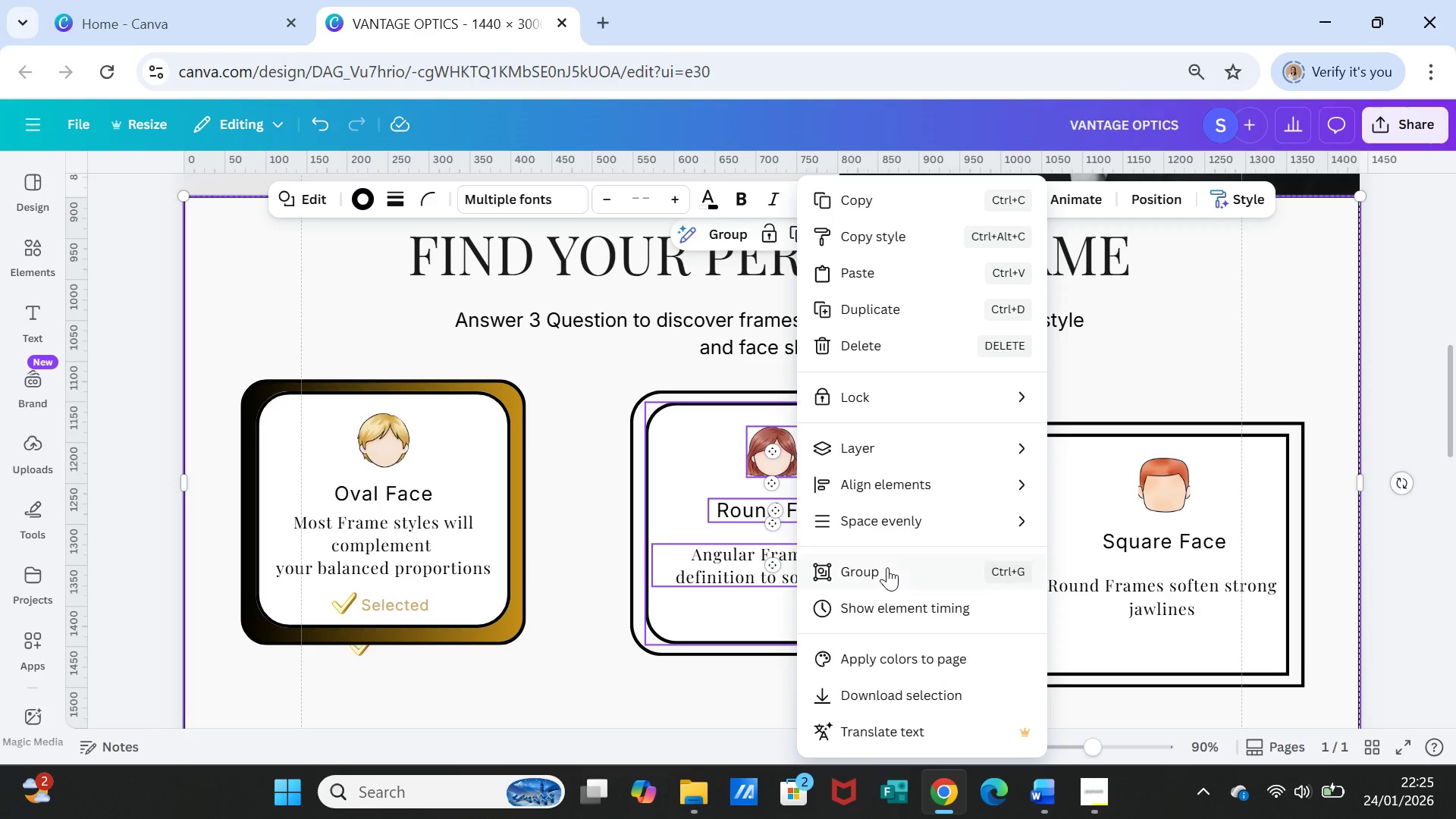 
left_click([887, 567])
 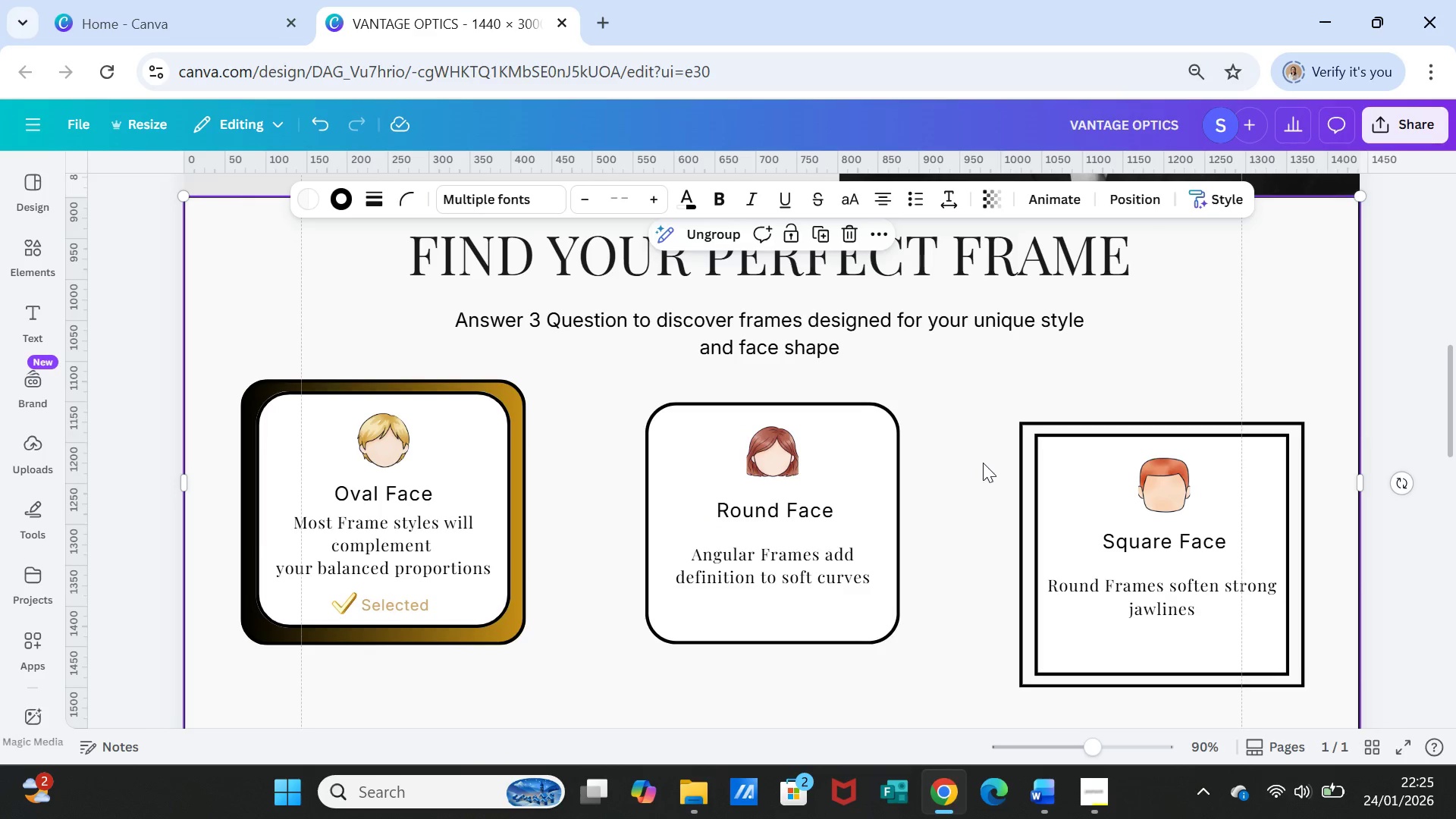 
left_click([983, 463])
 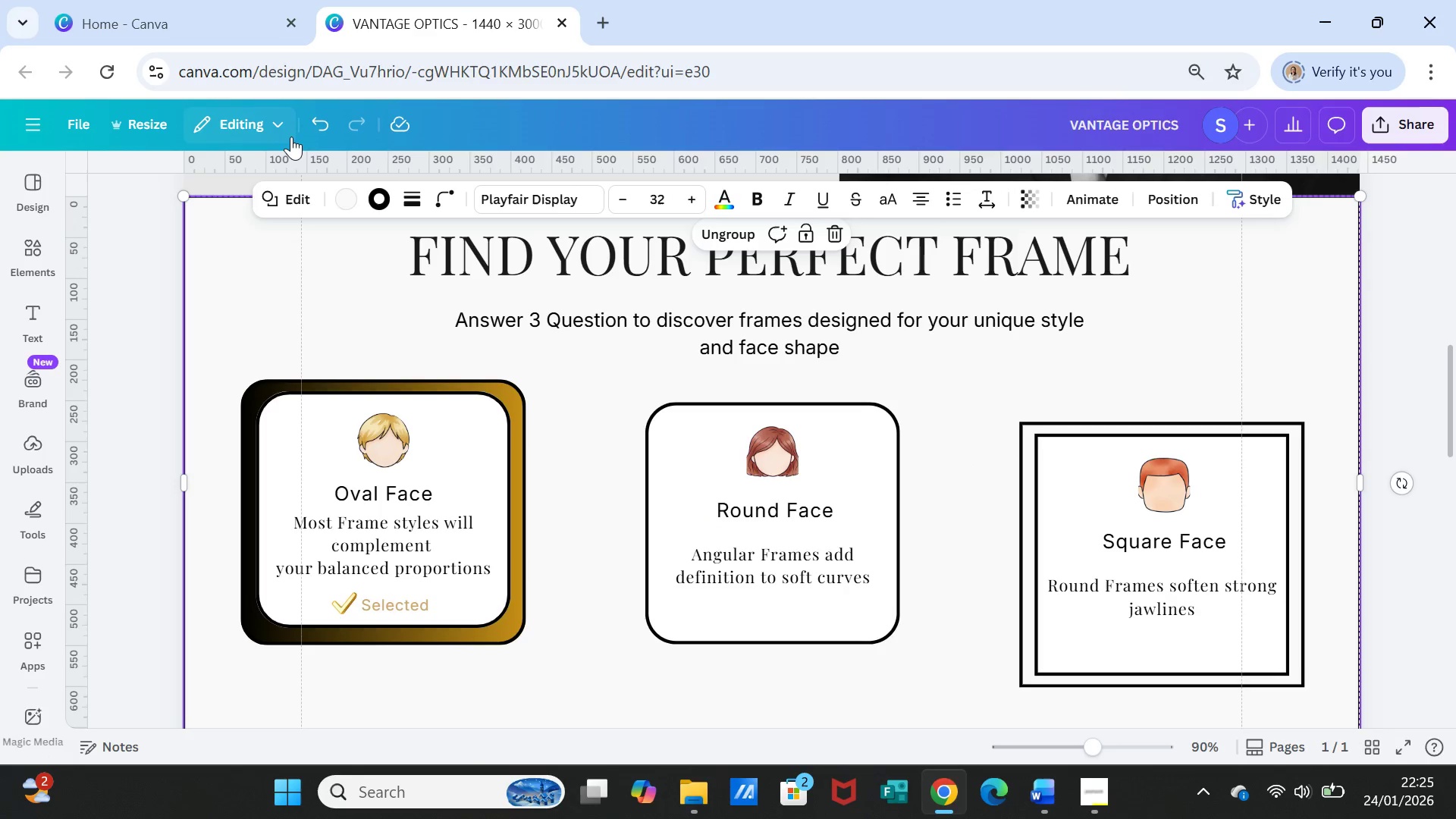 
left_click([311, 124])
 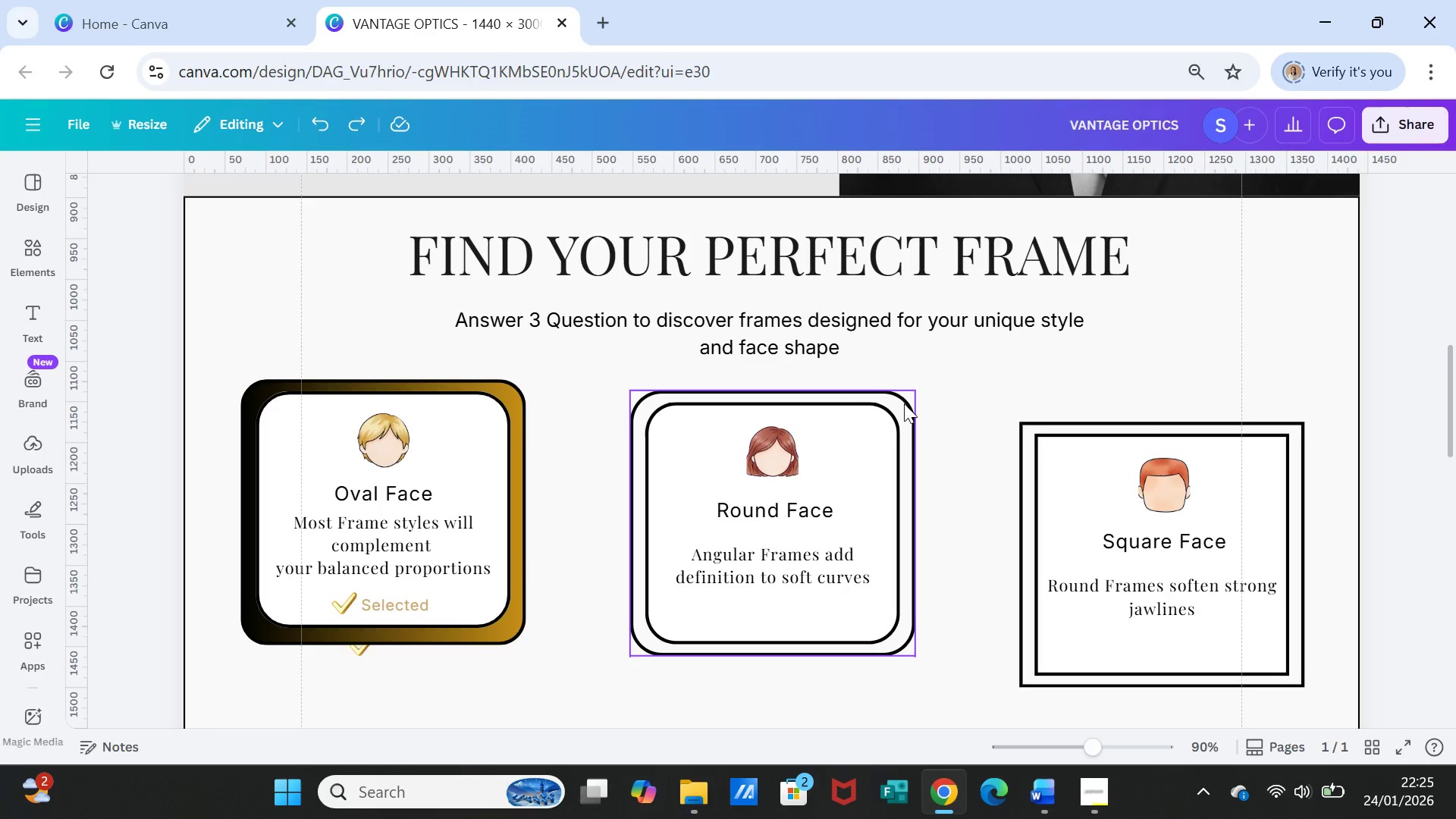 
left_click([907, 403])
 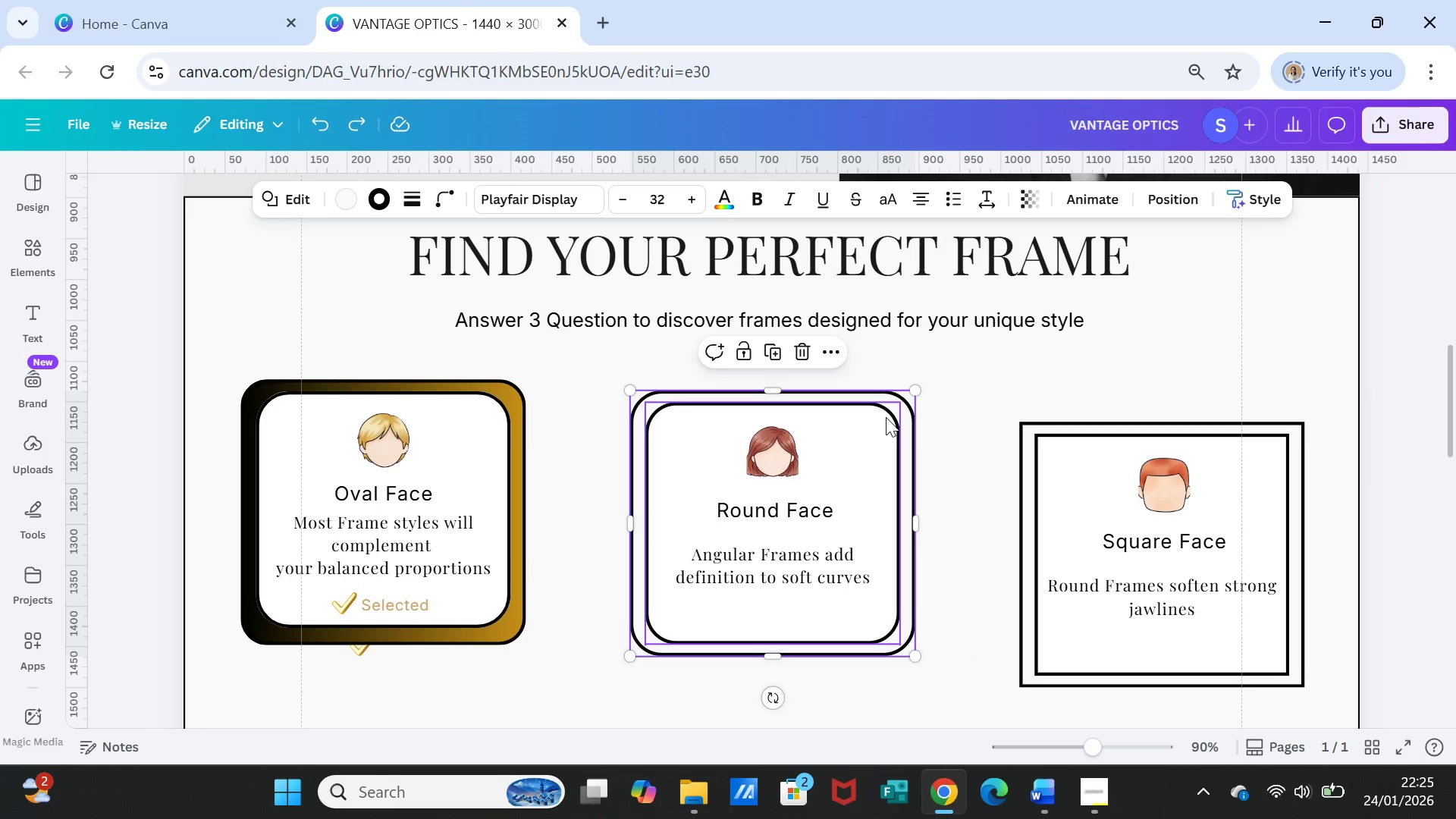 
hold_key(key=ShiftLeft, duration=2.97)
left_click([874, 421])
 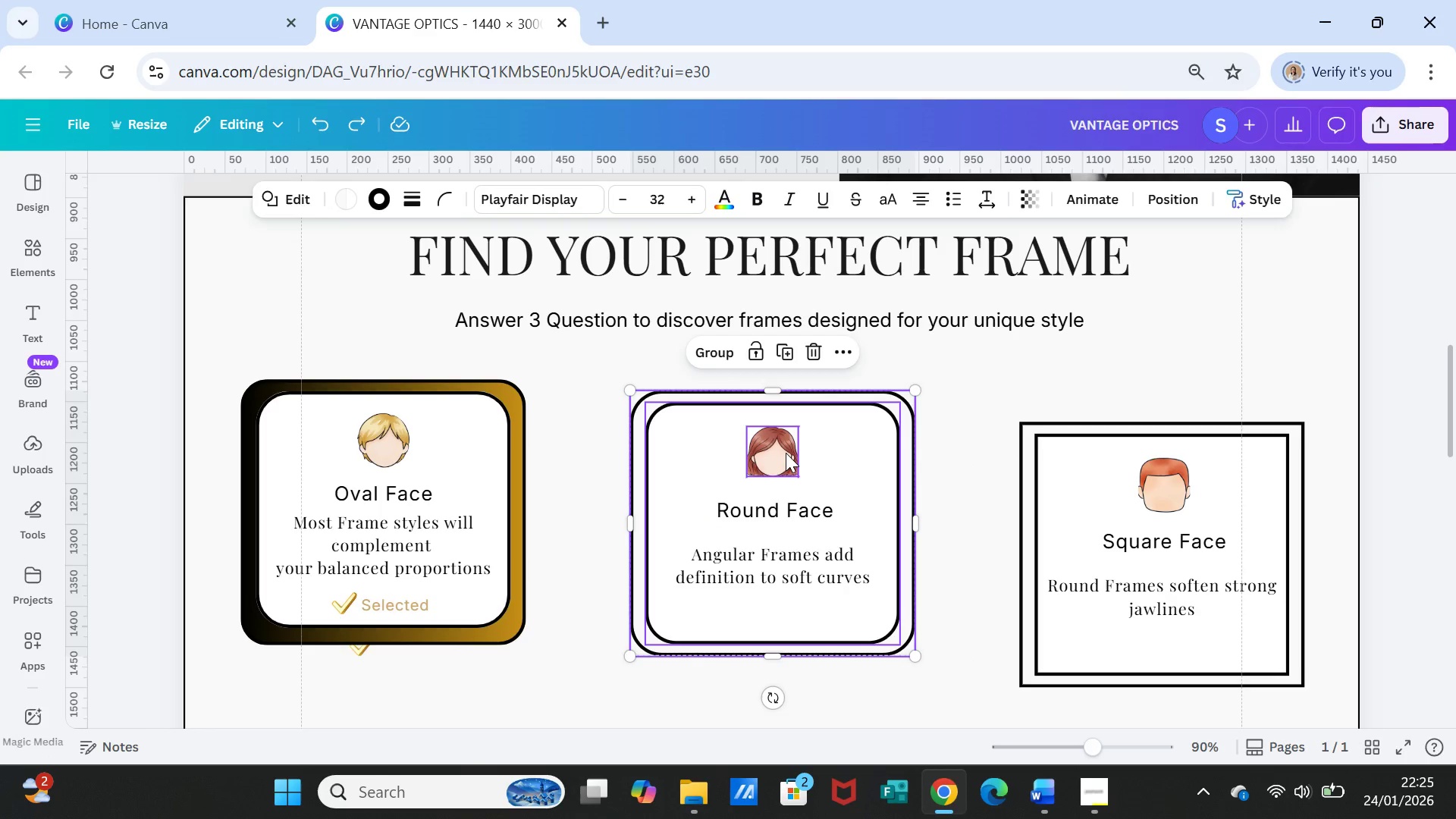 
left_click([786, 453])
 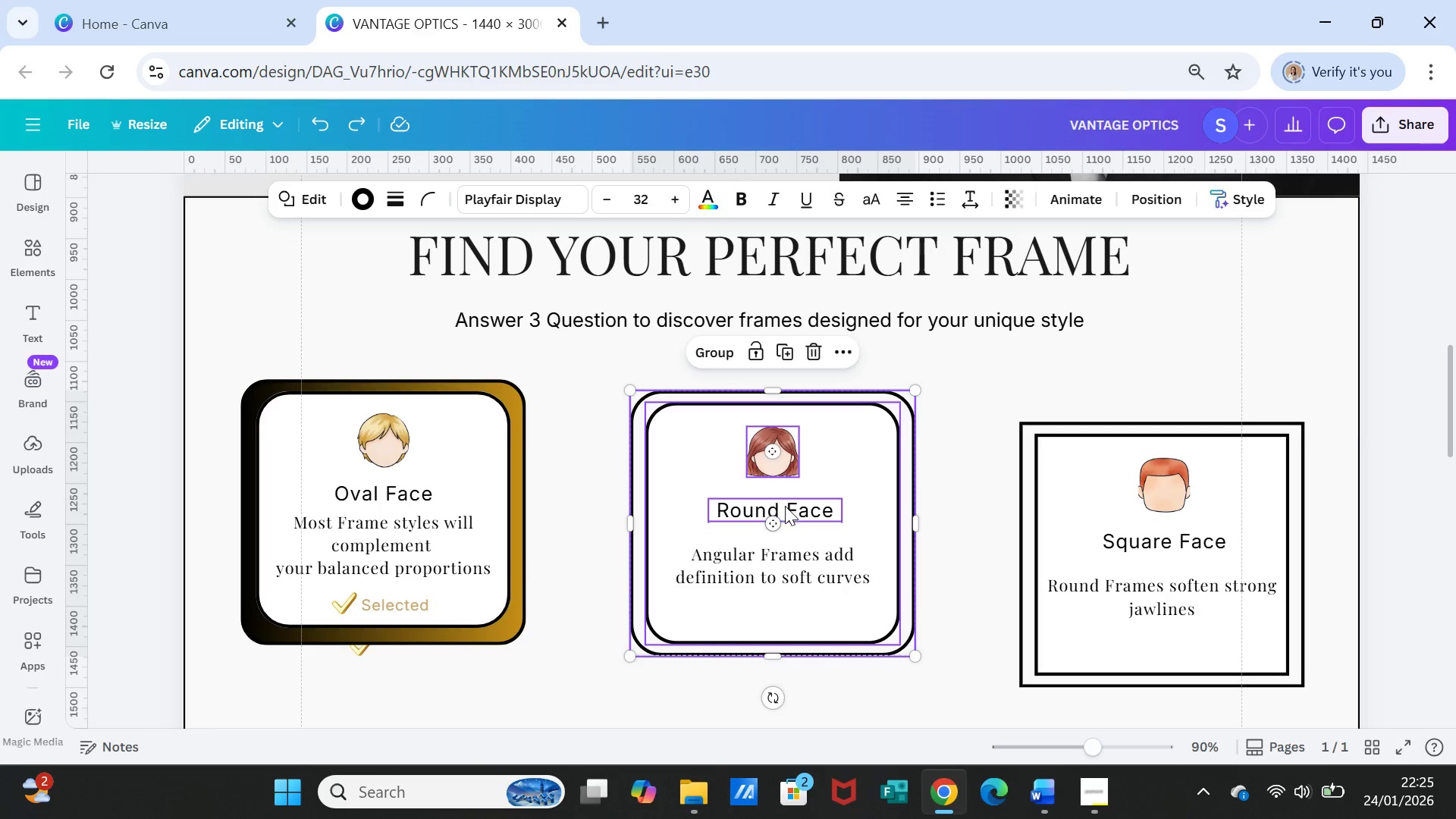 
left_click([785, 506])
 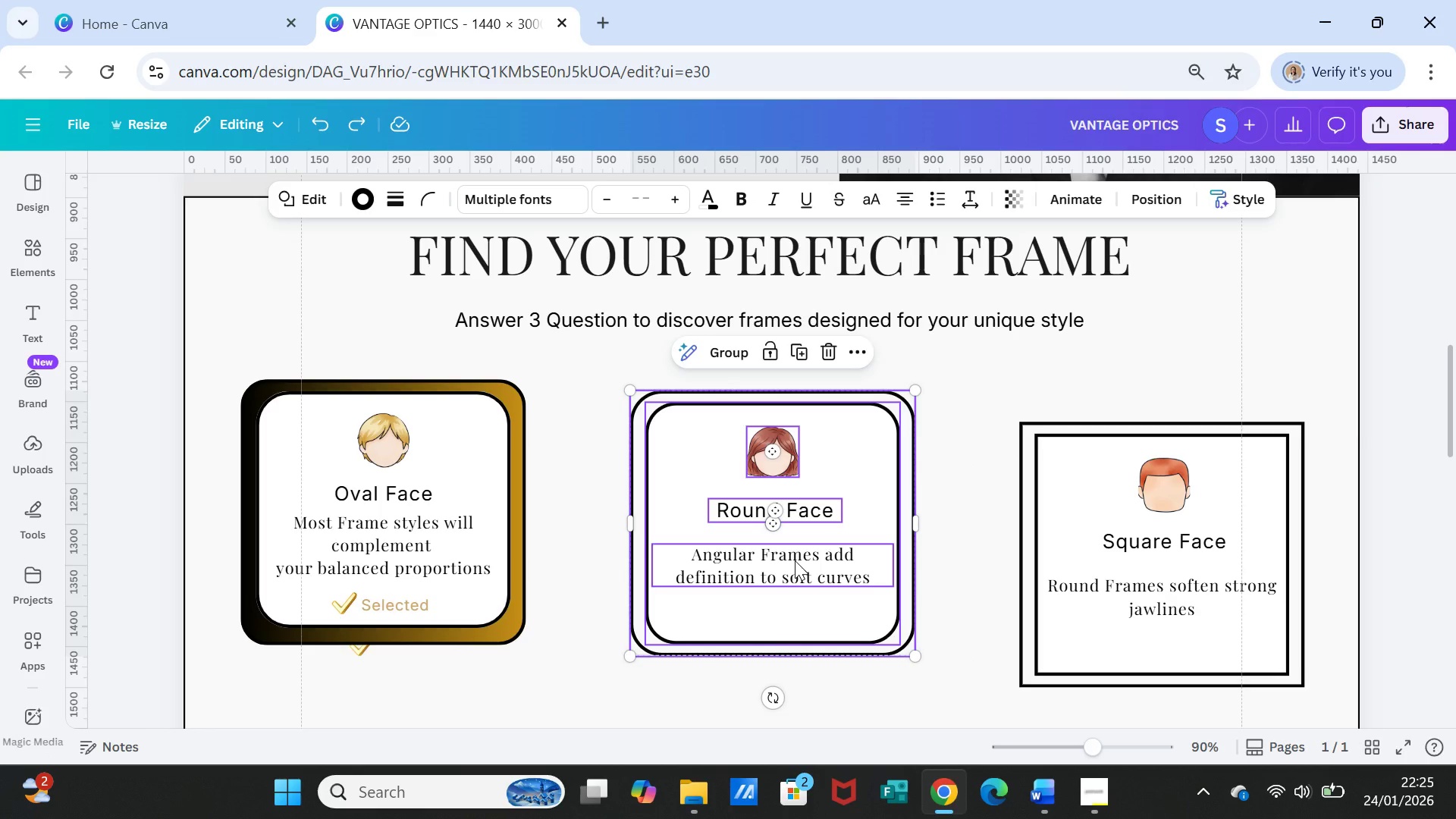 
left_click([795, 560])
 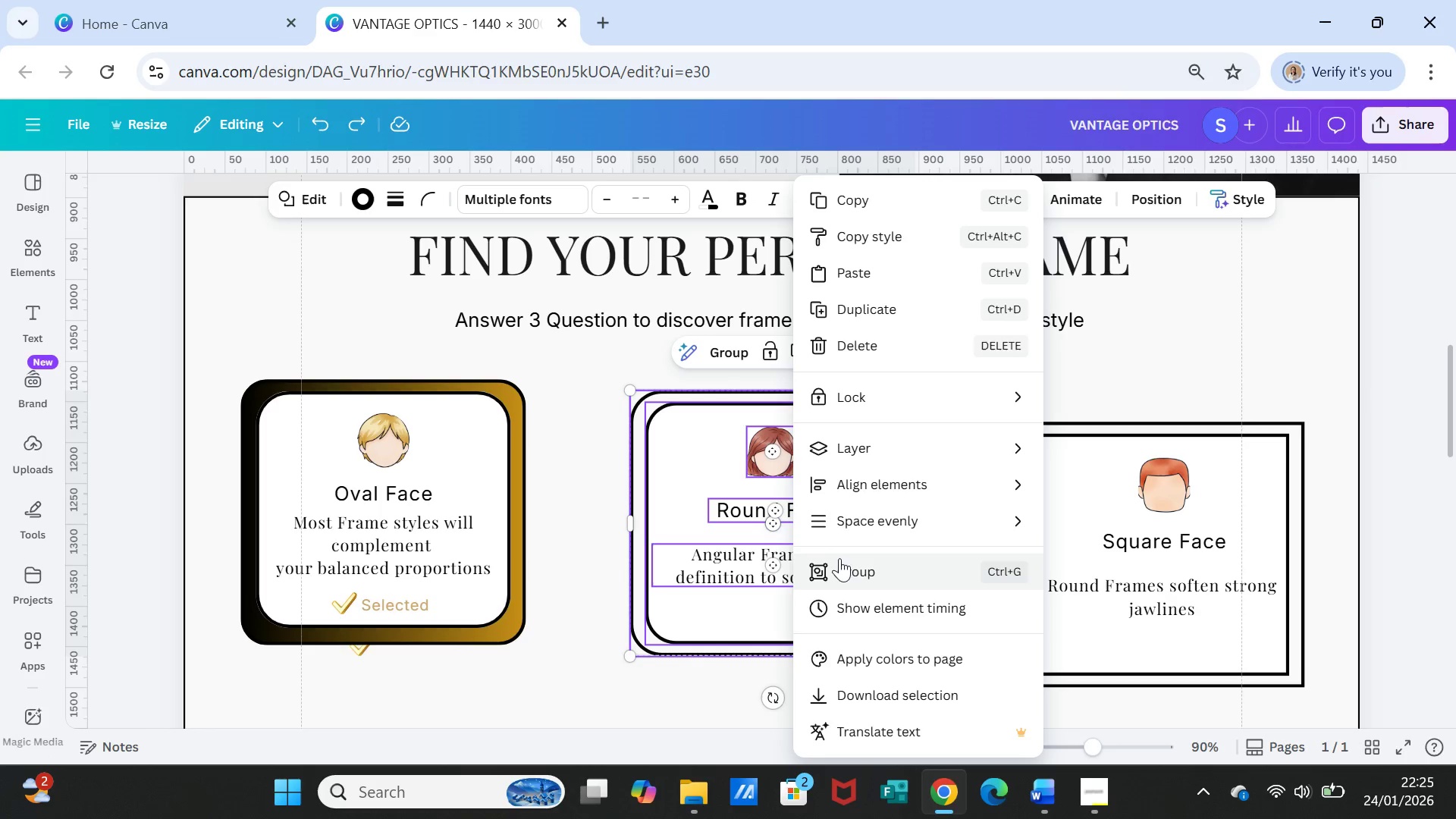 
left_click([845, 566])
 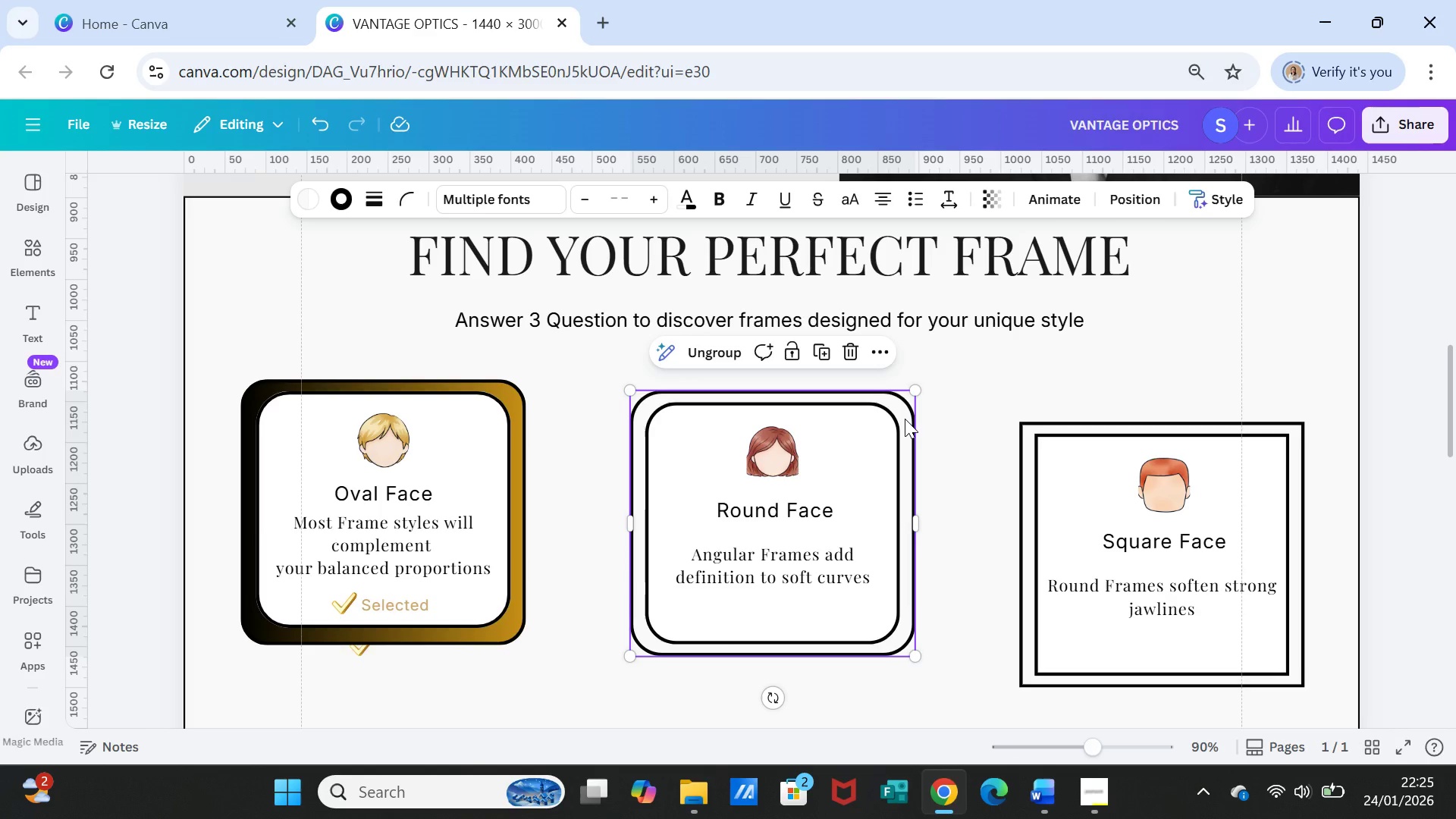 
left_click_drag(start_coordinate=[905, 419], to_coordinate=[905, 412])
 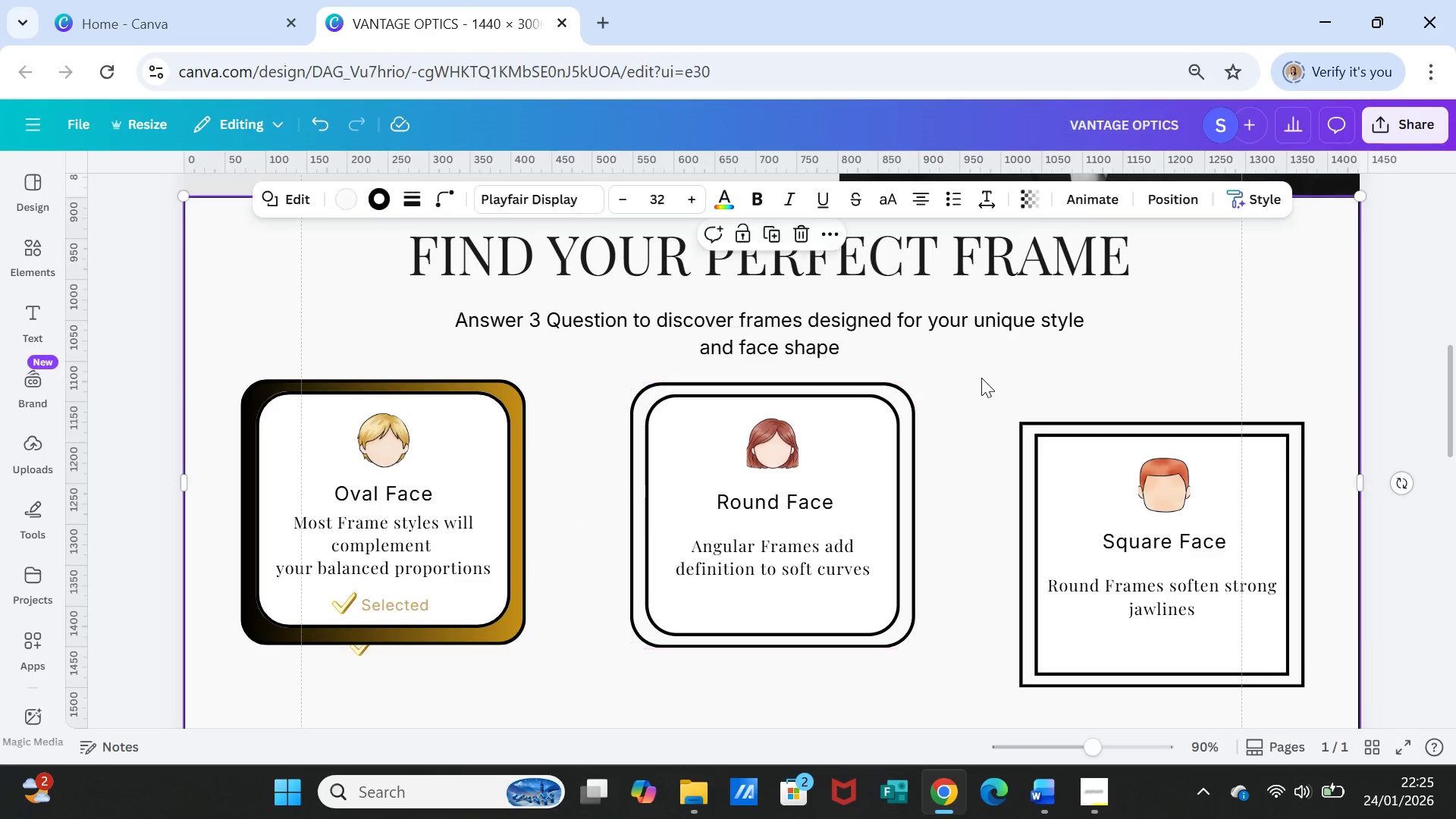 
left_click([981, 378])
 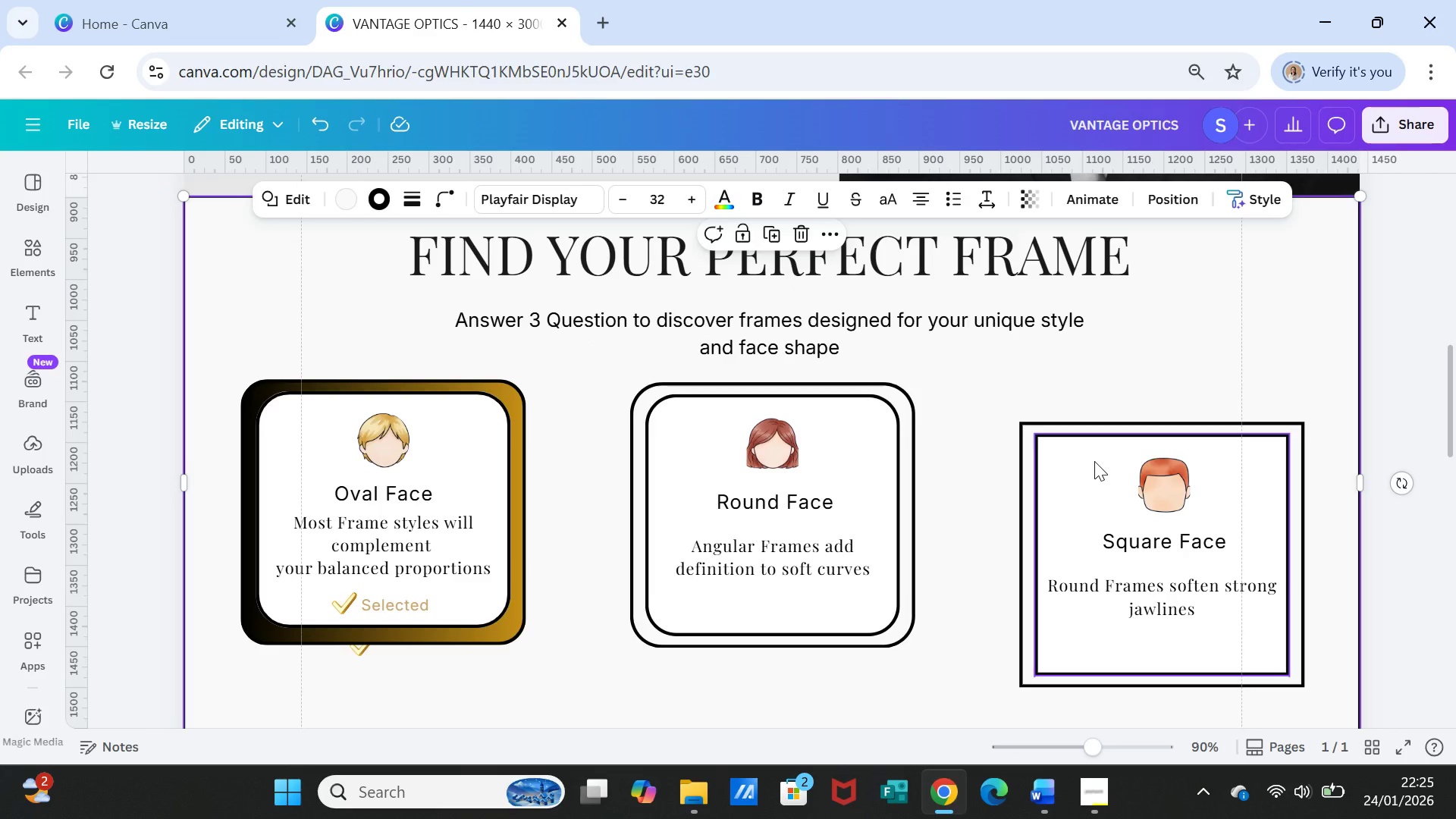 
left_click([1094, 461])
 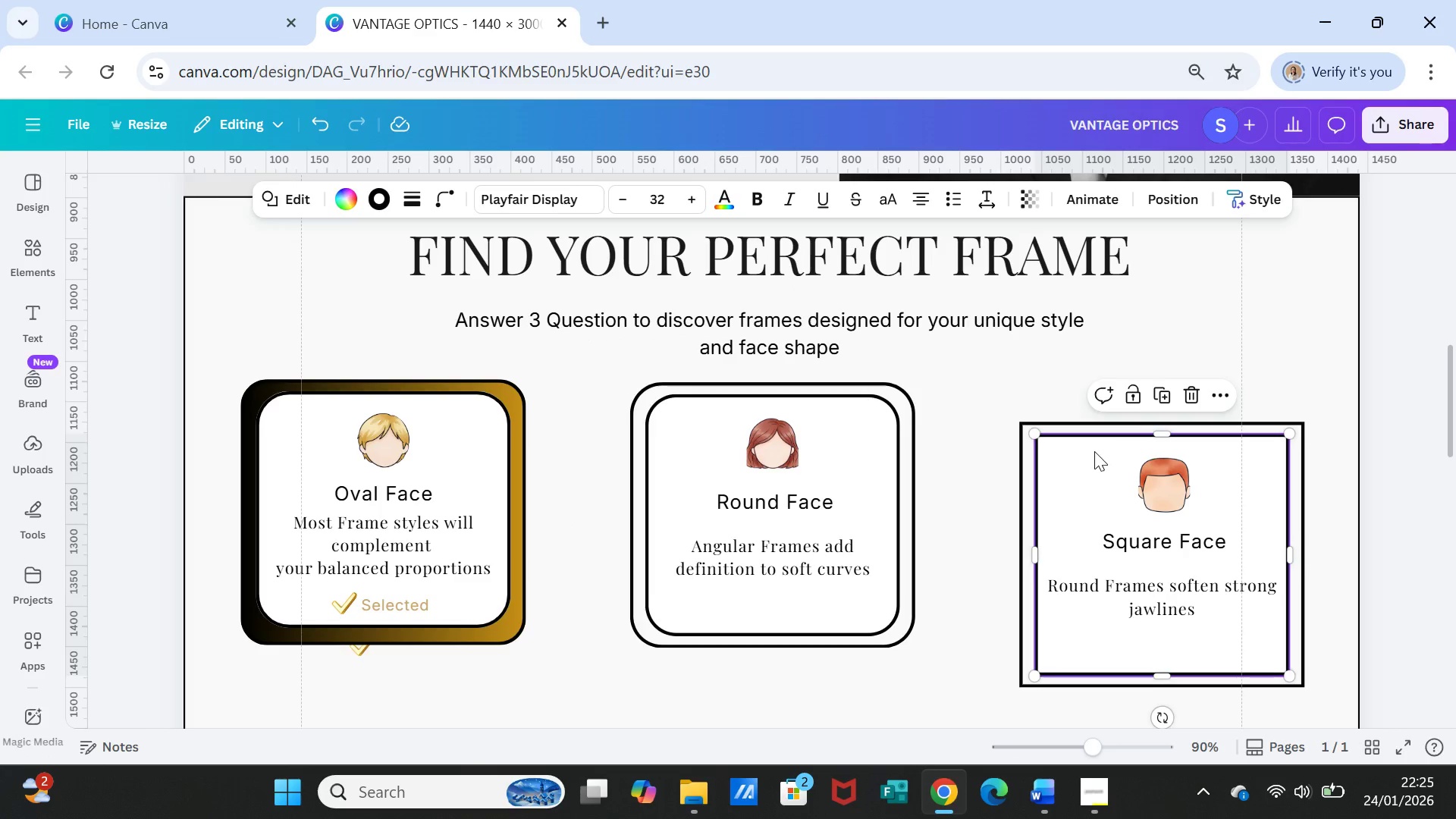 
left_click_drag(start_coordinate=[1094, 461], to_coordinate=[1093, 448])
 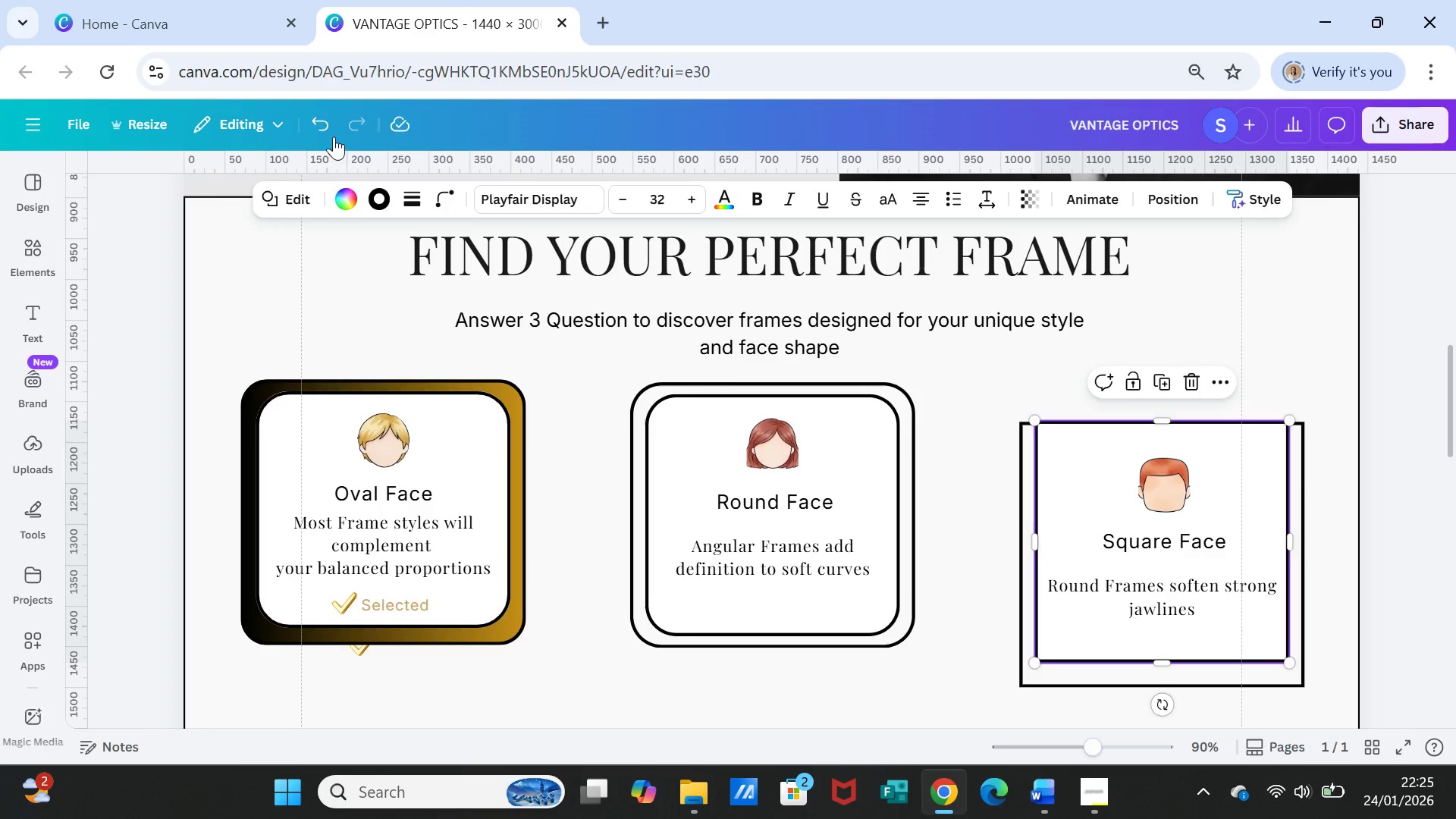 
left_click([319, 120])
 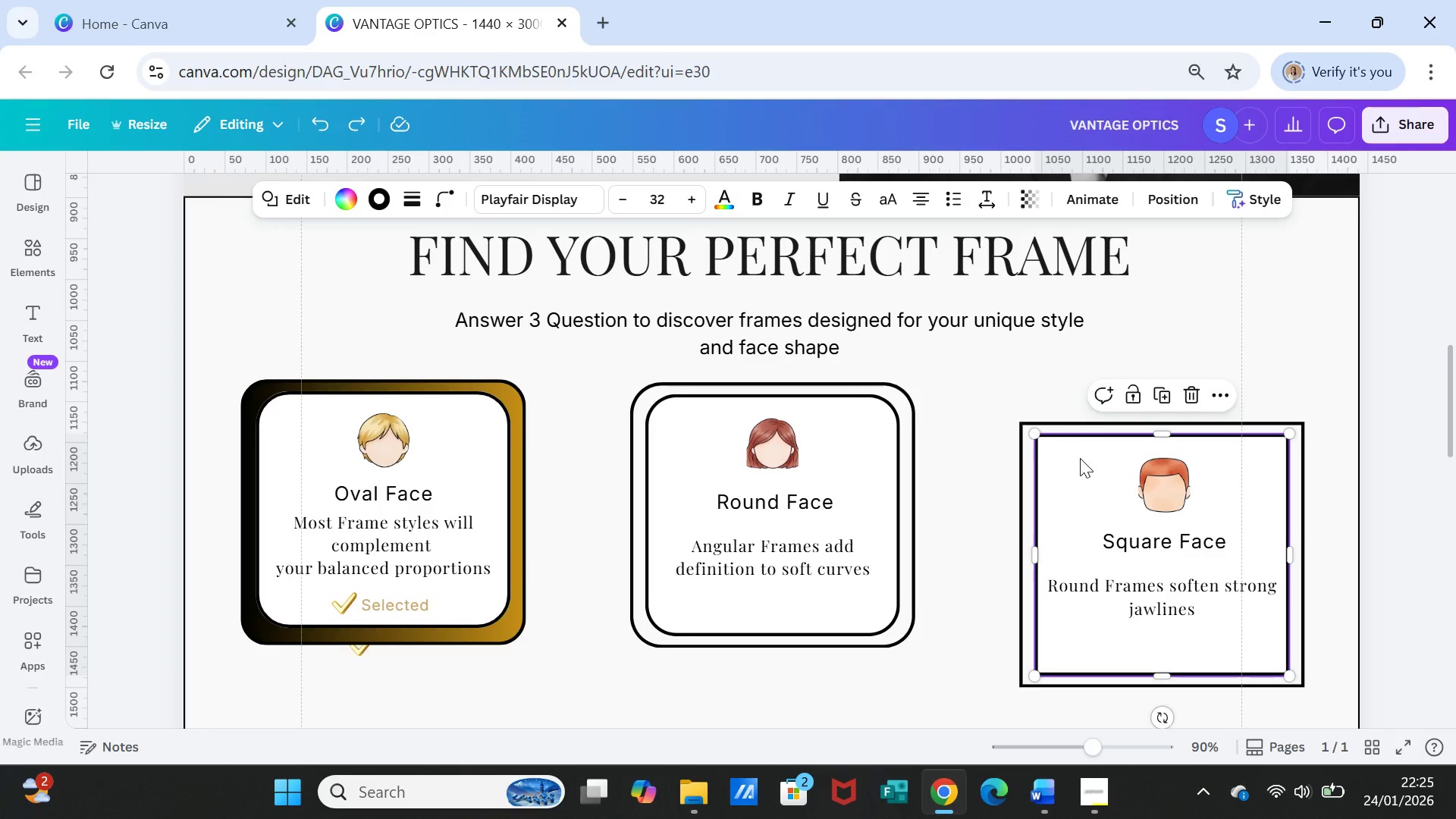 
right_click([1080, 458])
 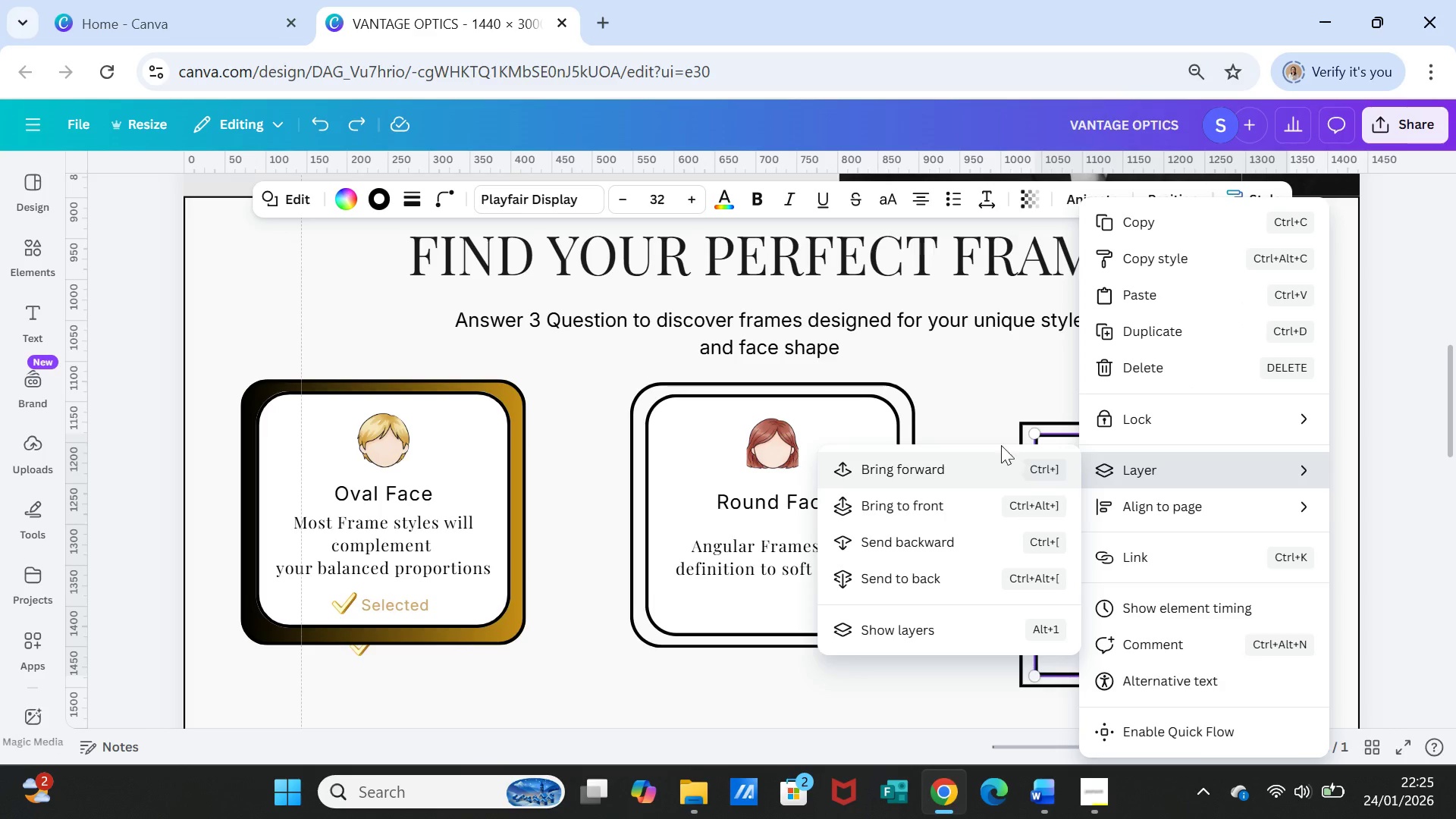 
left_click([945, 338])
 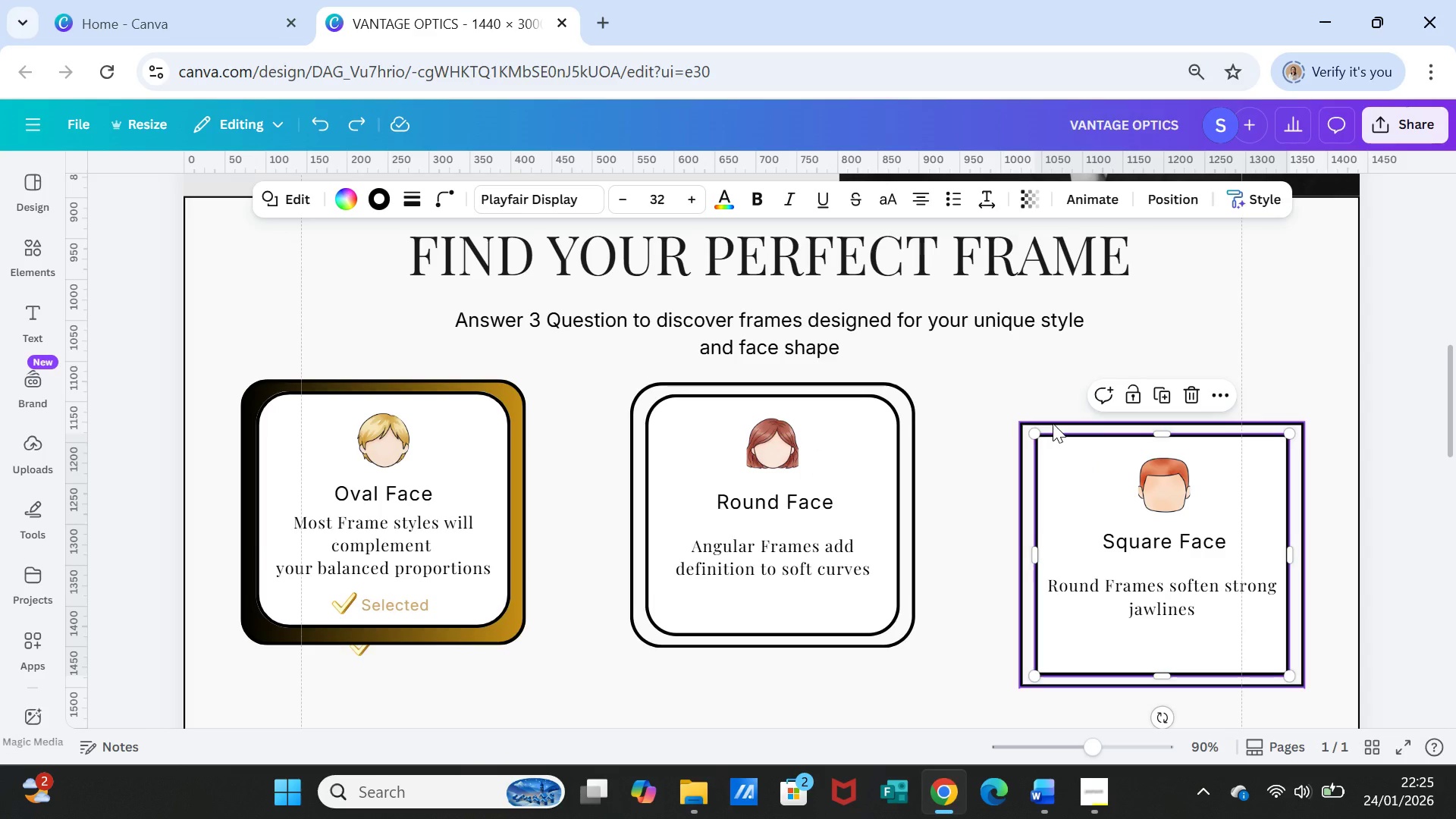 
left_click([1053, 423])
 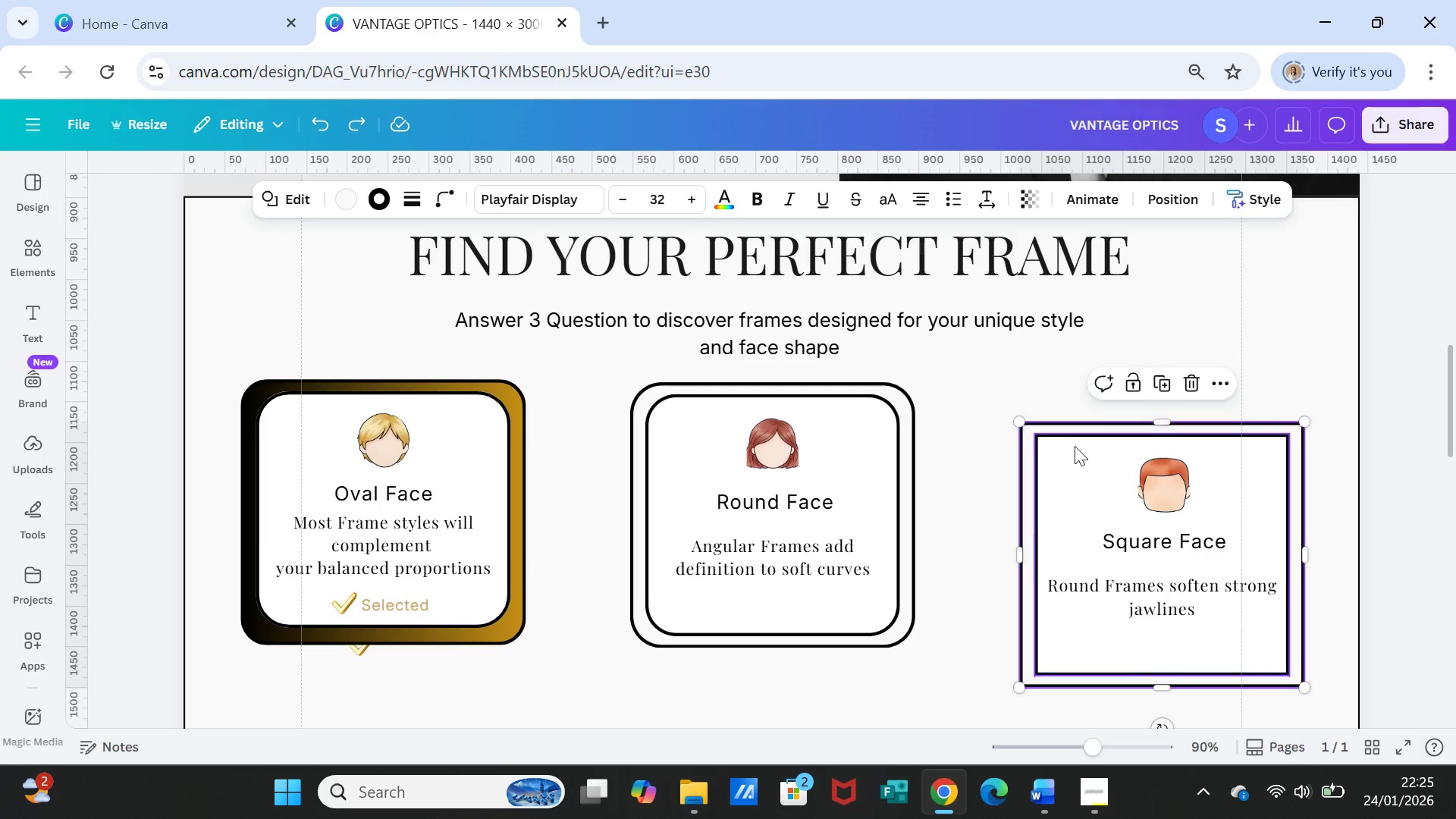 
hold_key(key=ControlLeft, duration=0.77)
 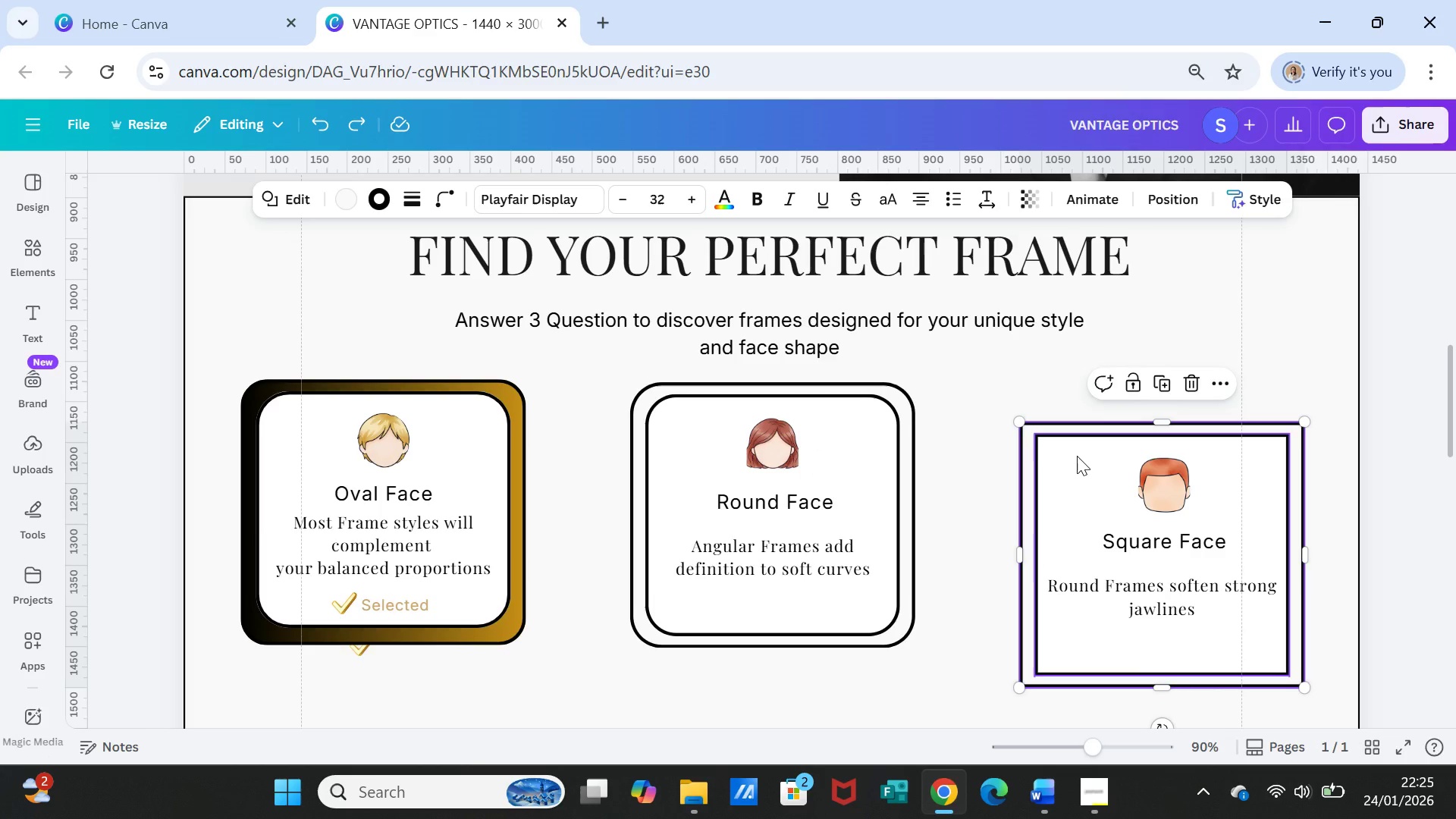 
hold_key(key=ShiftLeft, duration=4.42)
left_click([1077, 456])
 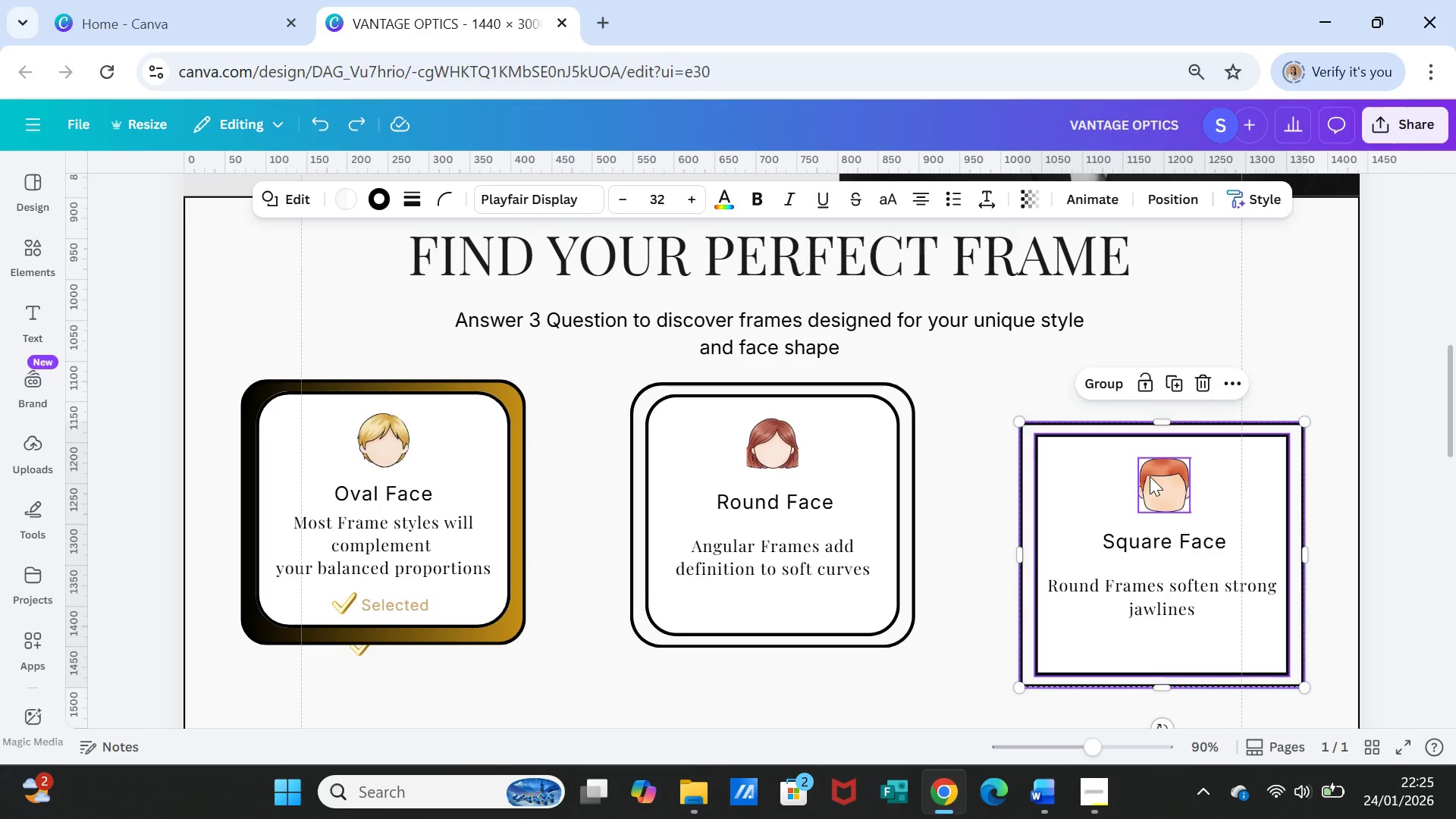 
left_click([1150, 476])
 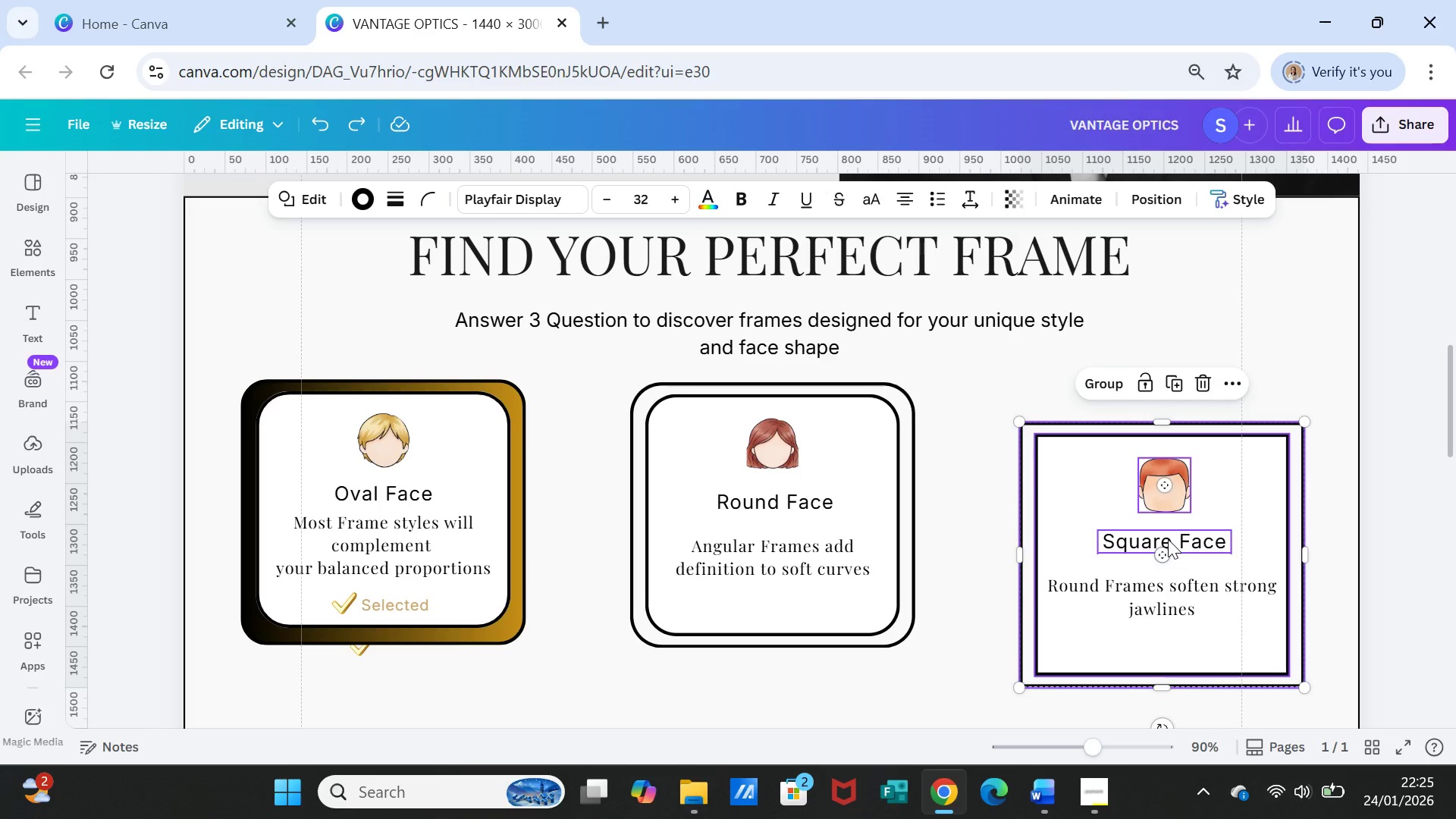 
left_click([1168, 539])
 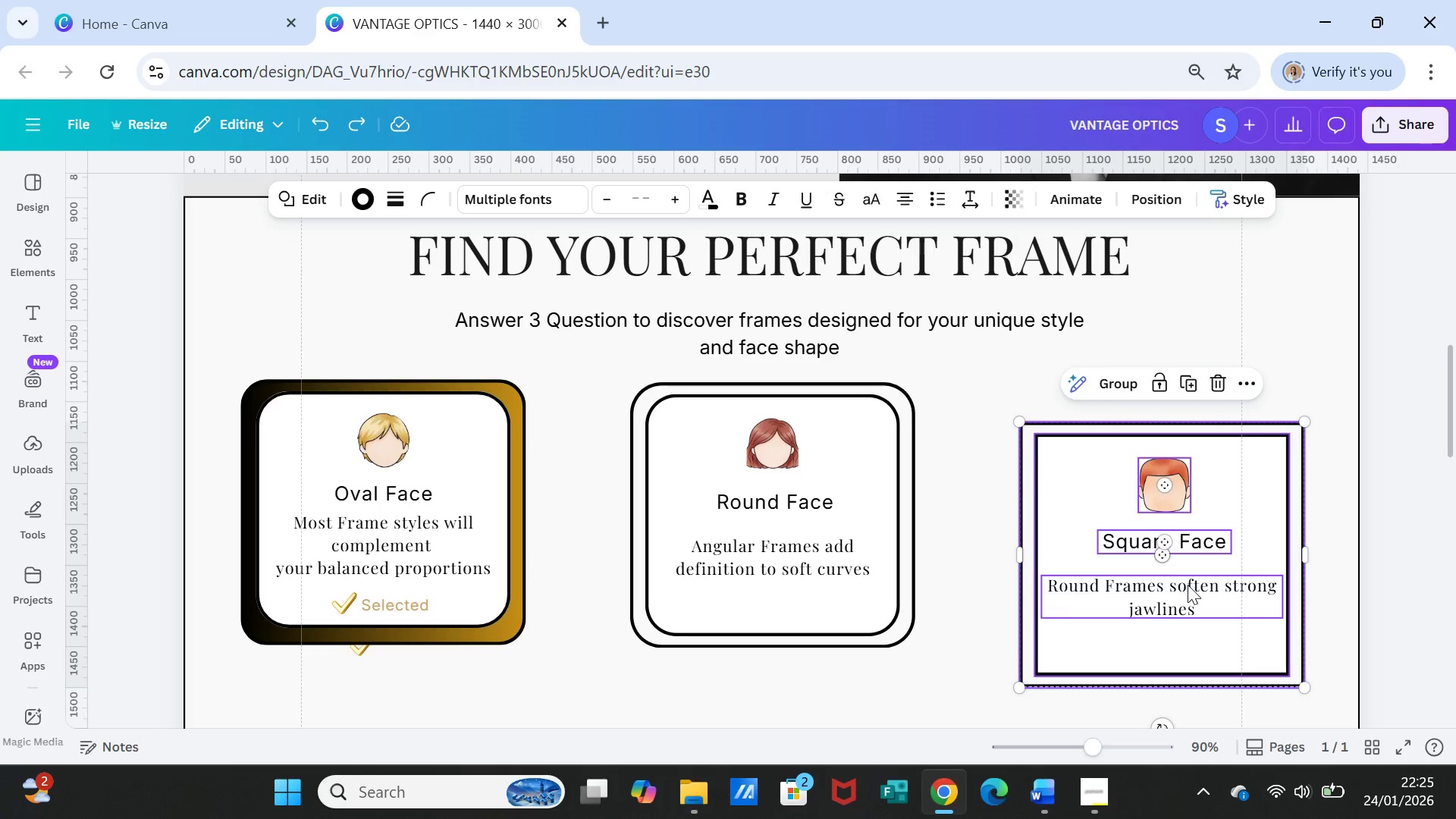 
left_click([1188, 585])
 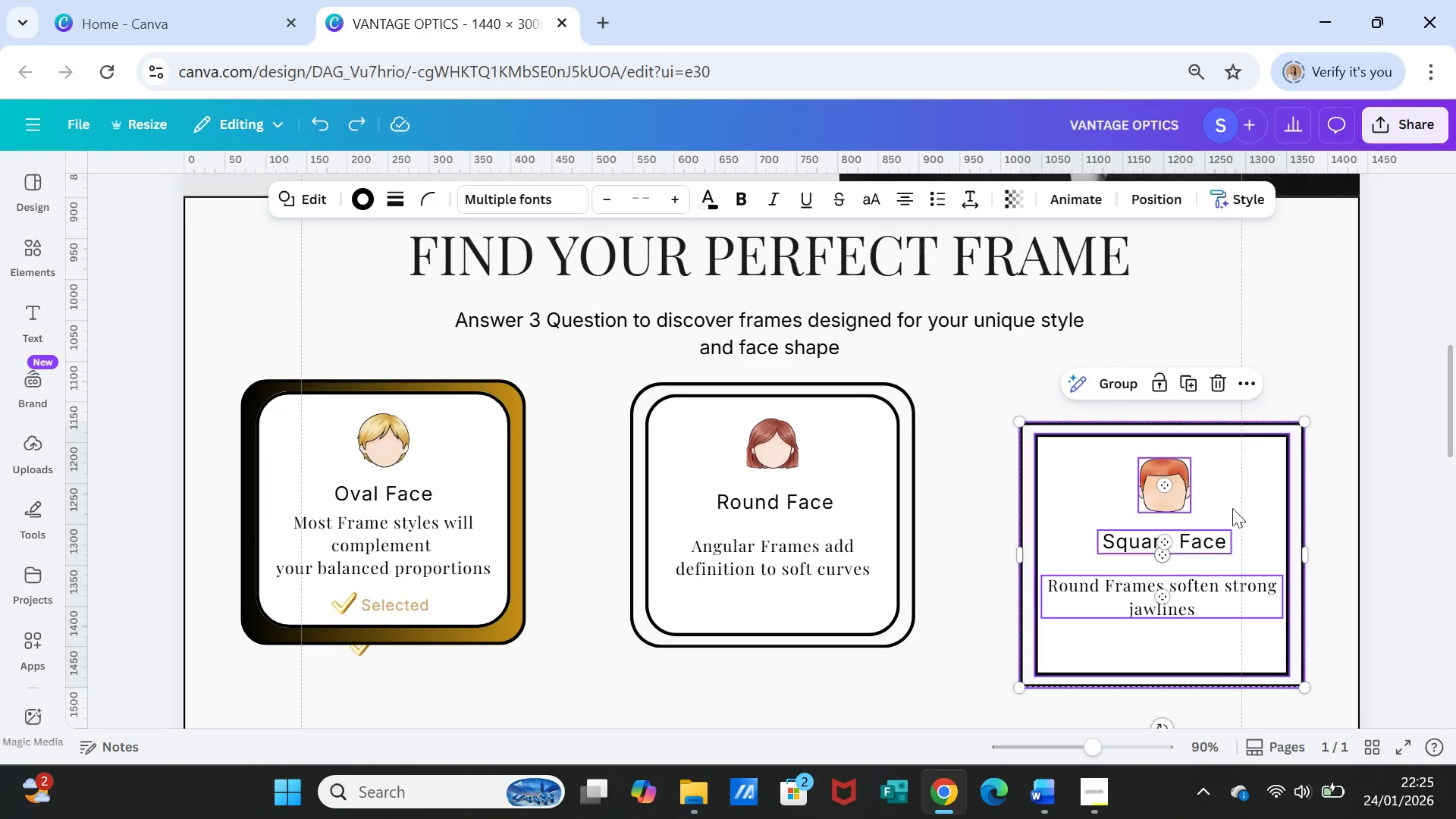 
right_click([1235, 497])
 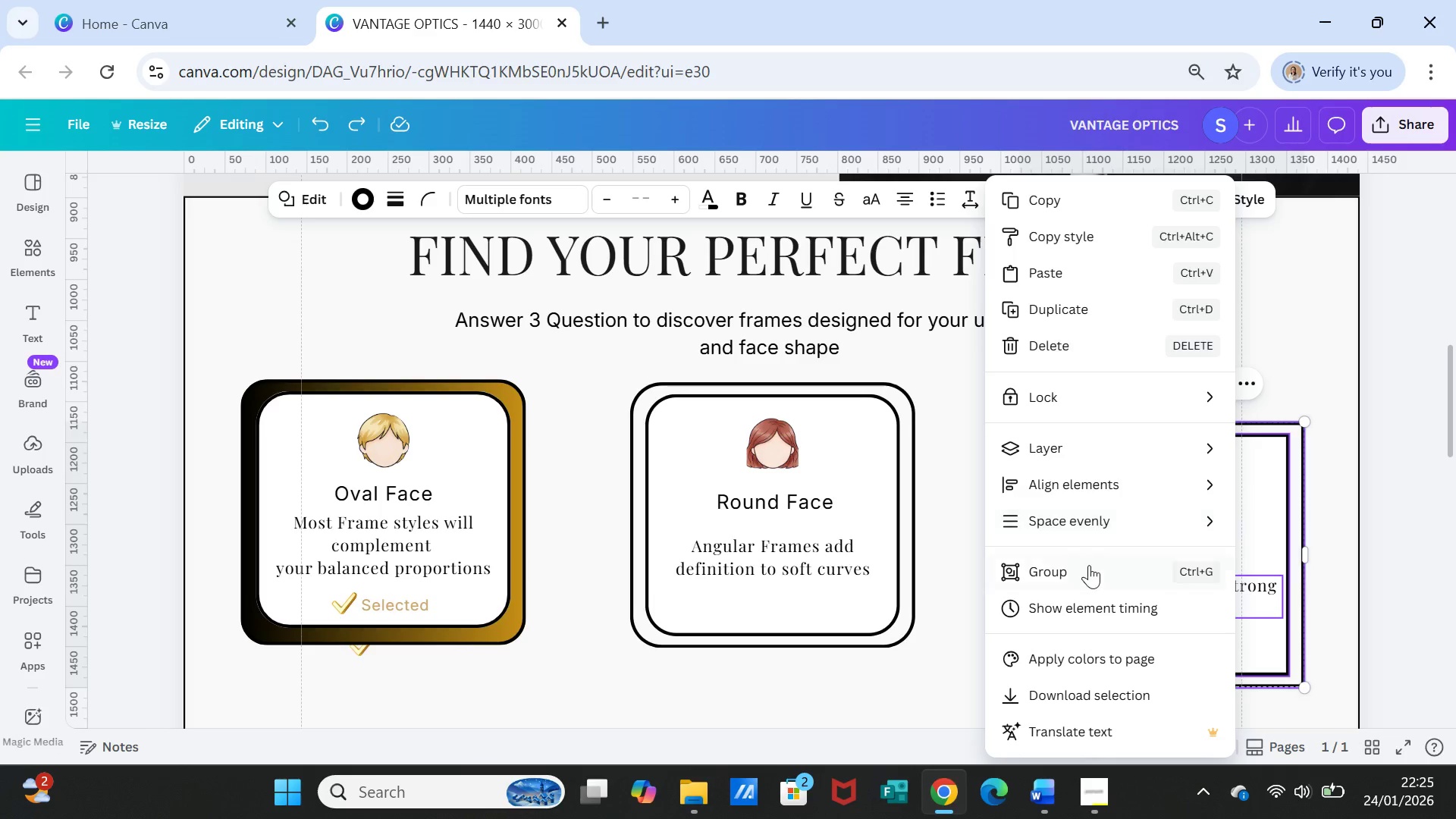 
left_click([1088, 566])
 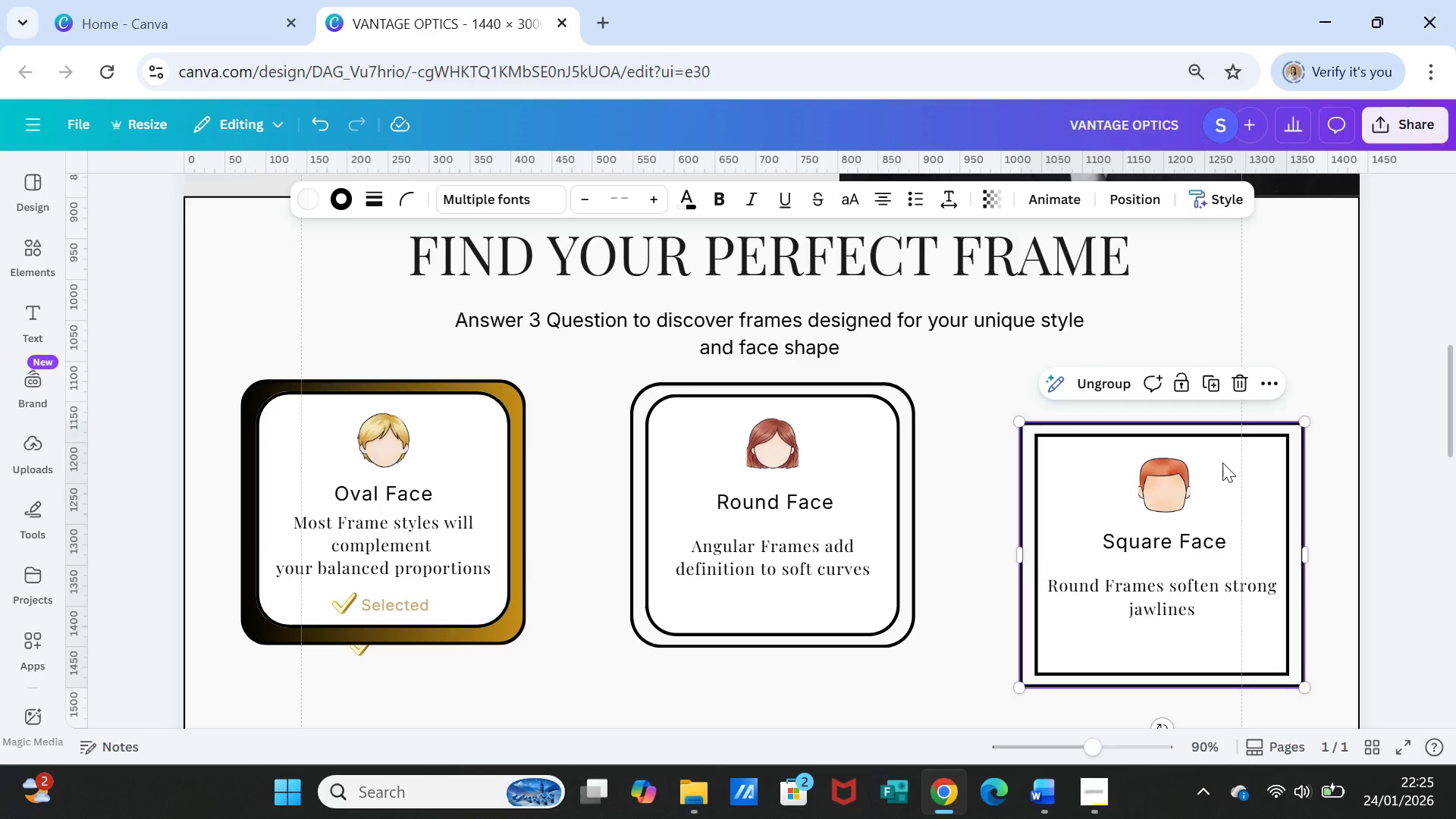 
left_click_drag(start_coordinate=[1222, 463], to_coordinate=[1222, 423])
 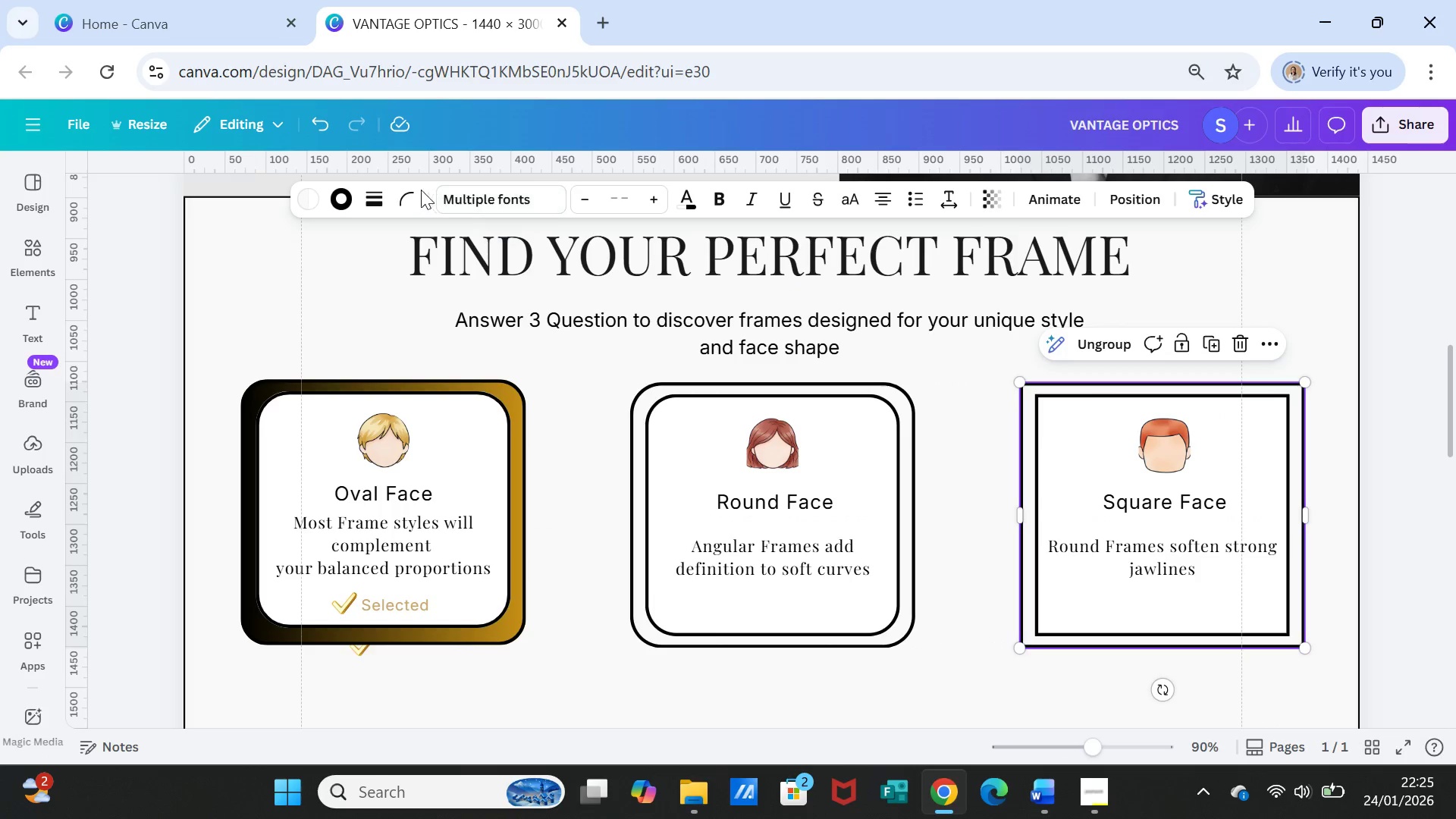 
left_click([400, 194])
 